 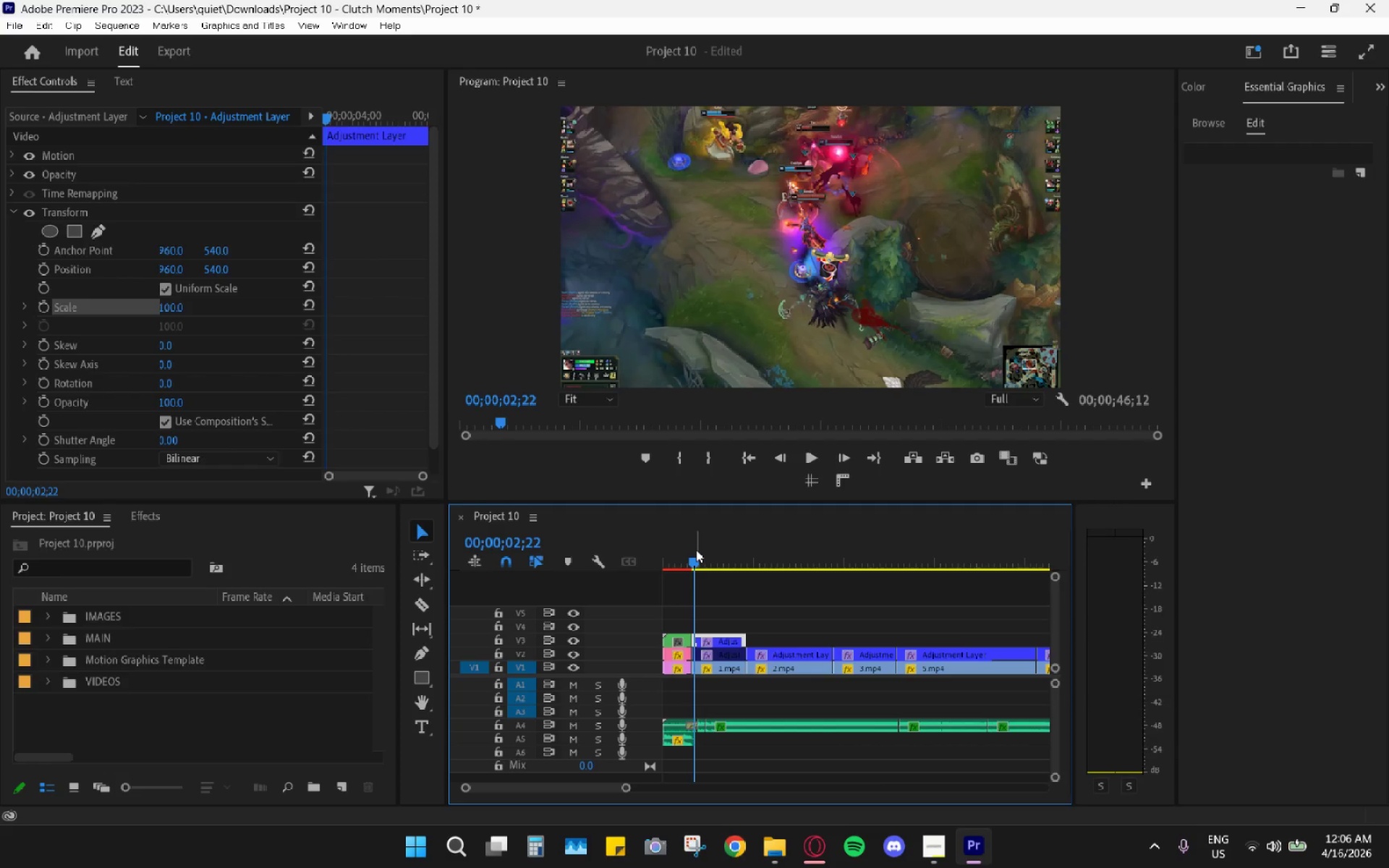 
key(Space)
 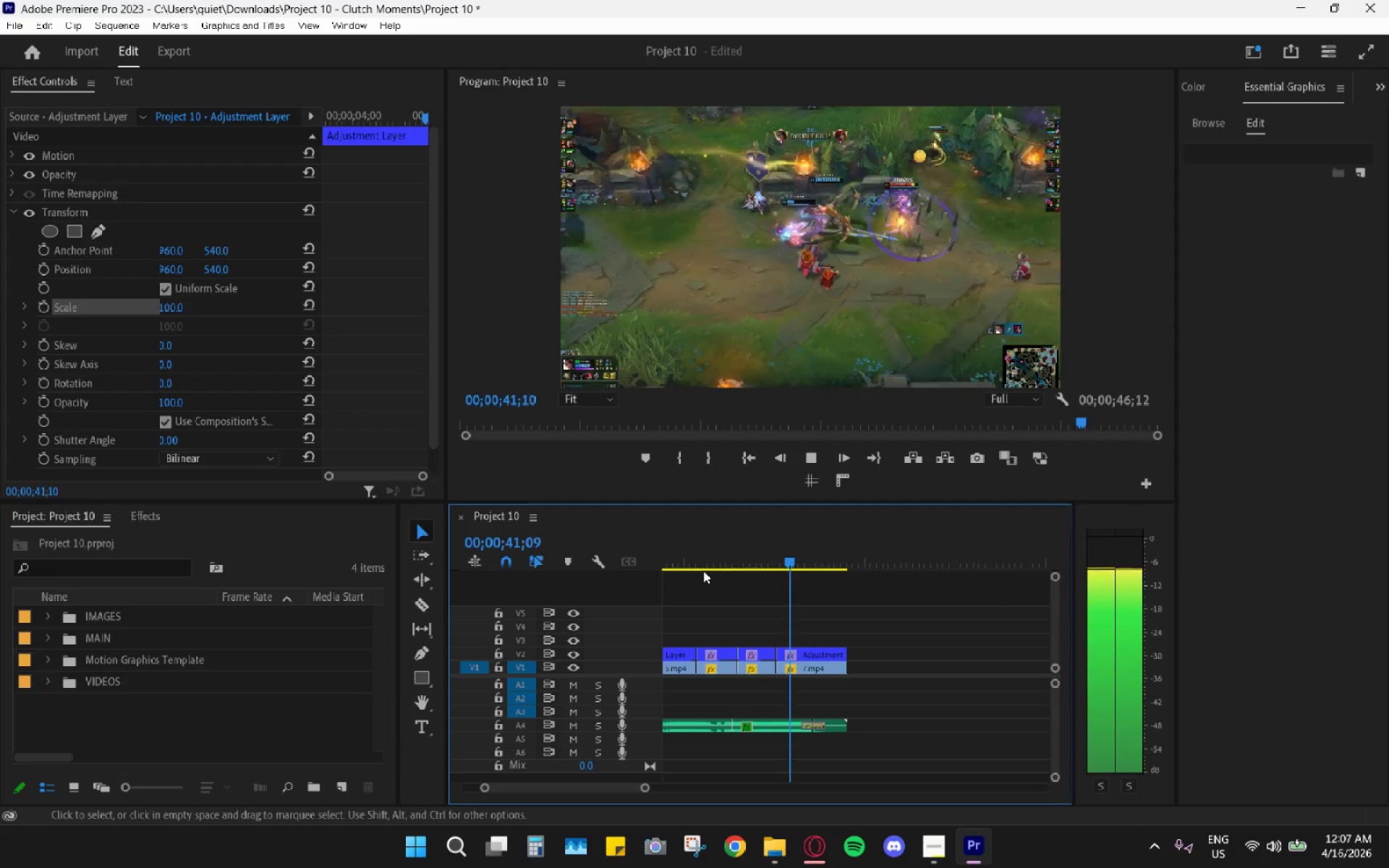 
wait(43.67)
 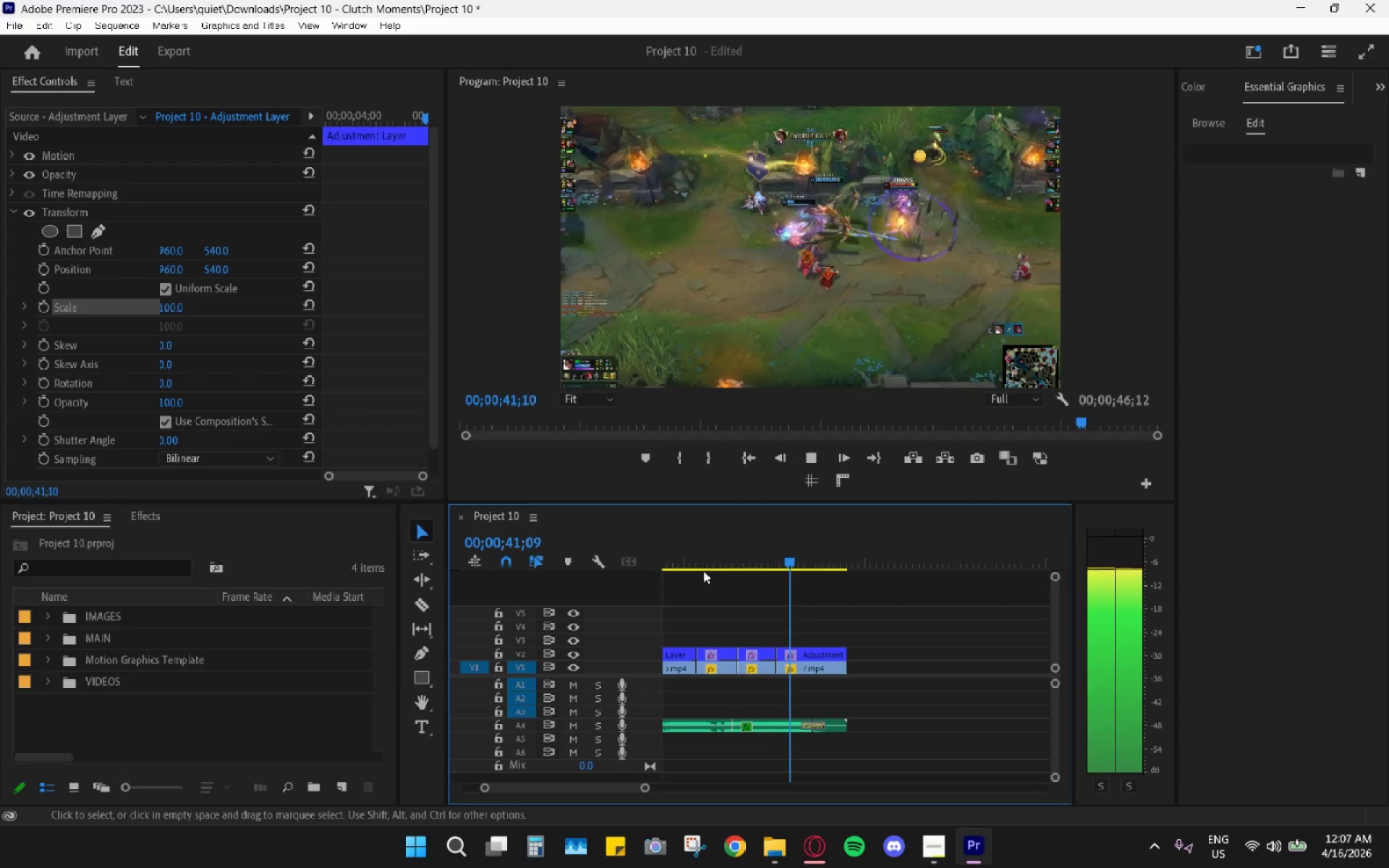 
key(Space)
 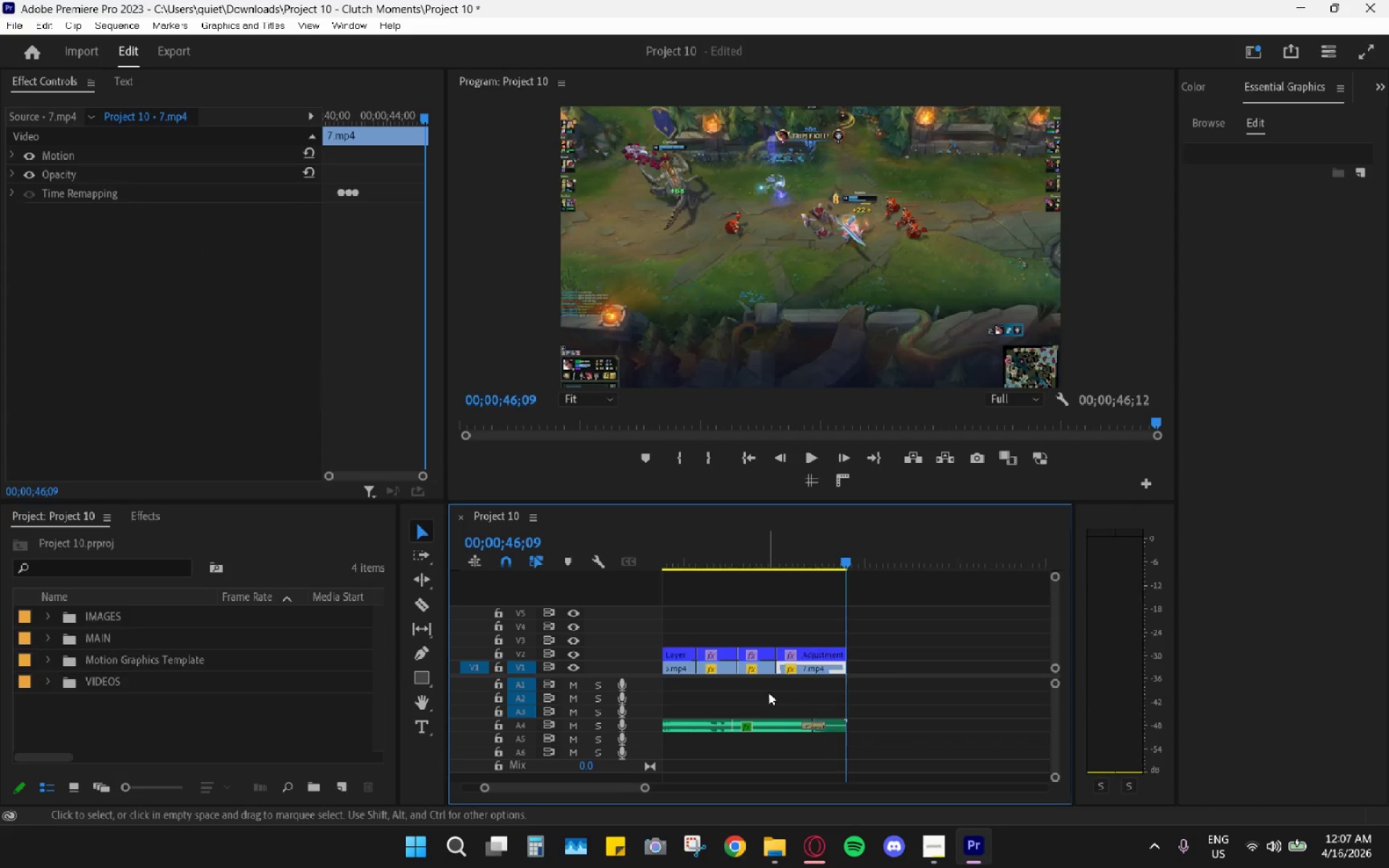 
scroll: coordinate [718, 616], scroll_direction: up, amount: 14.0
 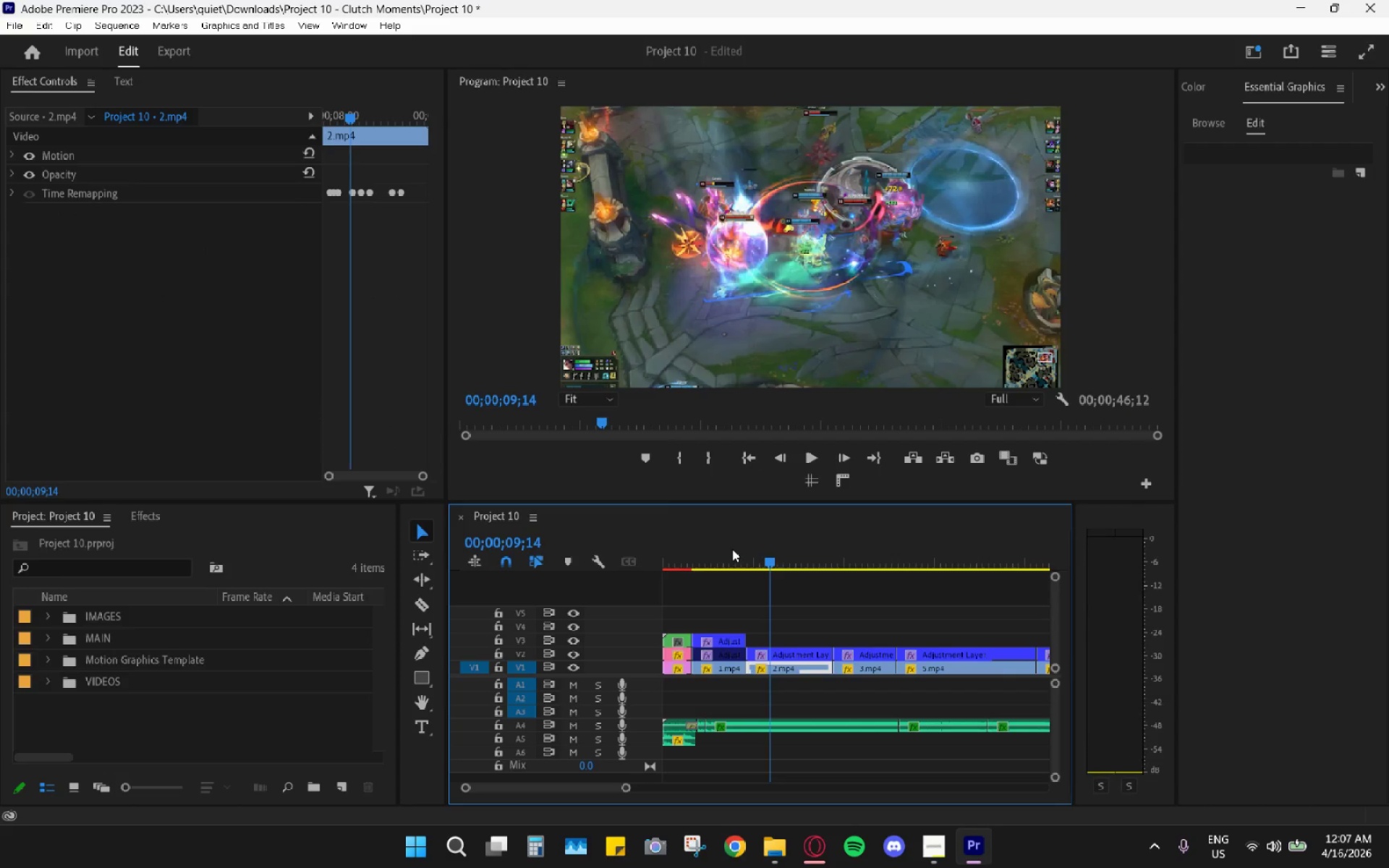 
left_click_drag(start_coordinate=[723, 545], to_coordinate=[698, 549])
 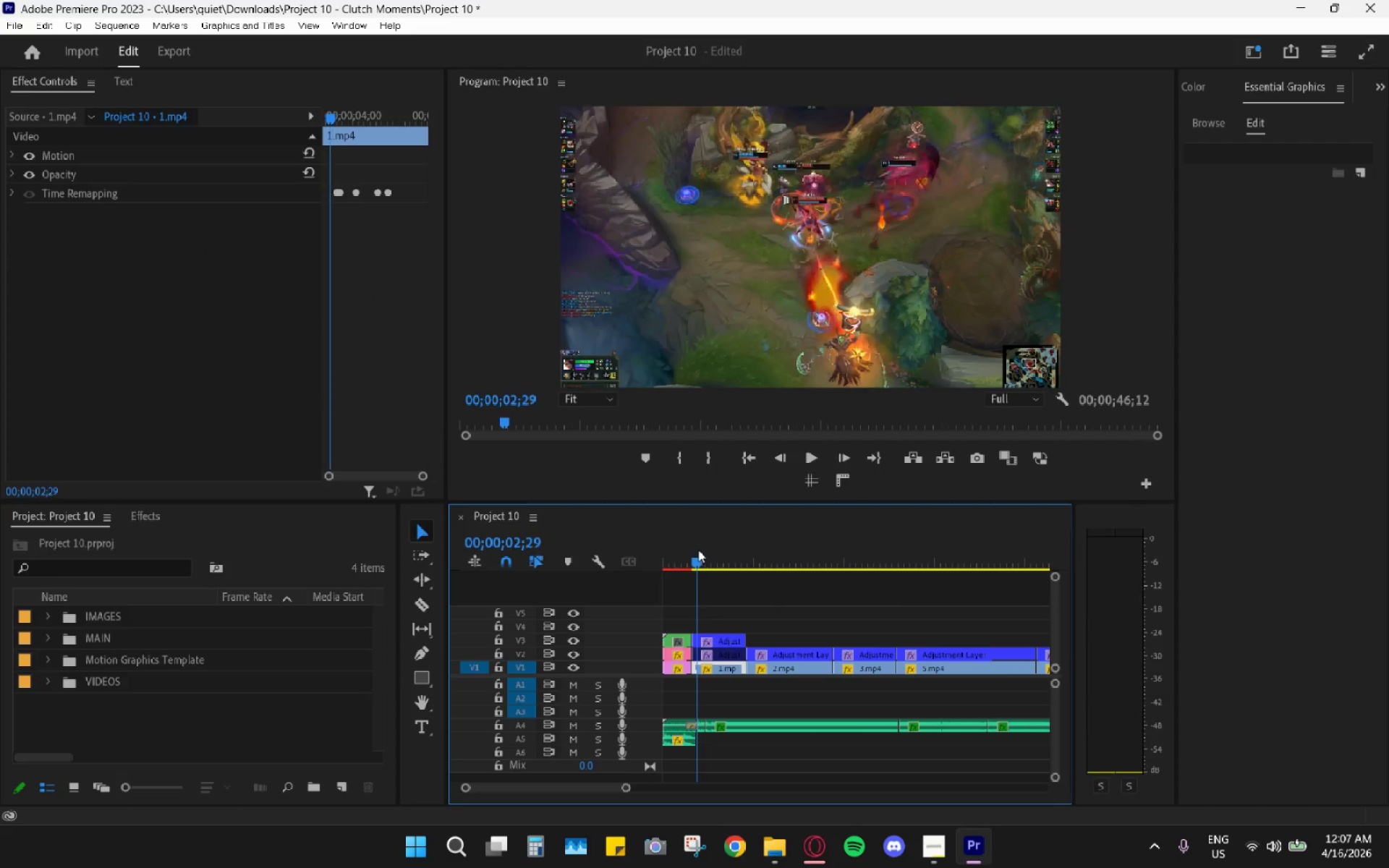 
key(Space)
 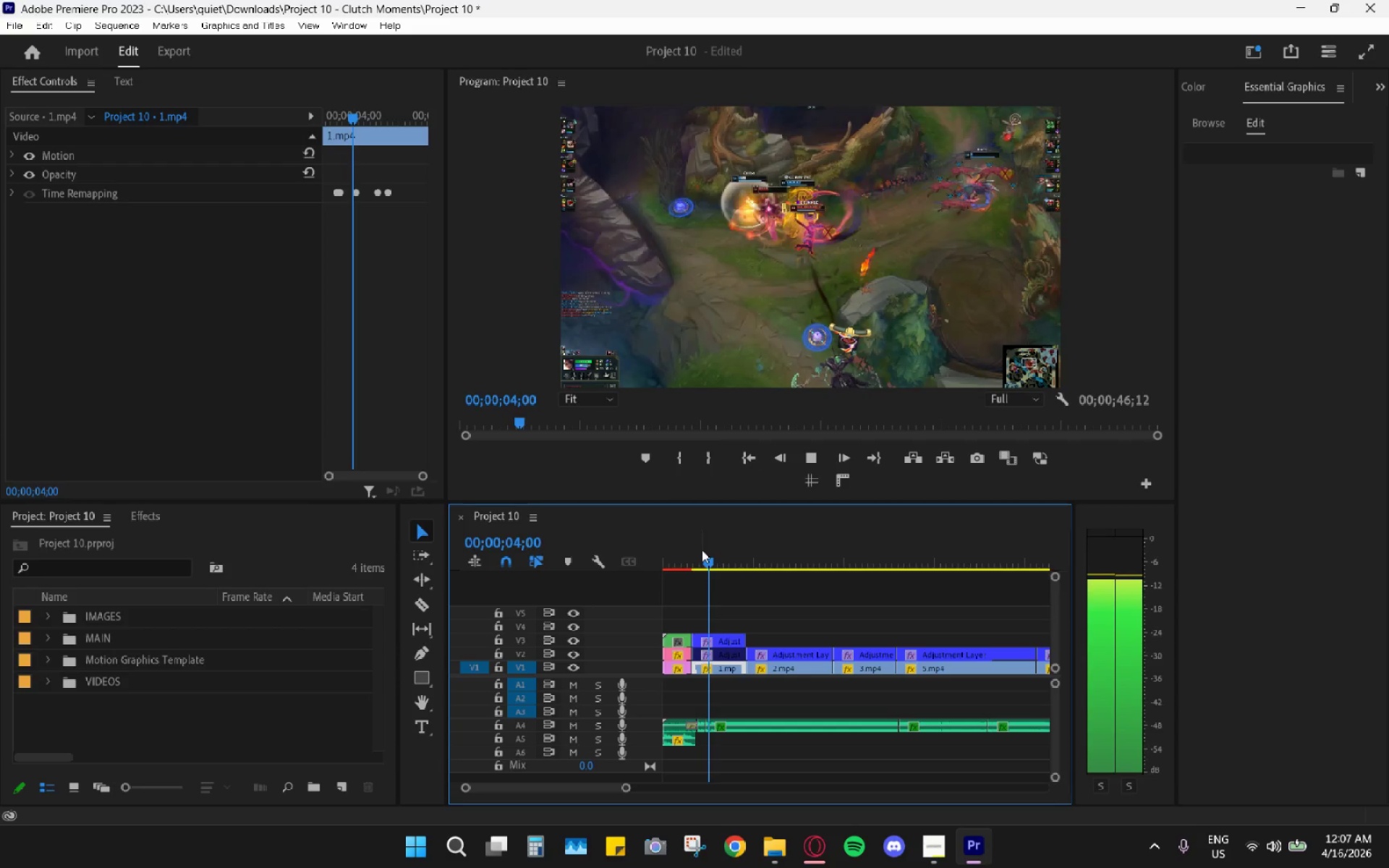 
key(Space)
 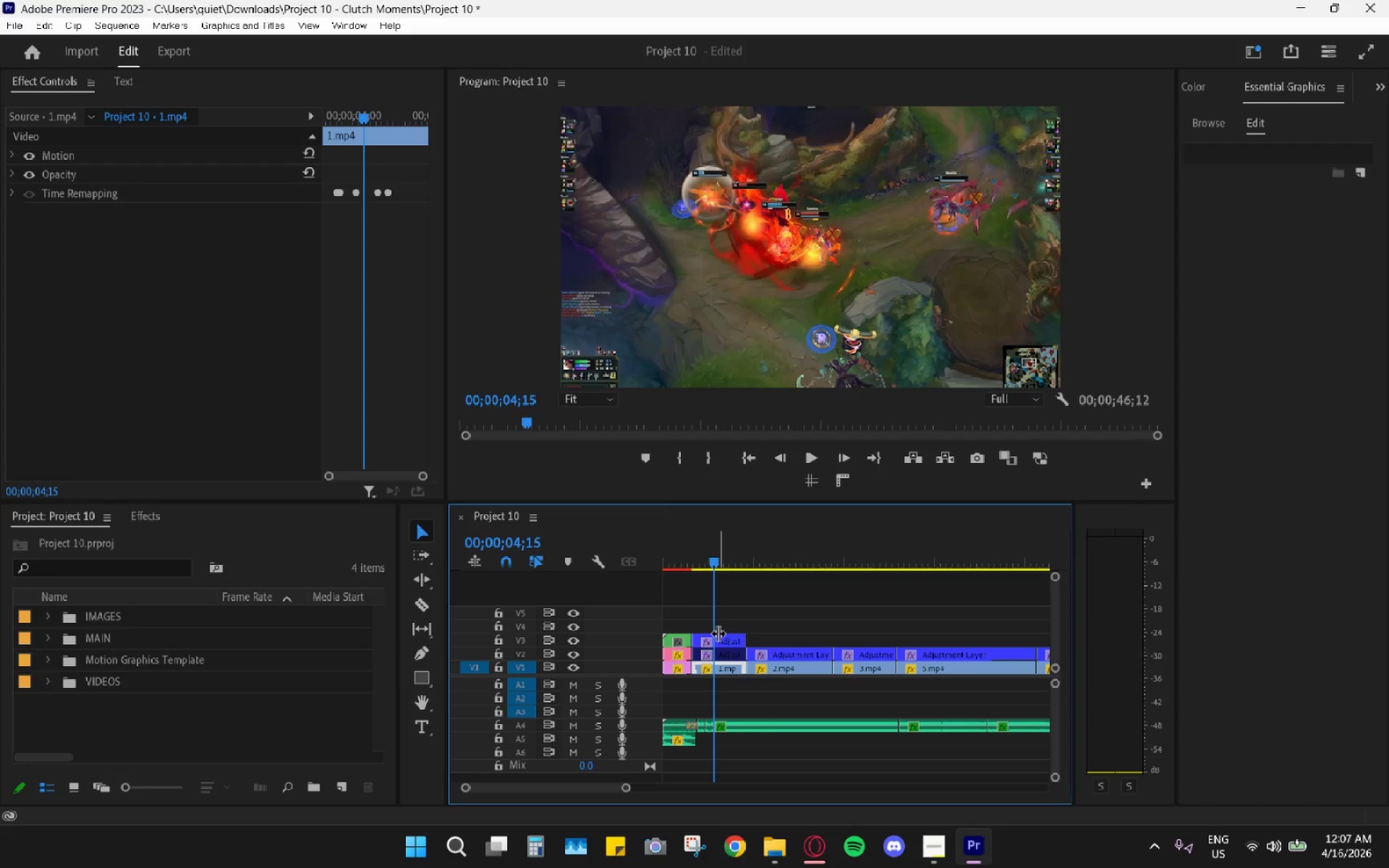 
double_click([725, 639])
 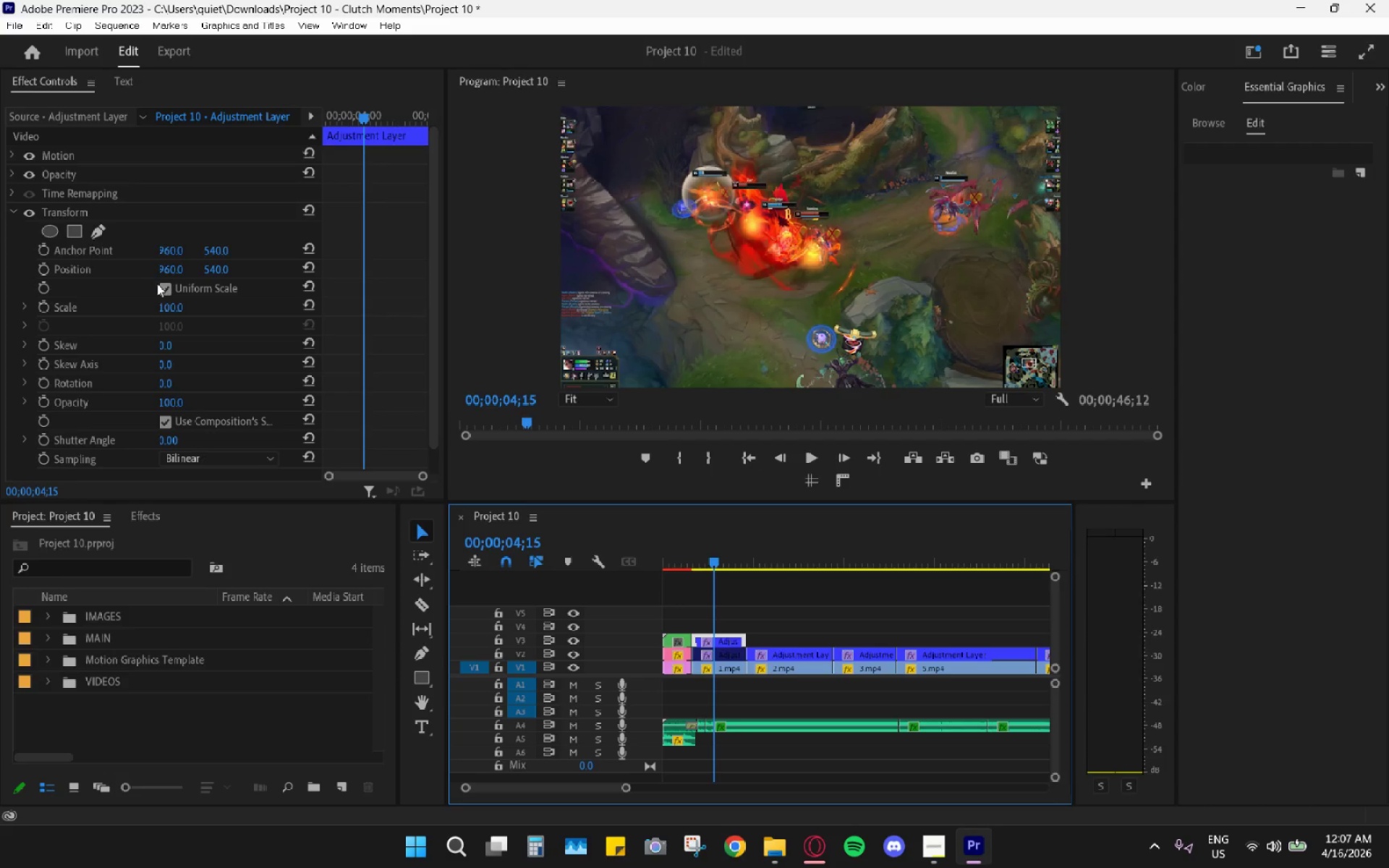 
left_click_drag(start_coordinate=[167, 307], to_coordinate=[200, 313])
 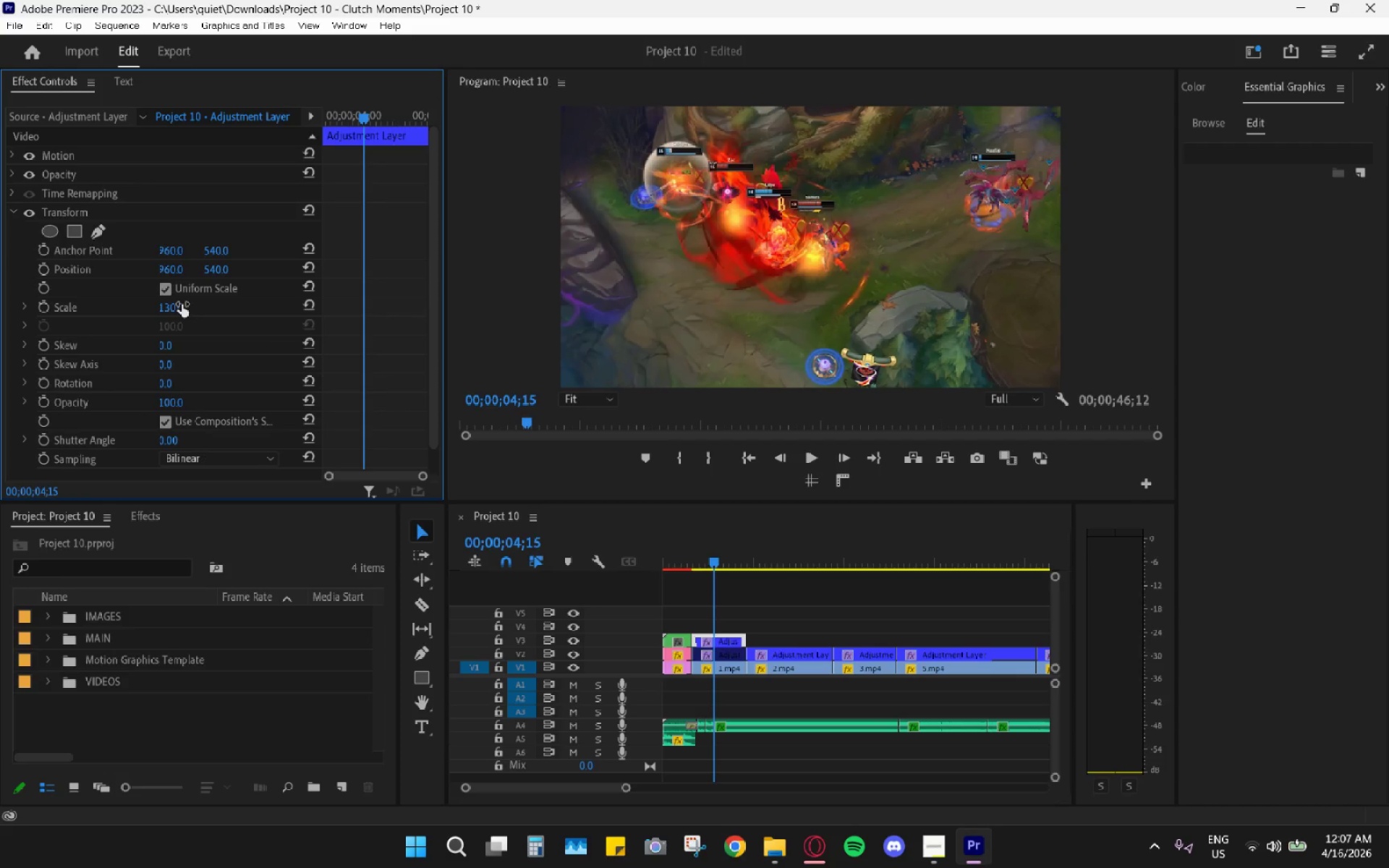 
key(Space)
 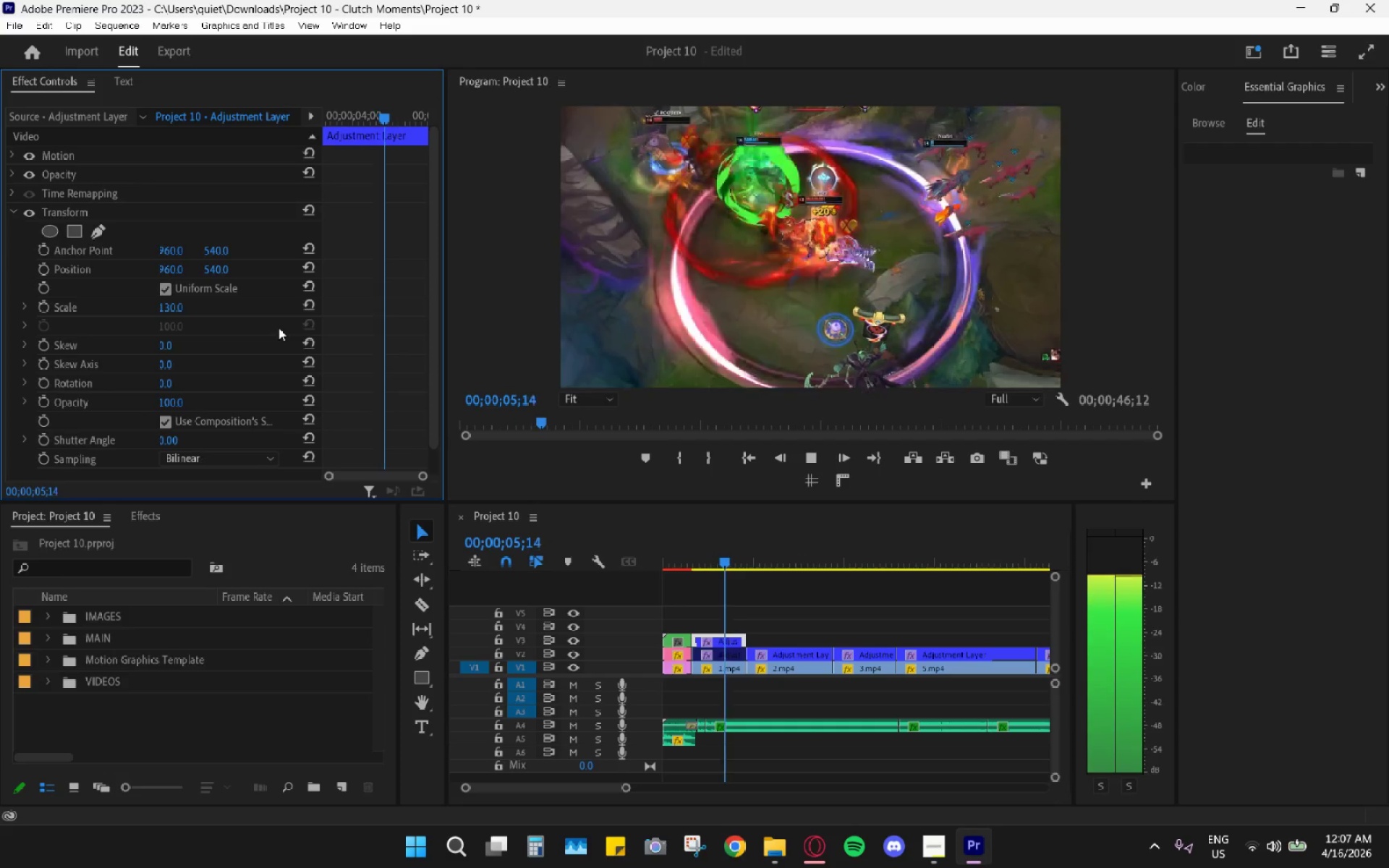 
key(Space)
 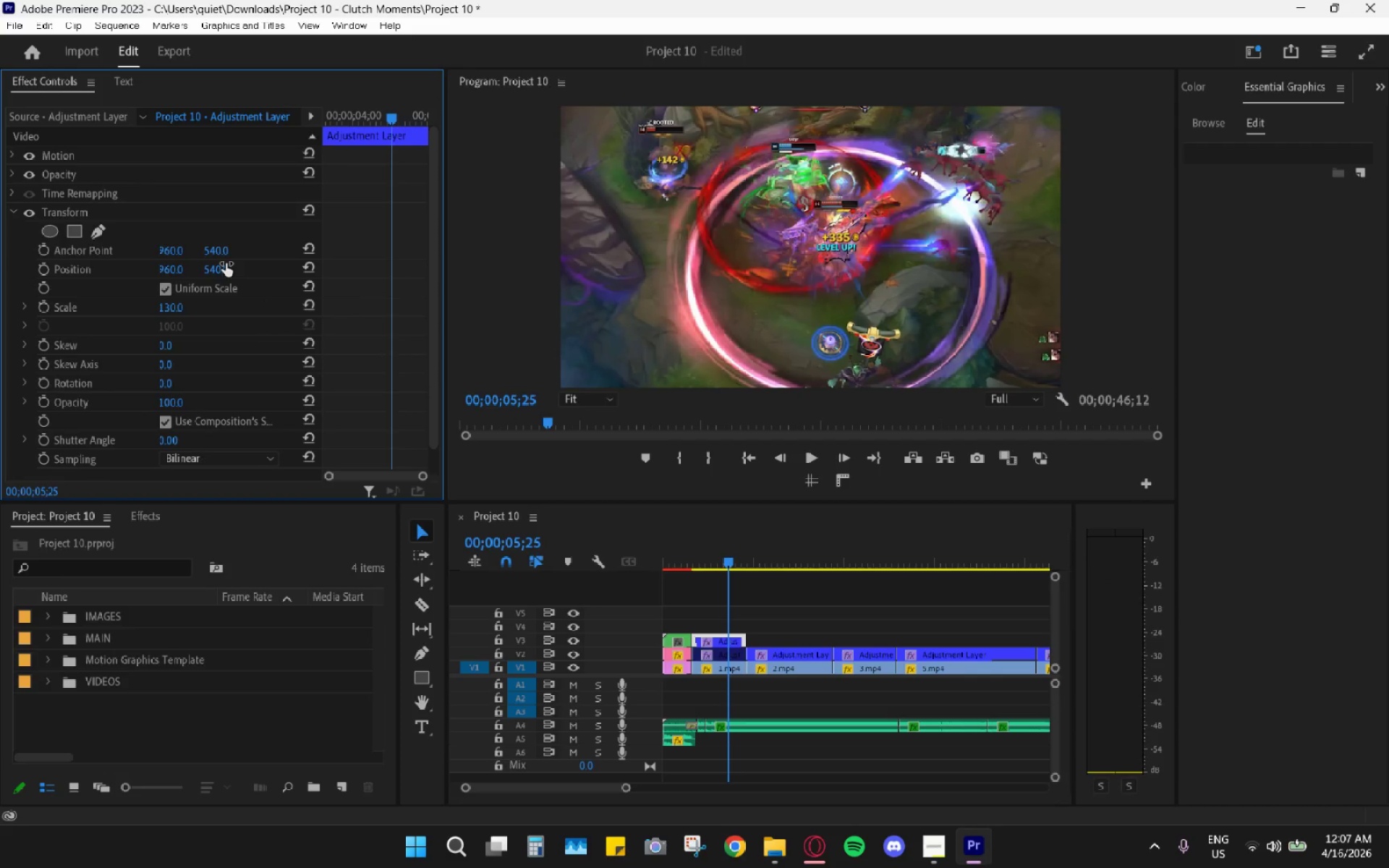 
left_click_drag(start_coordinate=[219, 268], to_coordinate=[280, 267])
 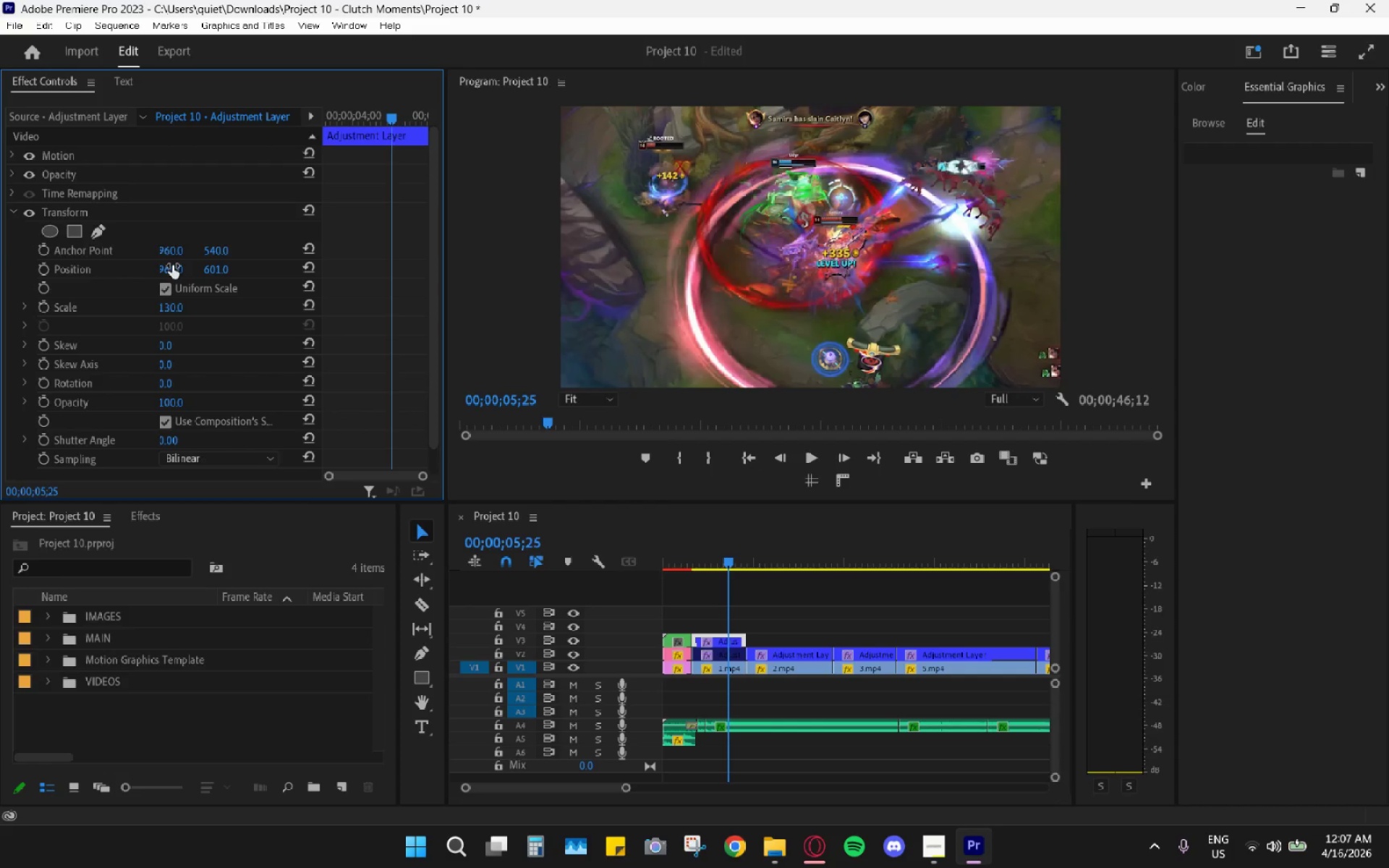 
left_click_drag(start_coordinate=[172, 266], to_coordinate=[170, 273])
 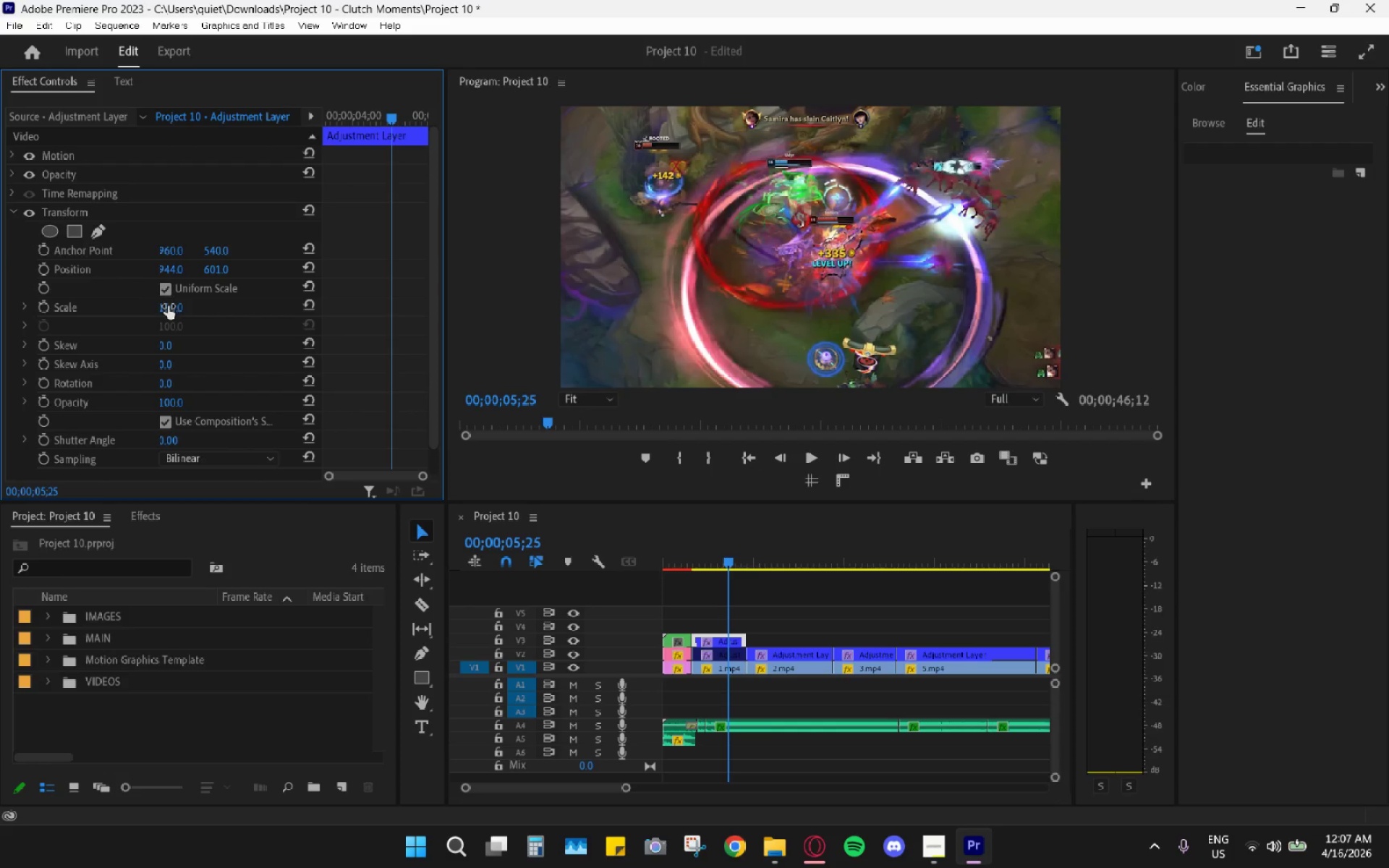 
left_click_drag(start_coordinate=[168, 306], to_coordinate=[164, 315])
 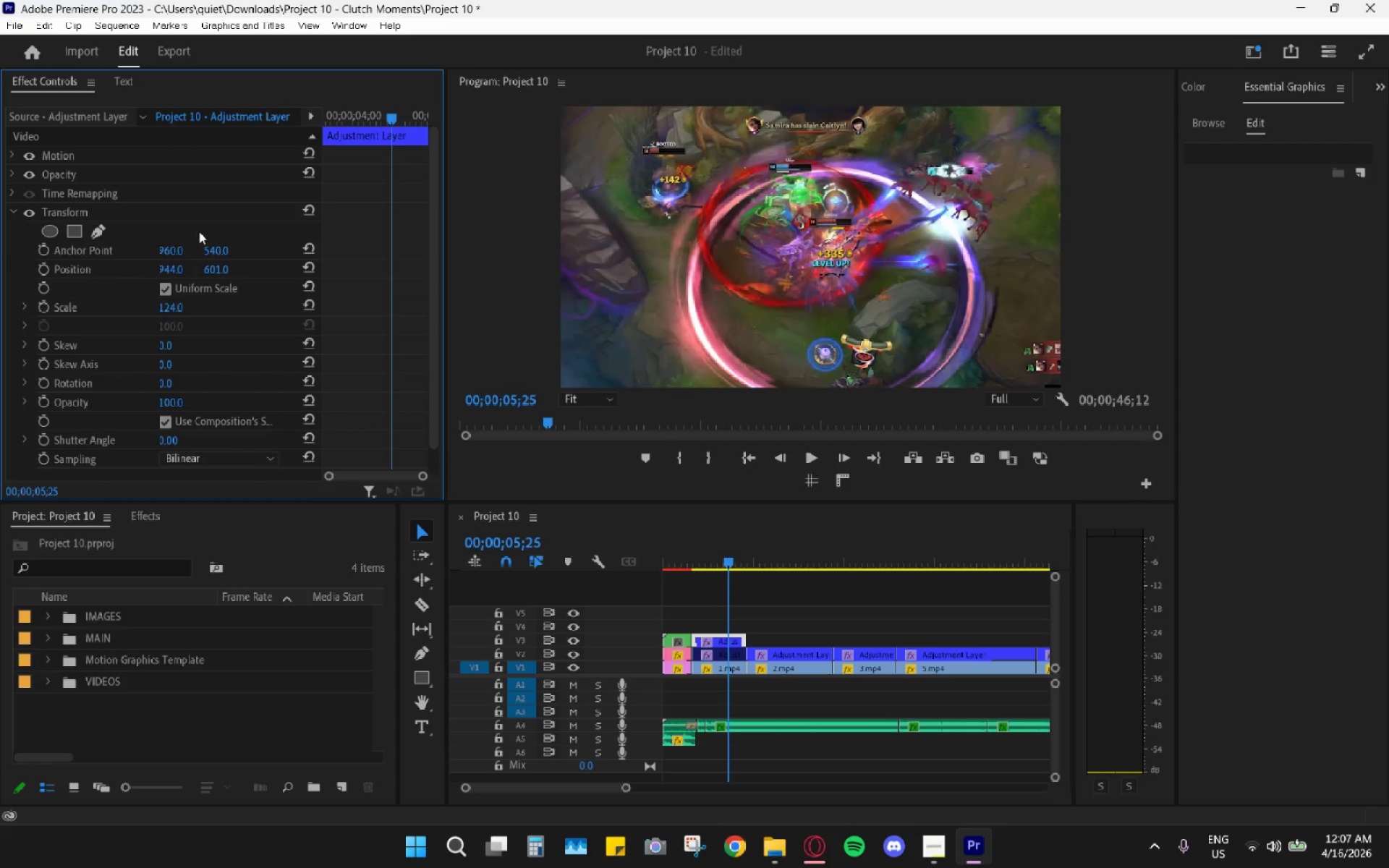 
left_click_drag(start_coordinate=[212, 268], to_coordinate=[203, 288])
 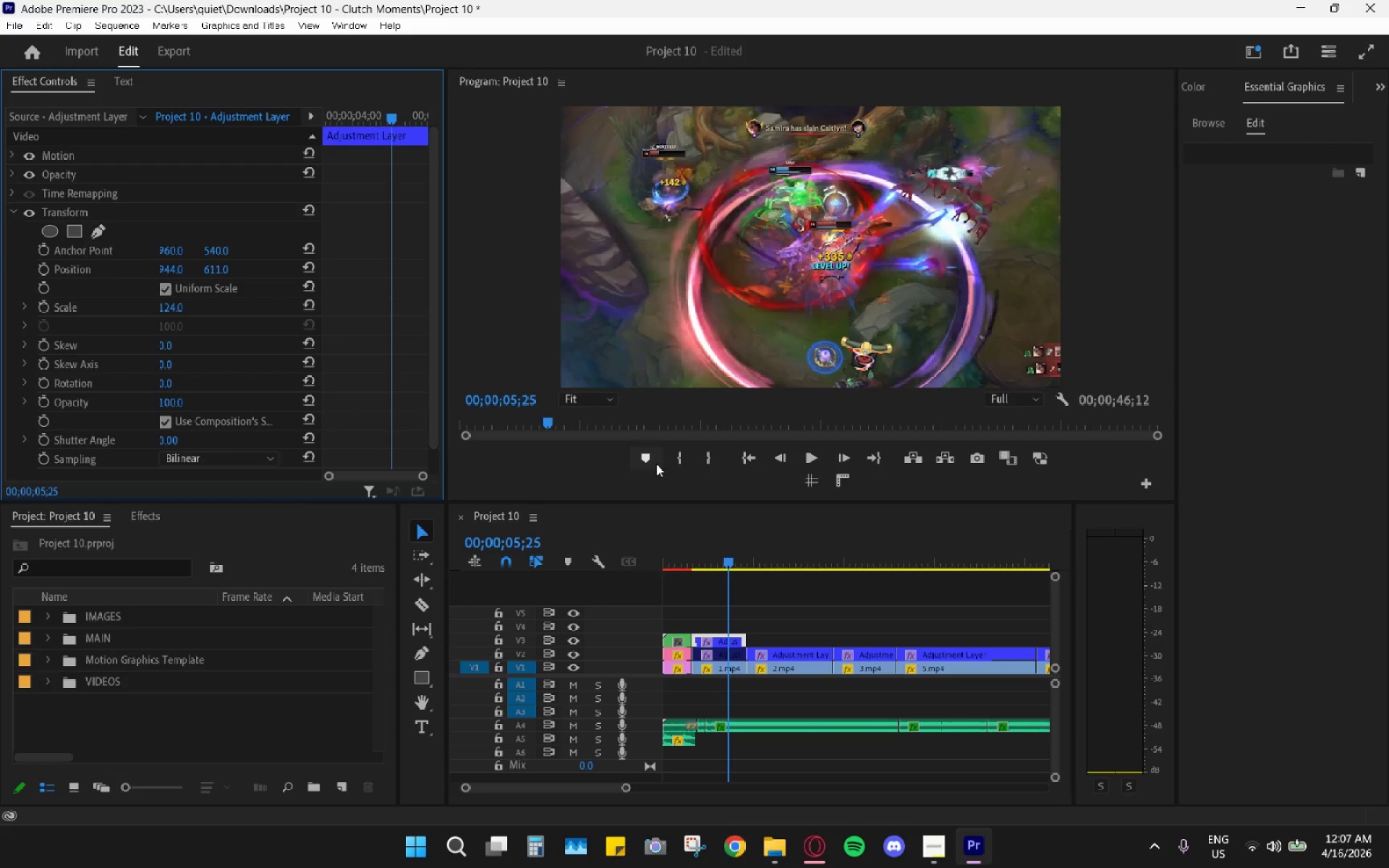 
key(Space)
 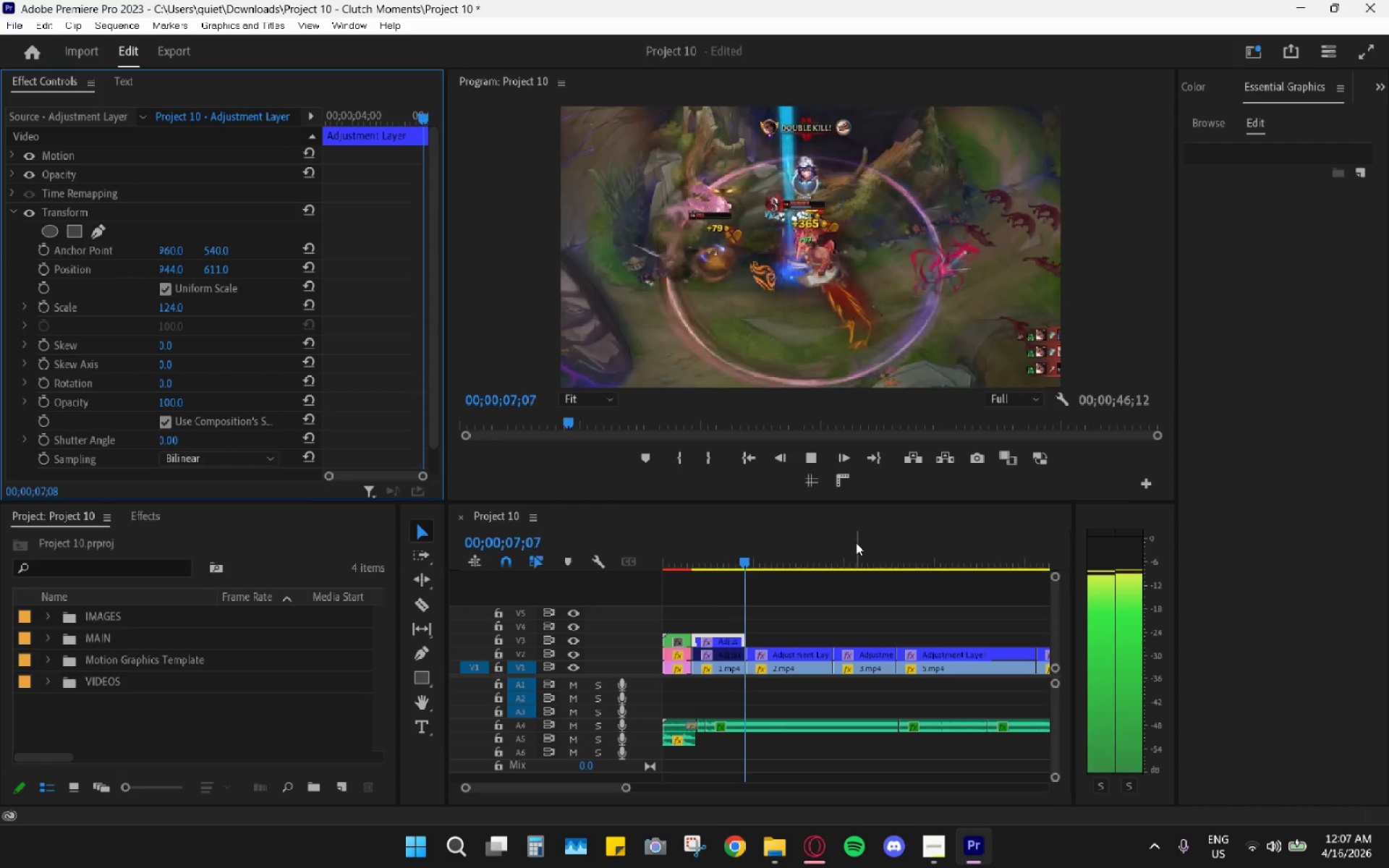 
key(Space)
 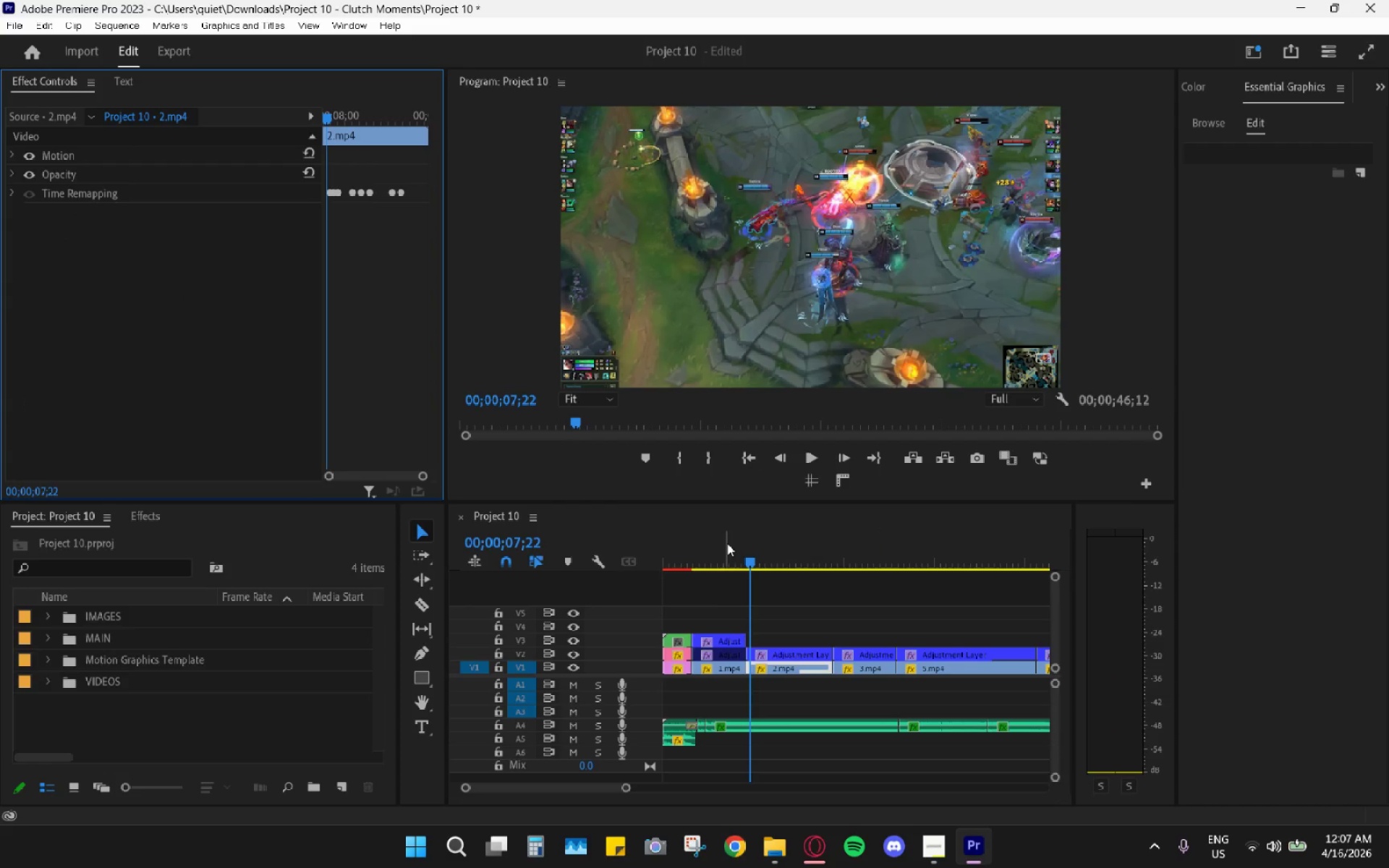 
left_click_drag(start_coordinate=[719, 537], to_coordinate=[676, 536])
 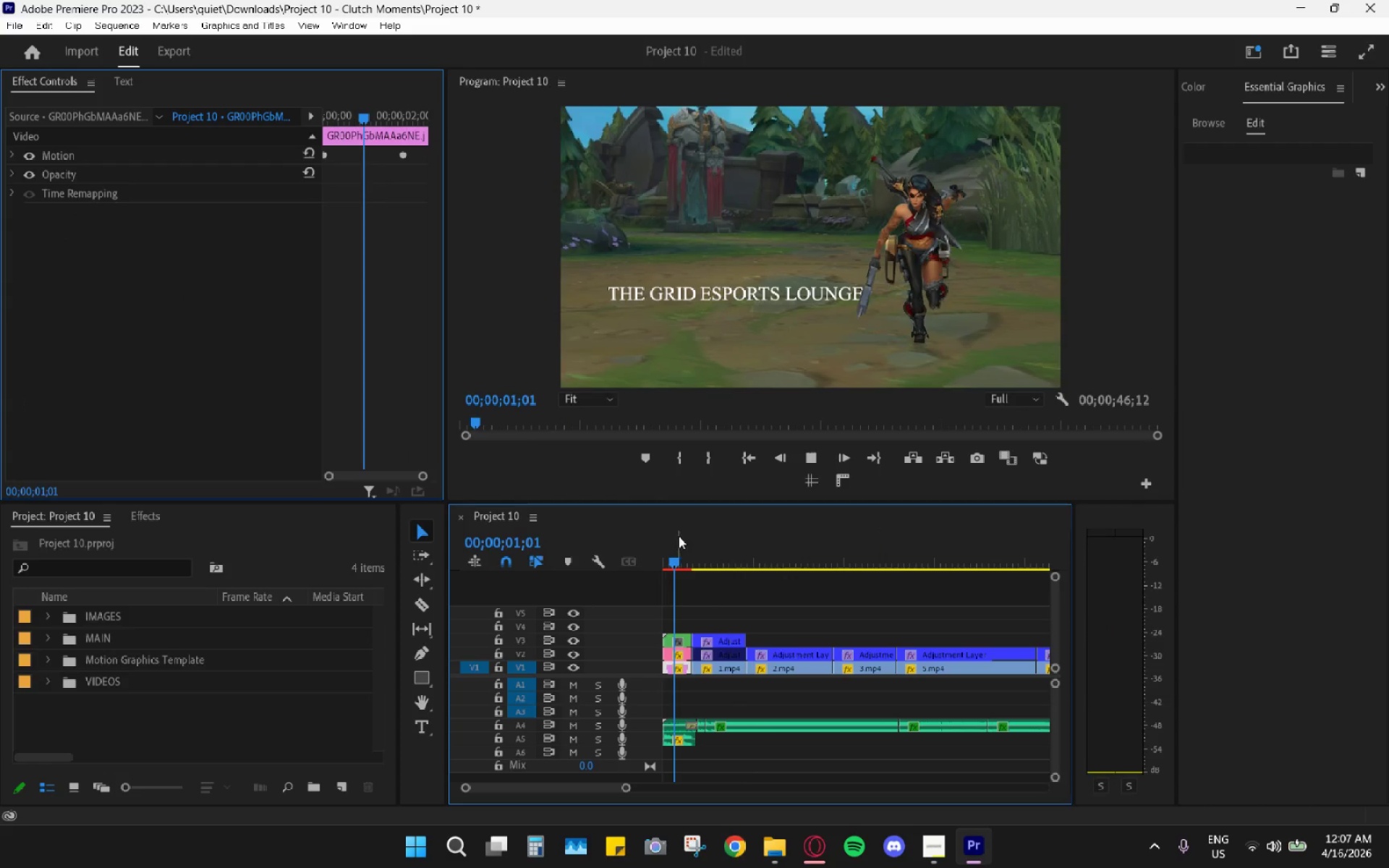 
key(Space)
 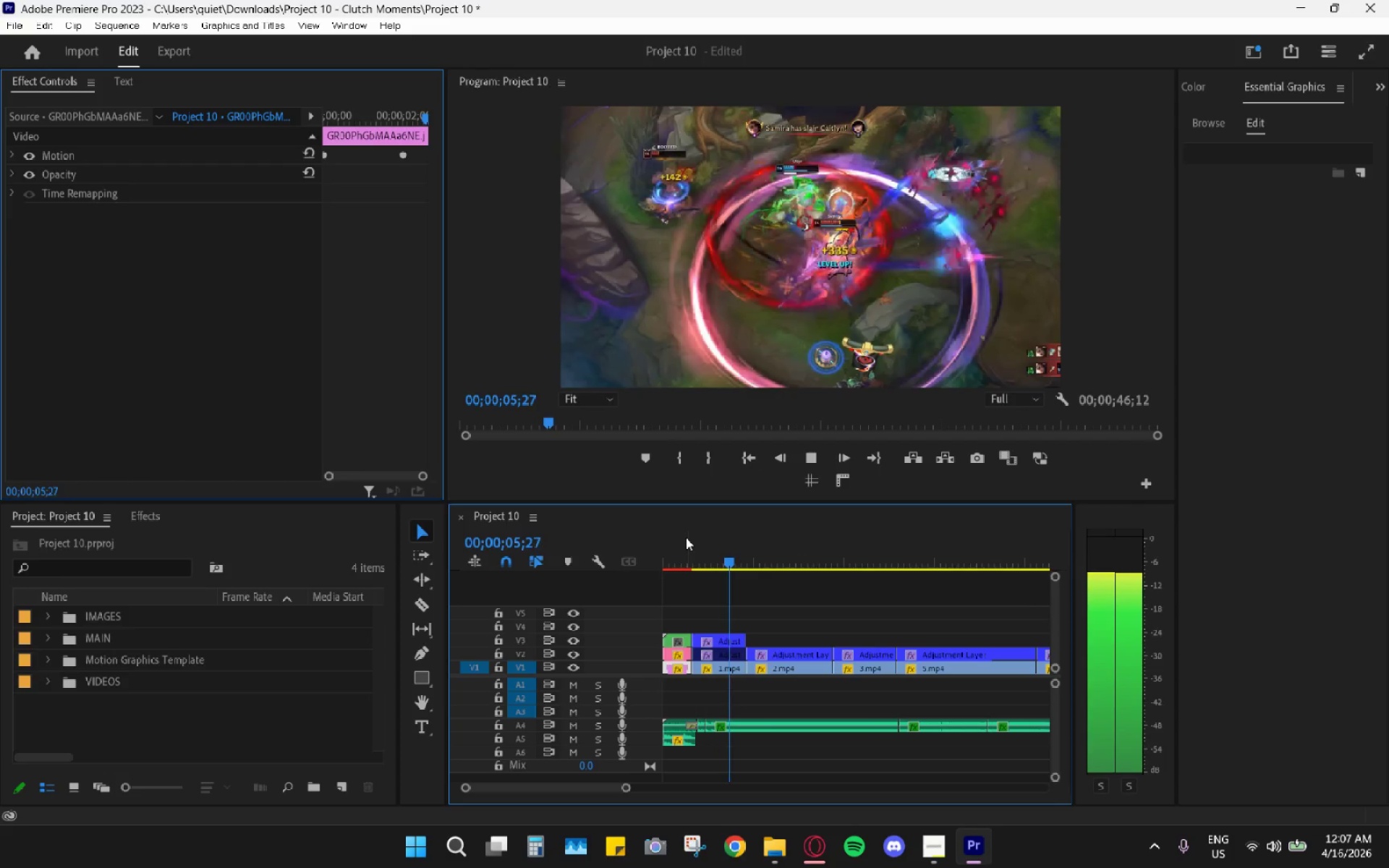 
wait(7.14)
 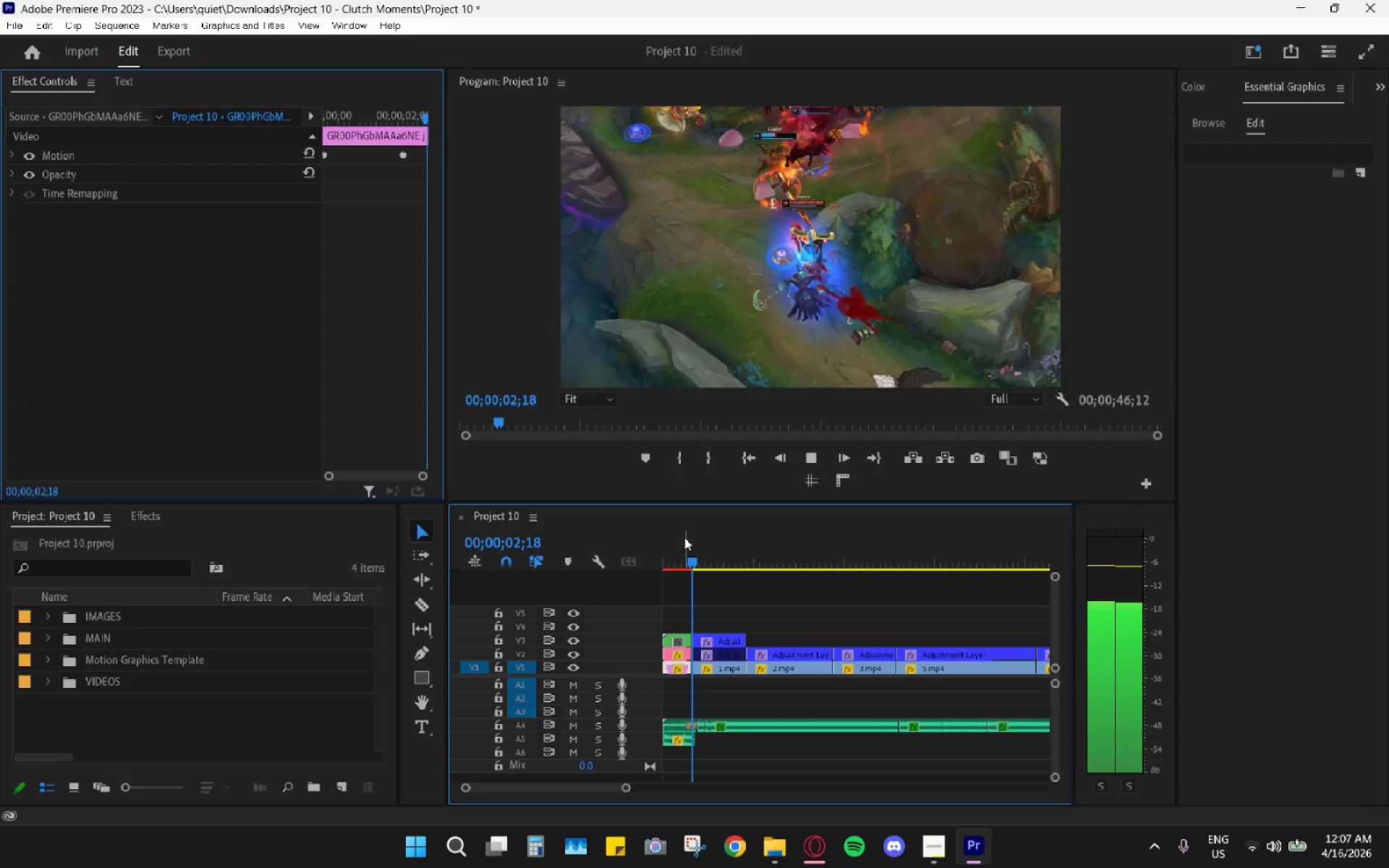 
key(Space)
 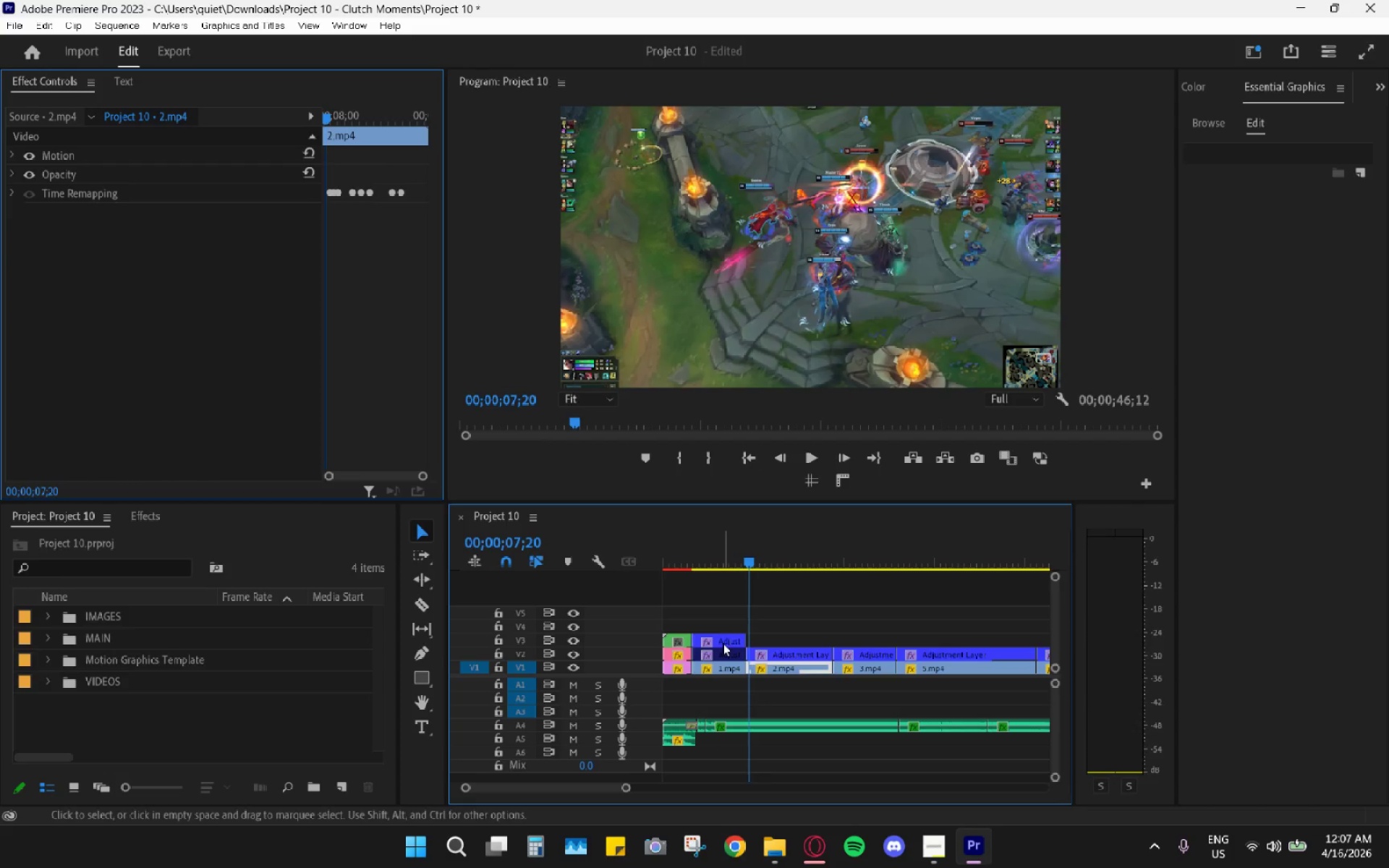 
left_click([722, 642])
 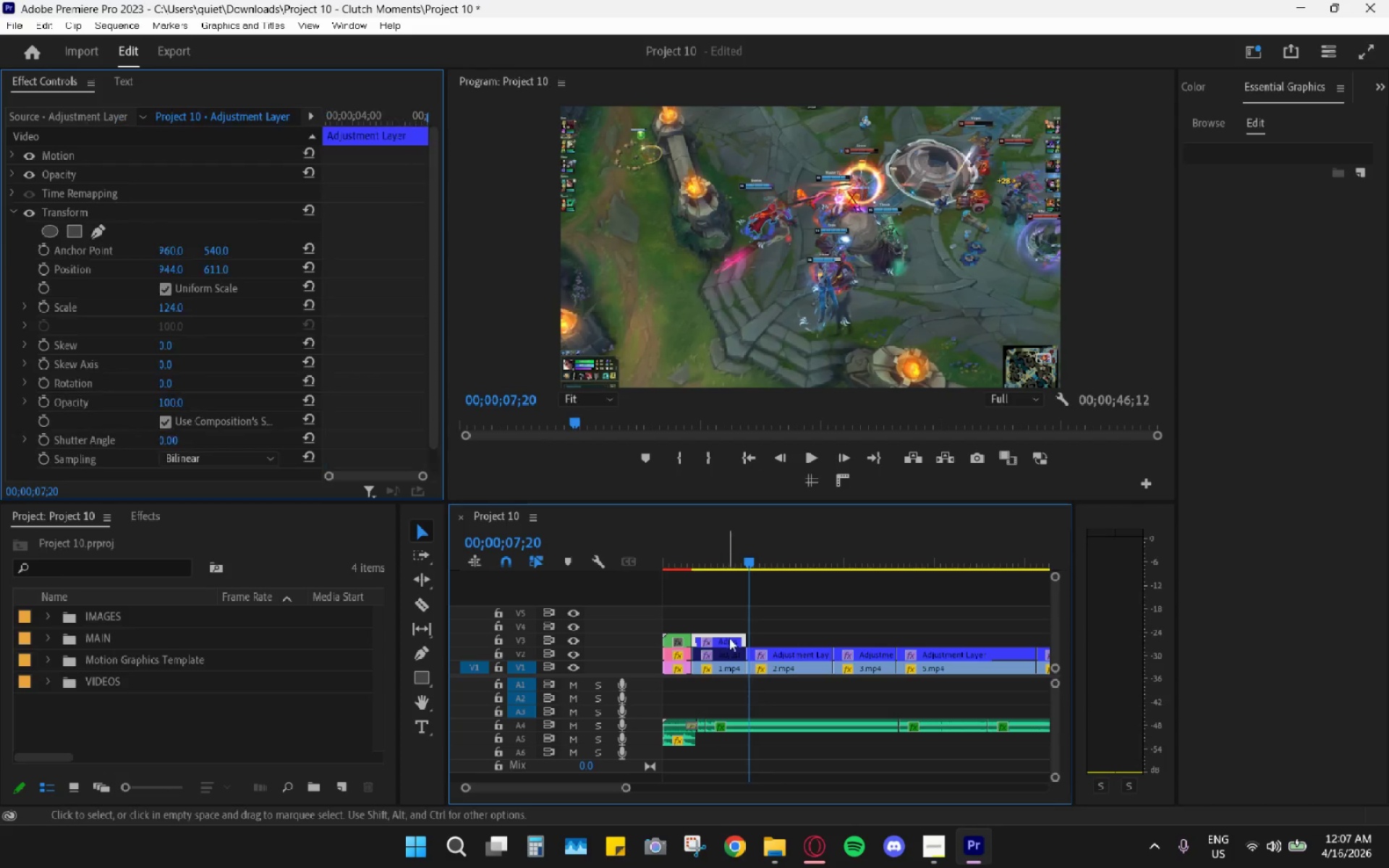 
key(Control+C)
 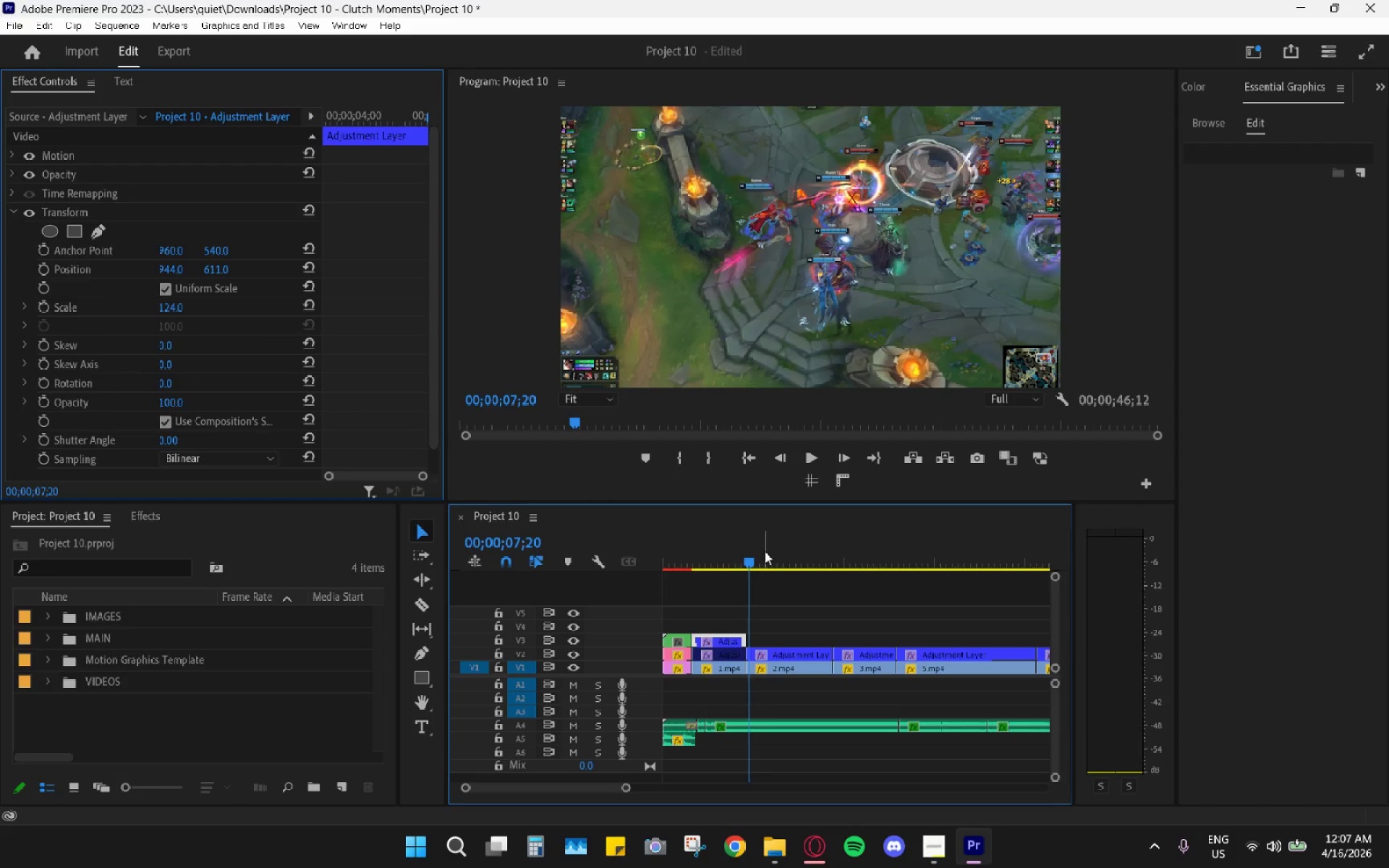 
key(Control+ControlLeft)
 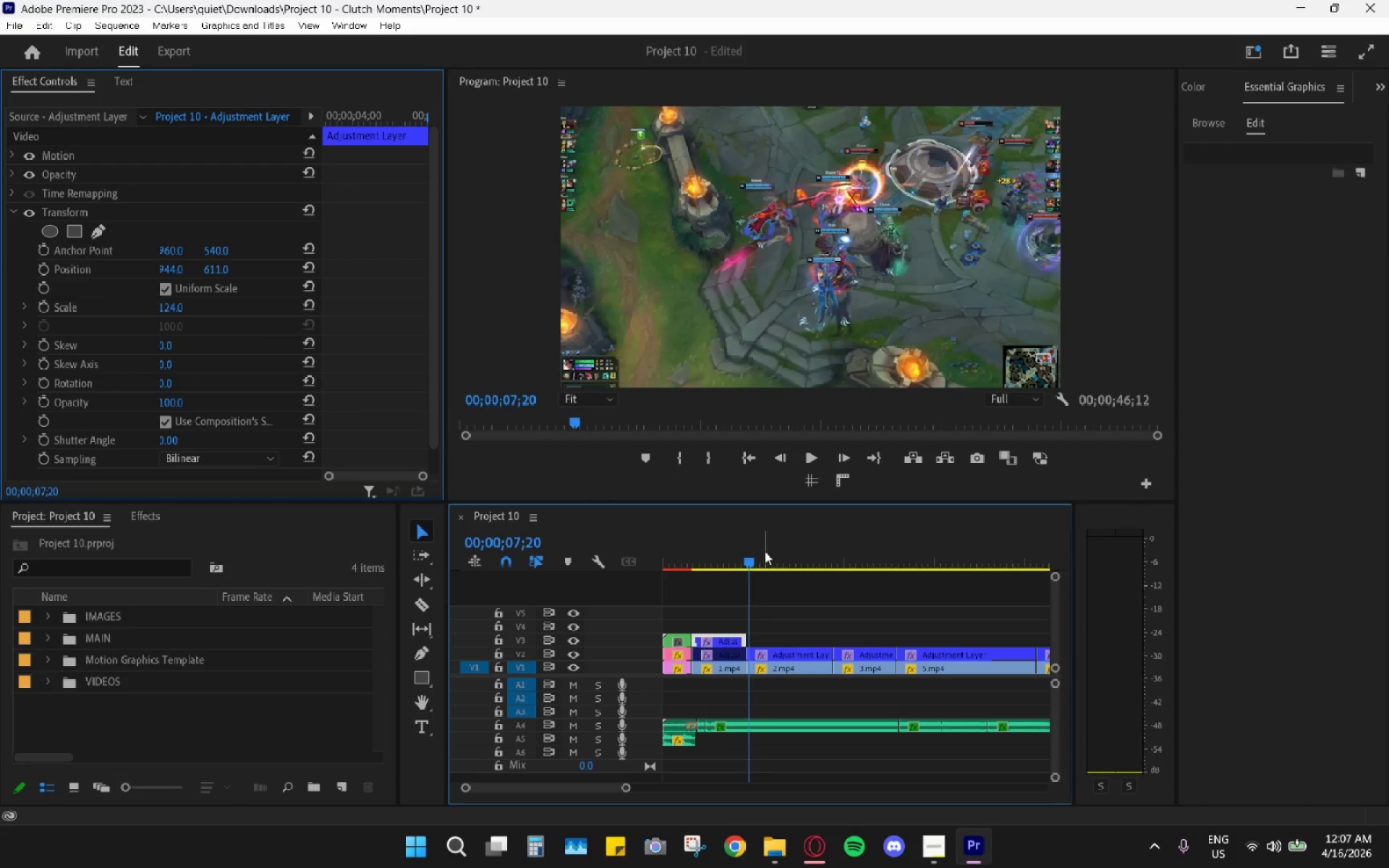 
key(Control+V)
 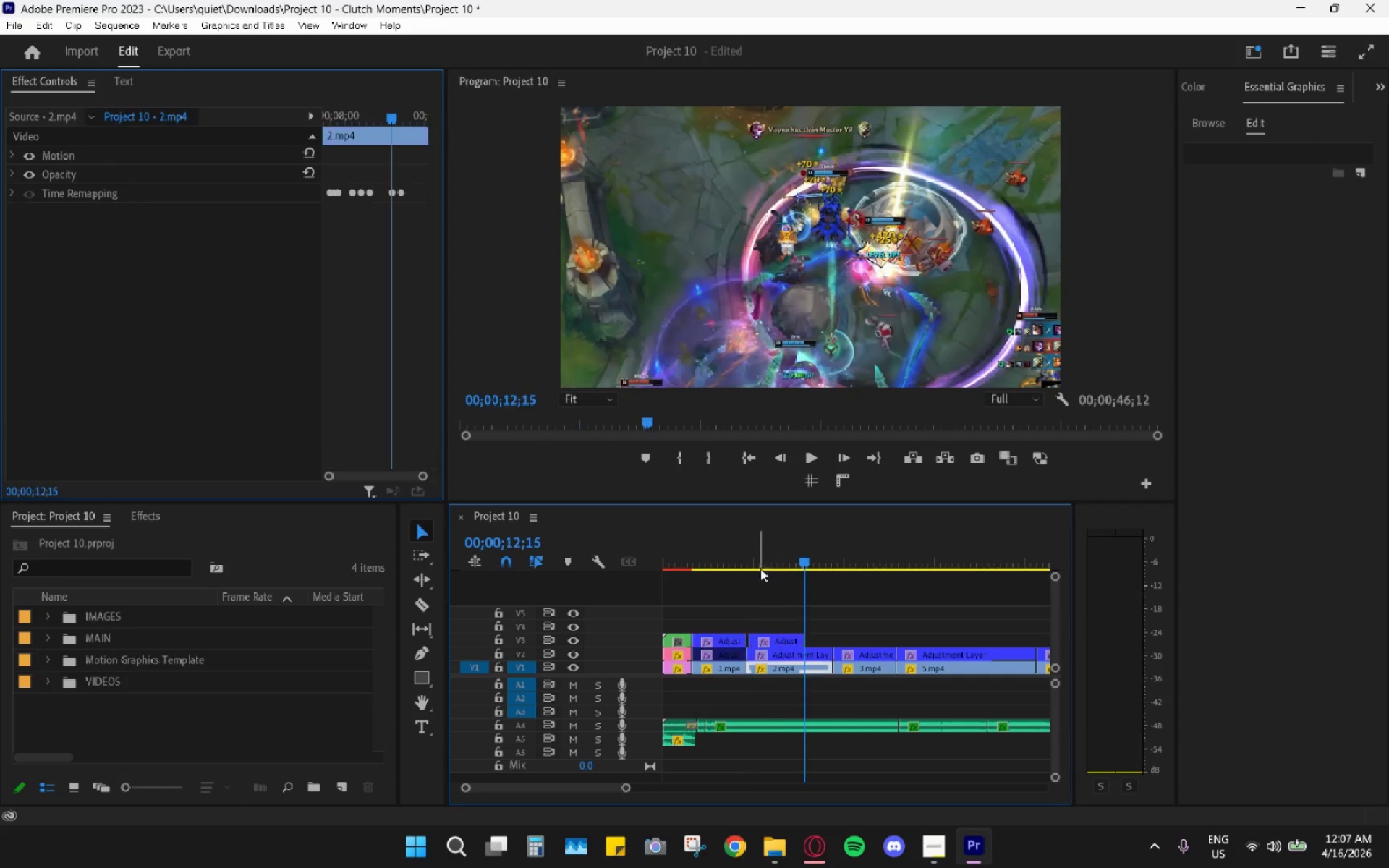 
hold_key(key=AltLeft, duration=0.44)
scroll: coordinate [728, 626], scroll_direction: up, amount: 5.0
 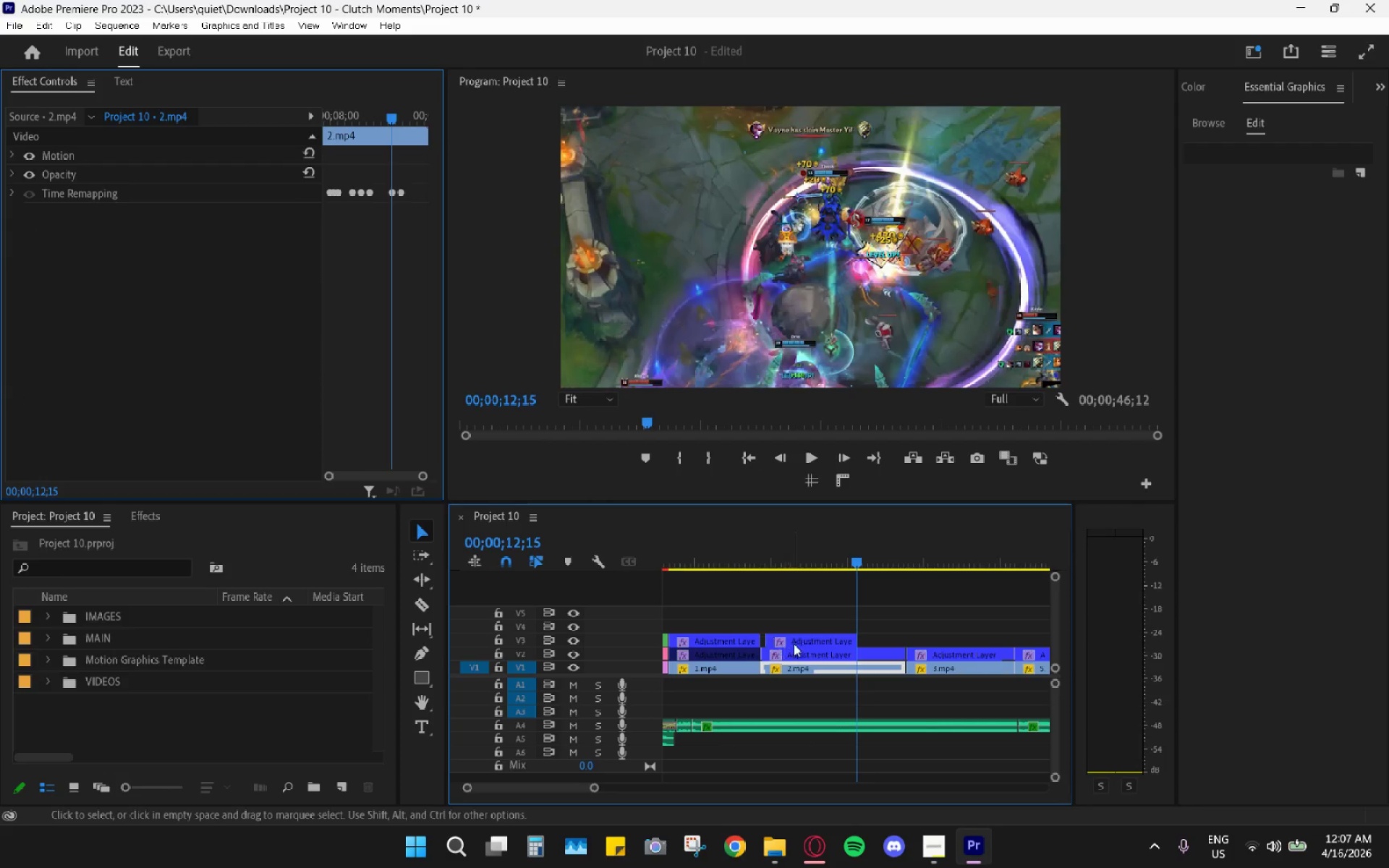 
left_click_drag(start_coordinate=[799, 639], to_coordinate=[790, 639])
 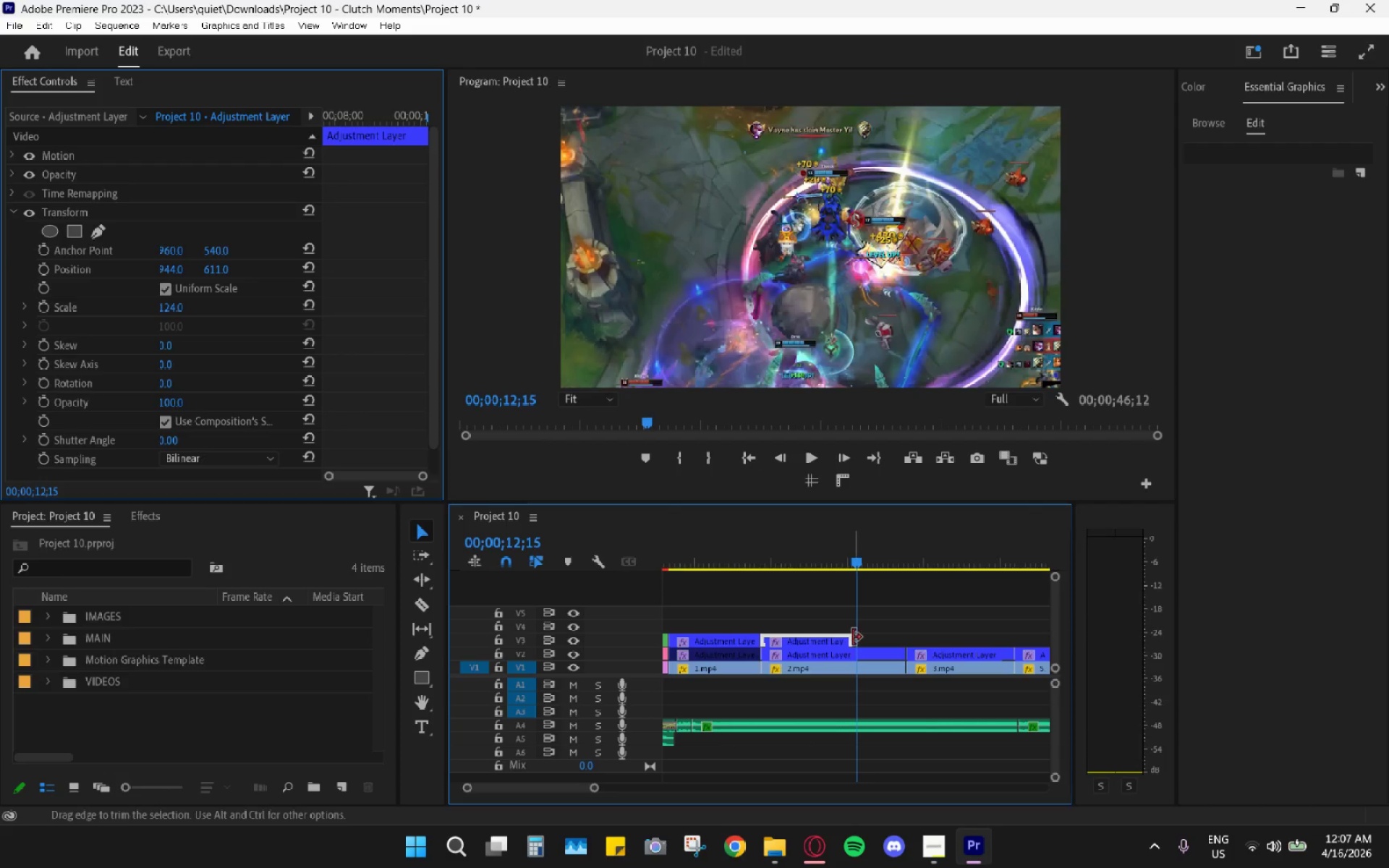 
left_click_drag(start_coordinate=[853, 637], to_coordinate=[904, 644])
 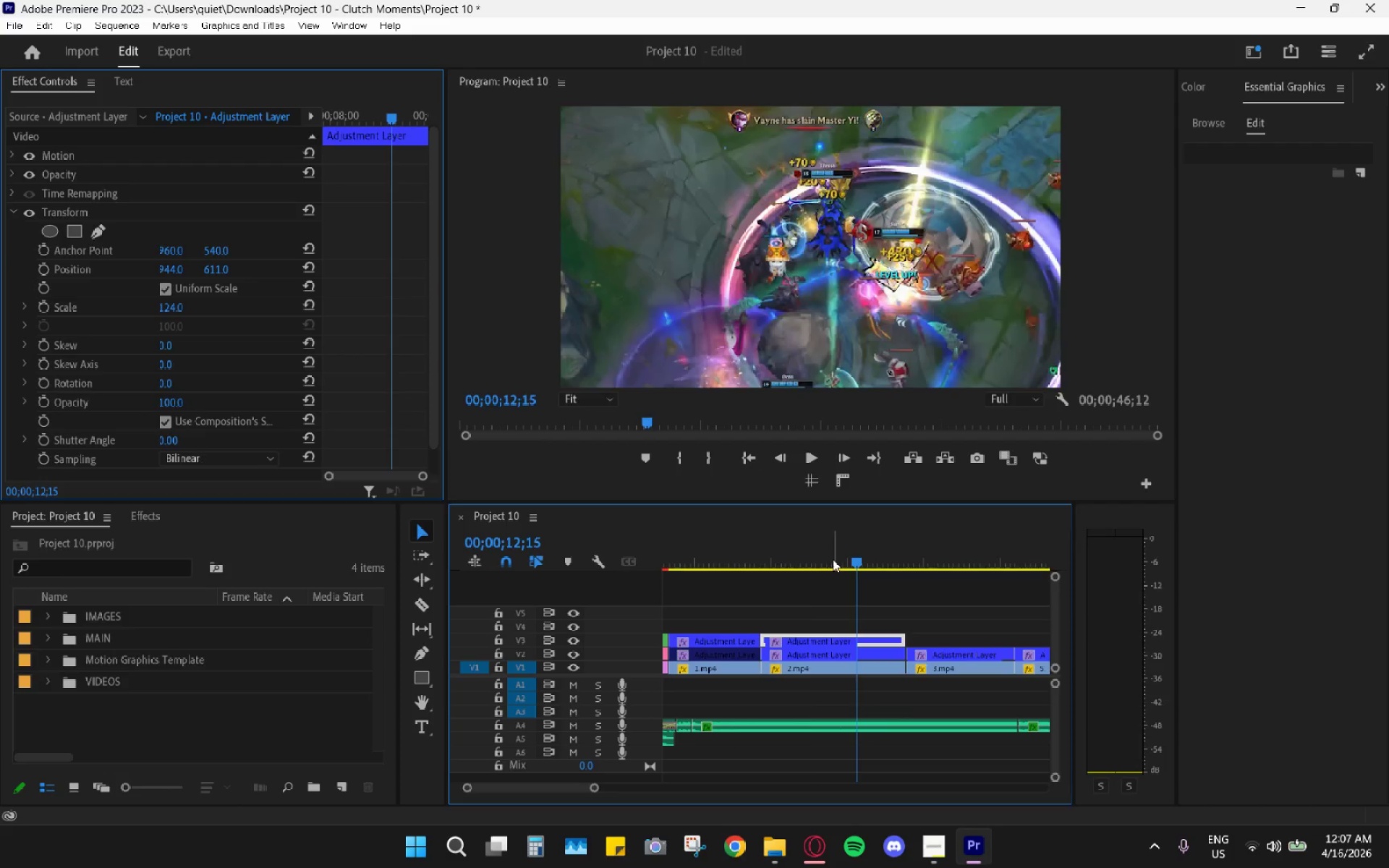 
left_click_drag(start_coordinate=[827, 558], to_coordinate=[783, 559])
 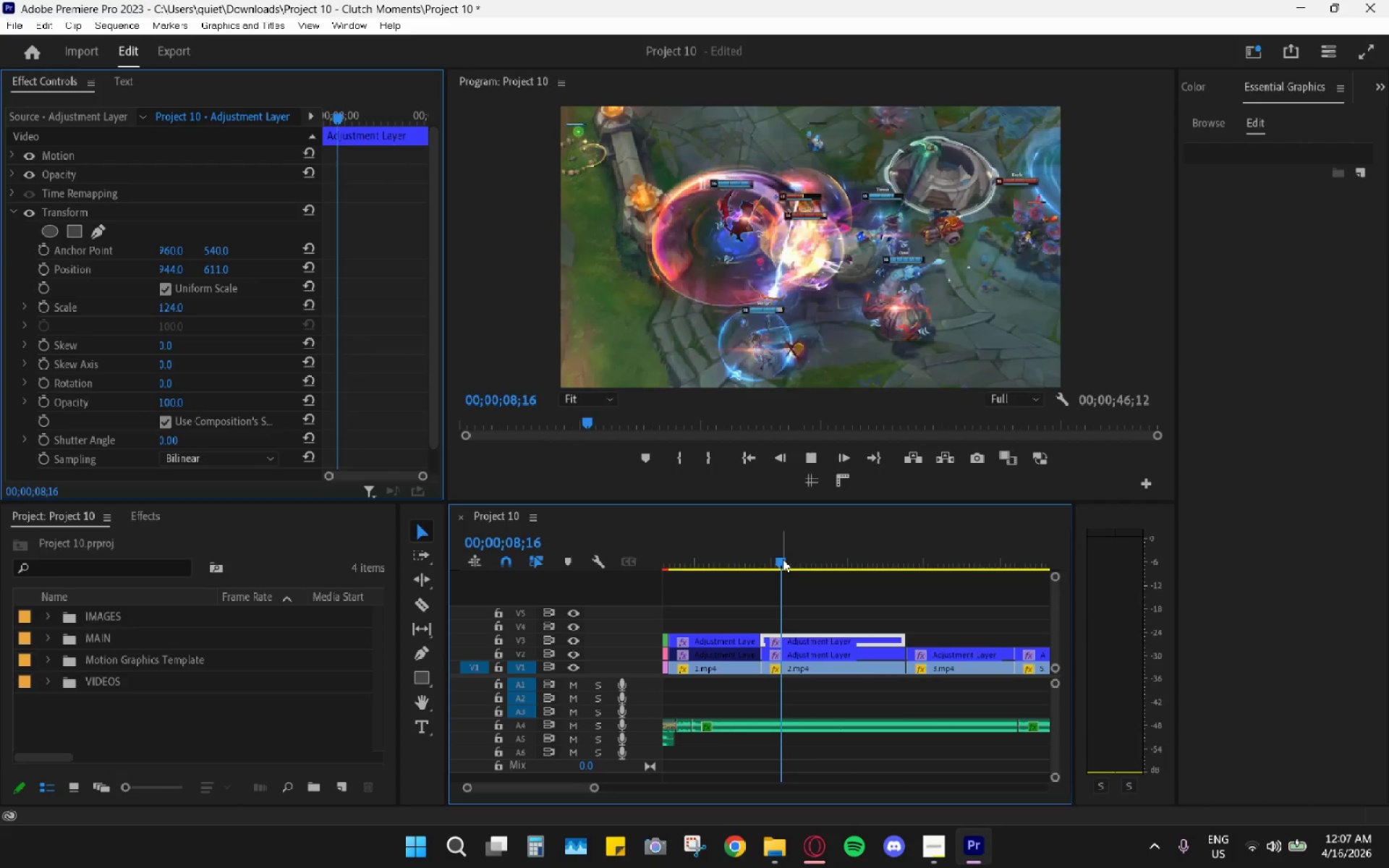 
key(Space)
 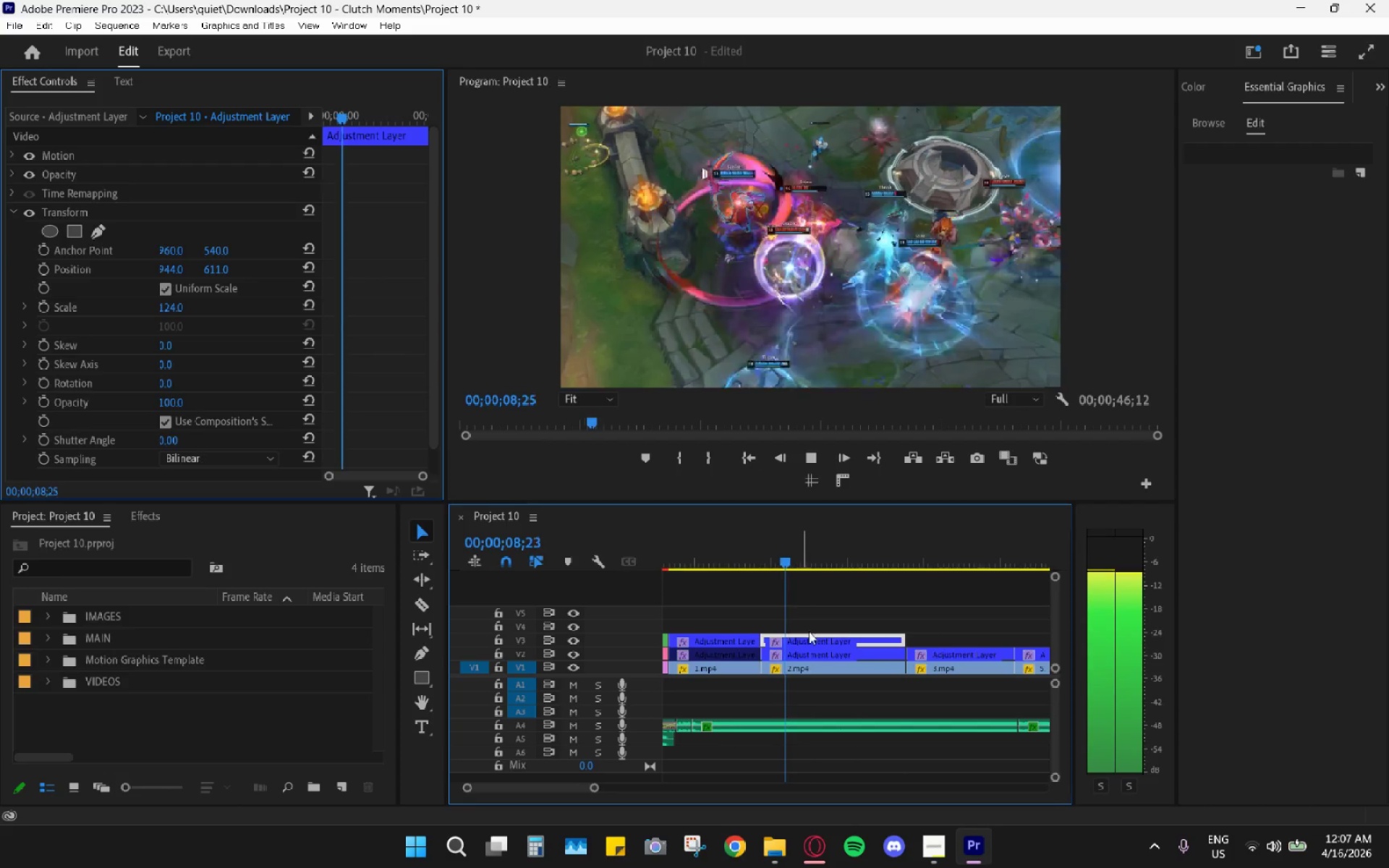 
key(Space)
 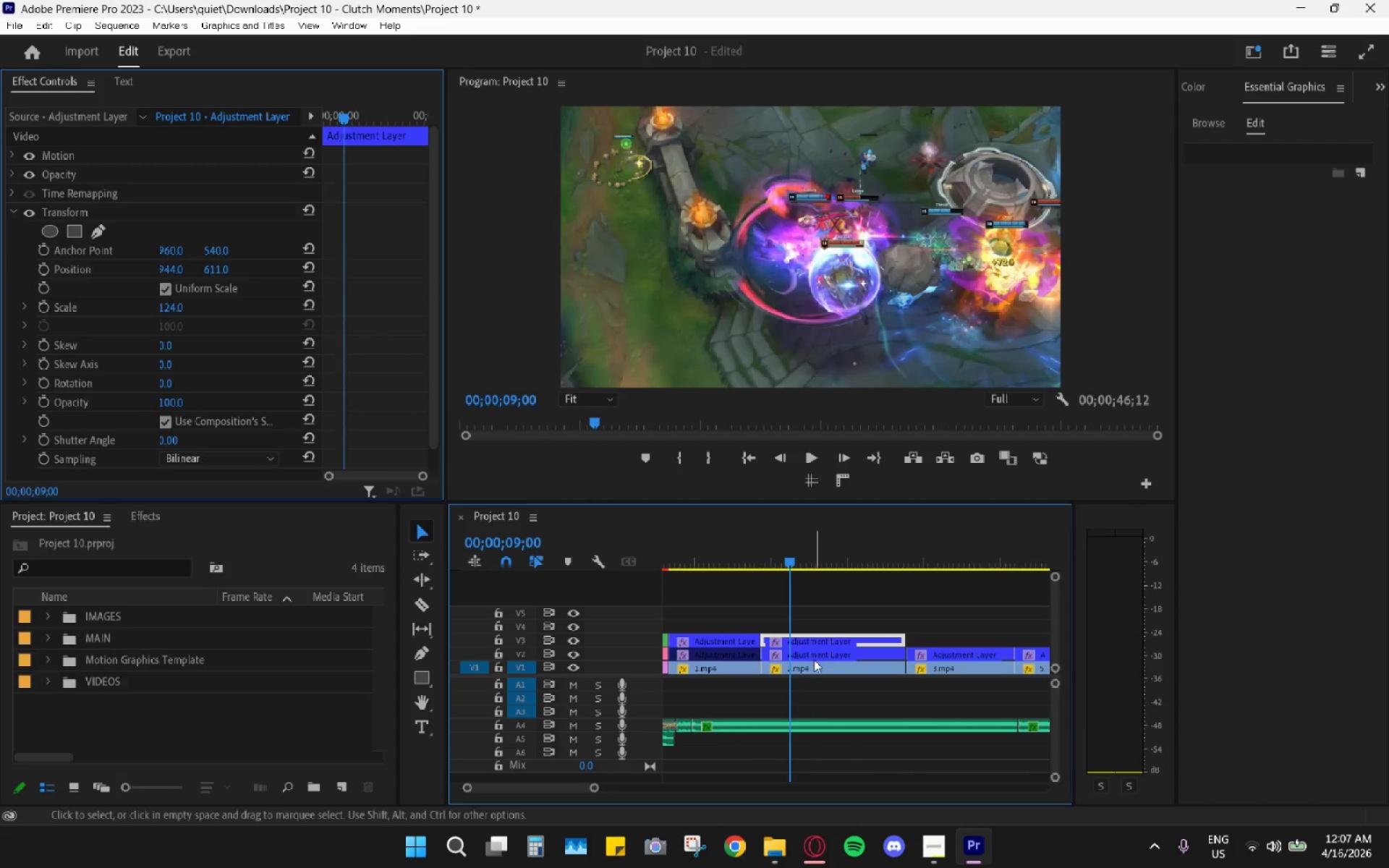 
left_click([814, 660])
 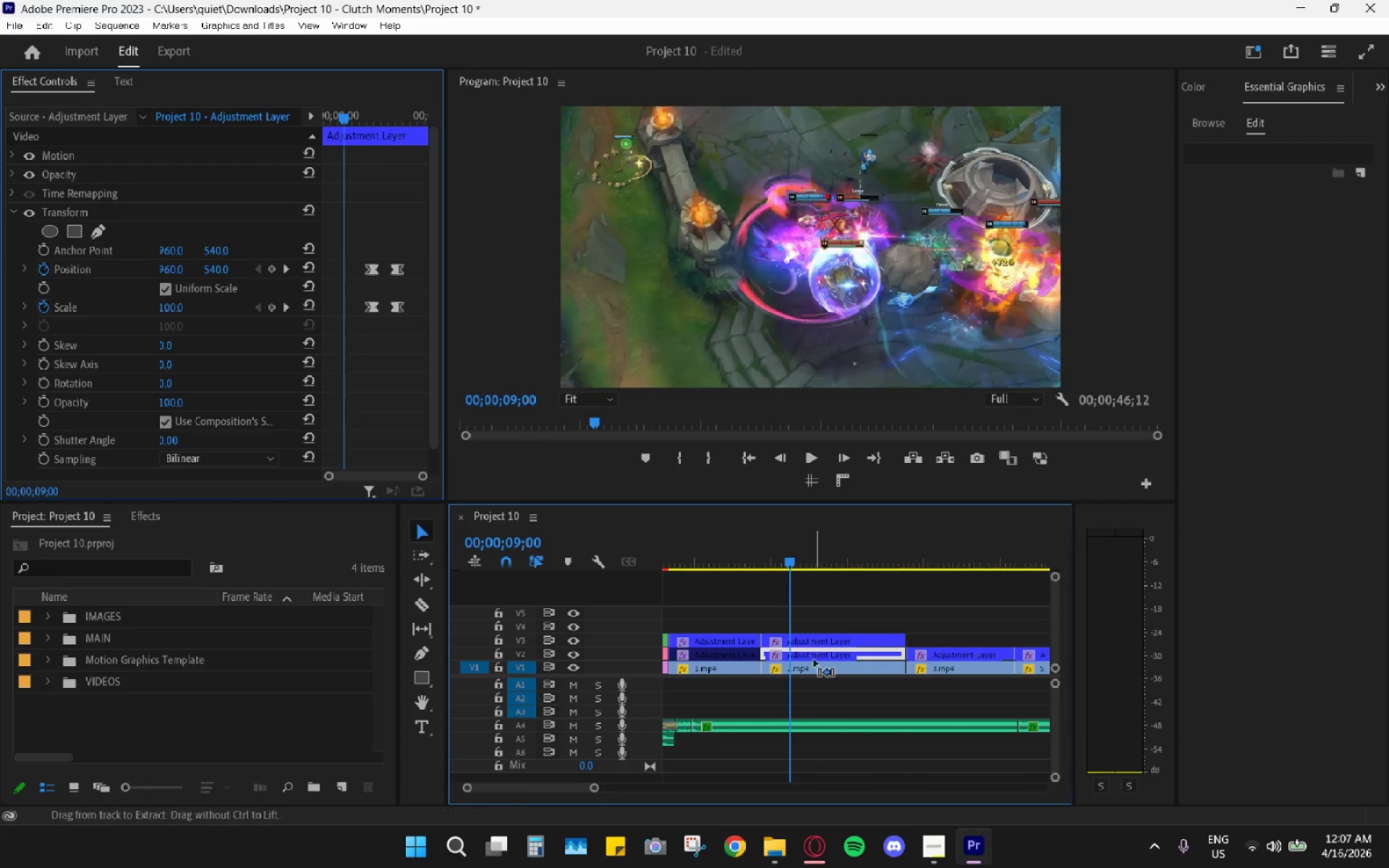 
key(Control+E)
 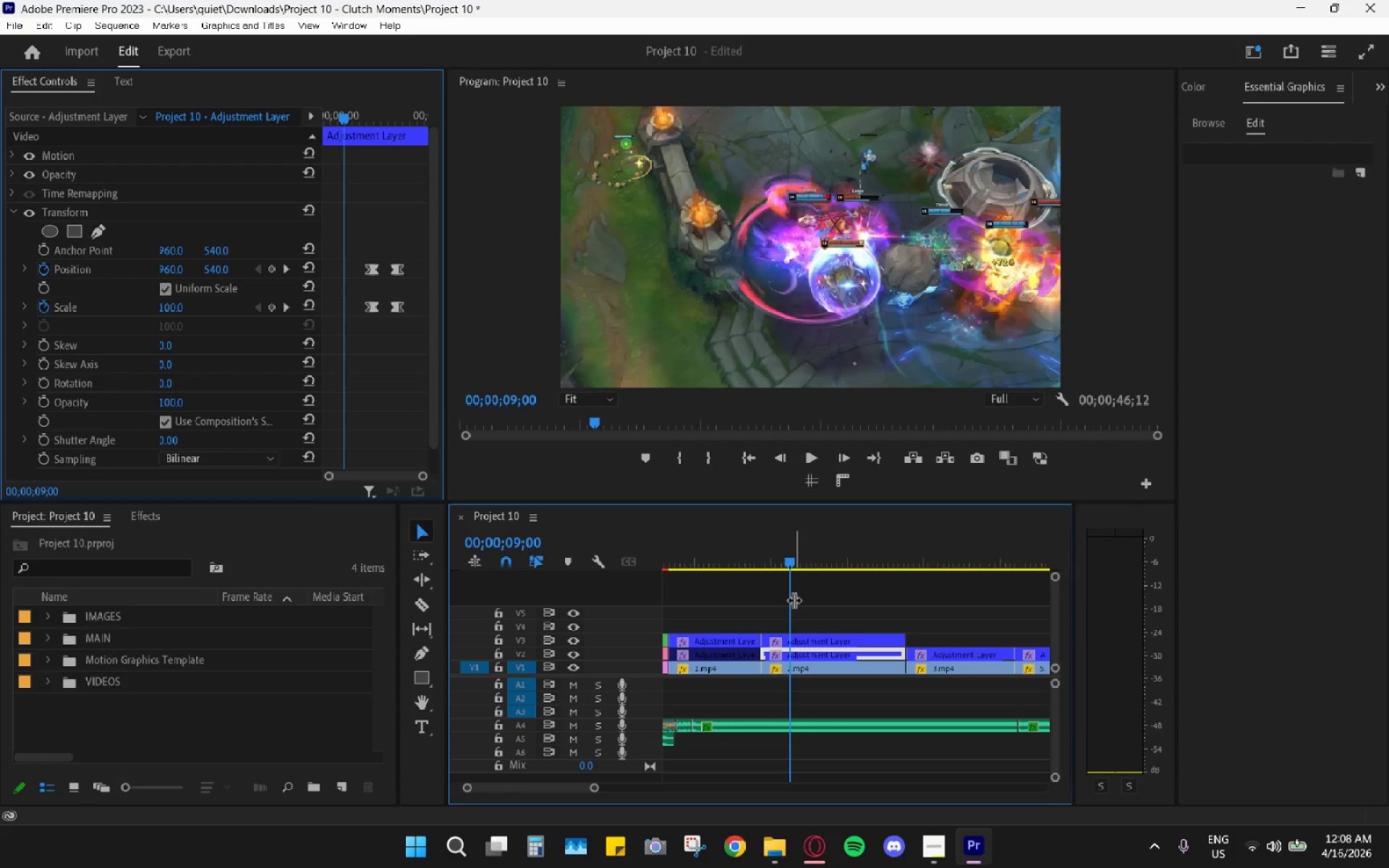 
key(Shift+E)
 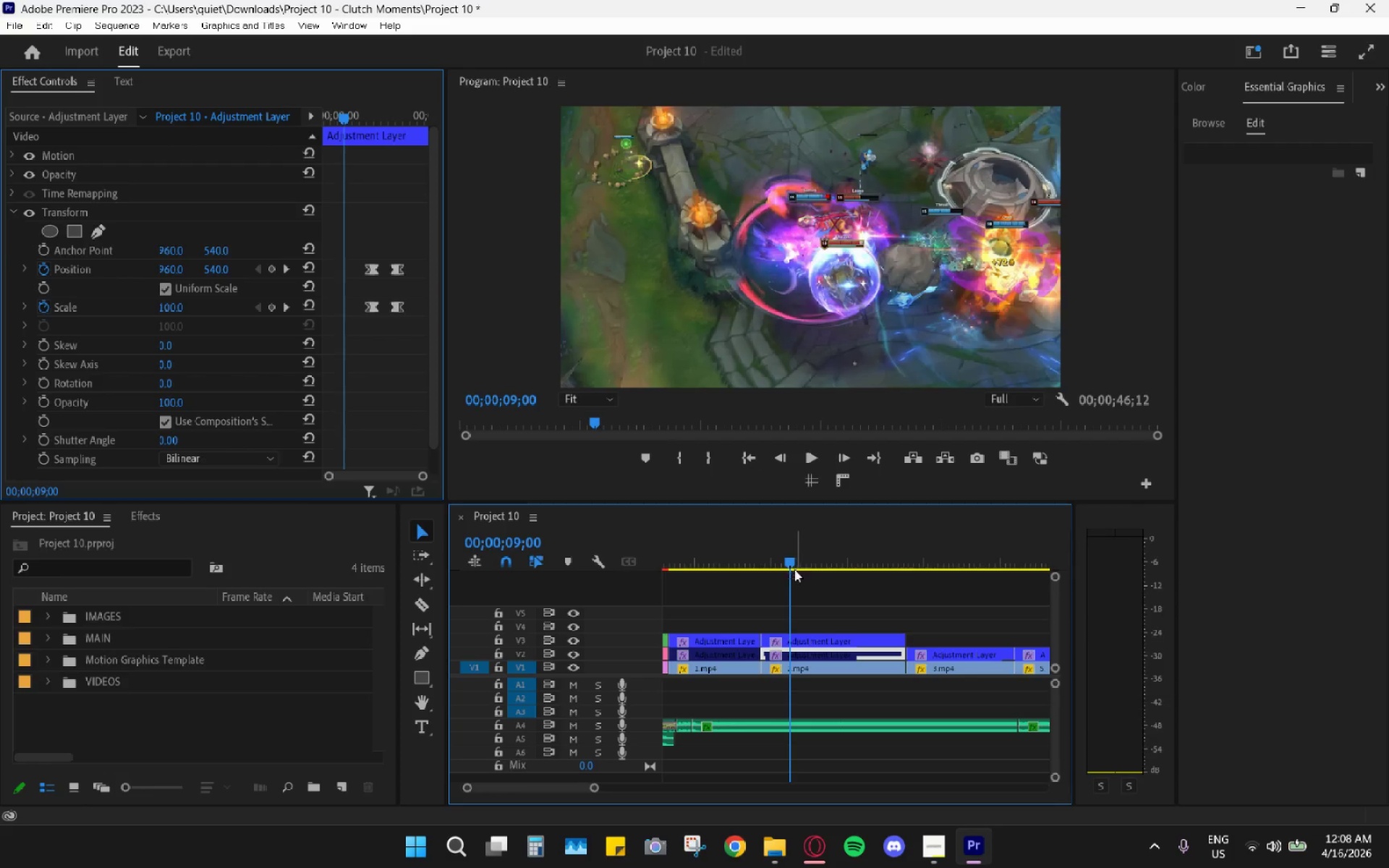 
key(Space)
 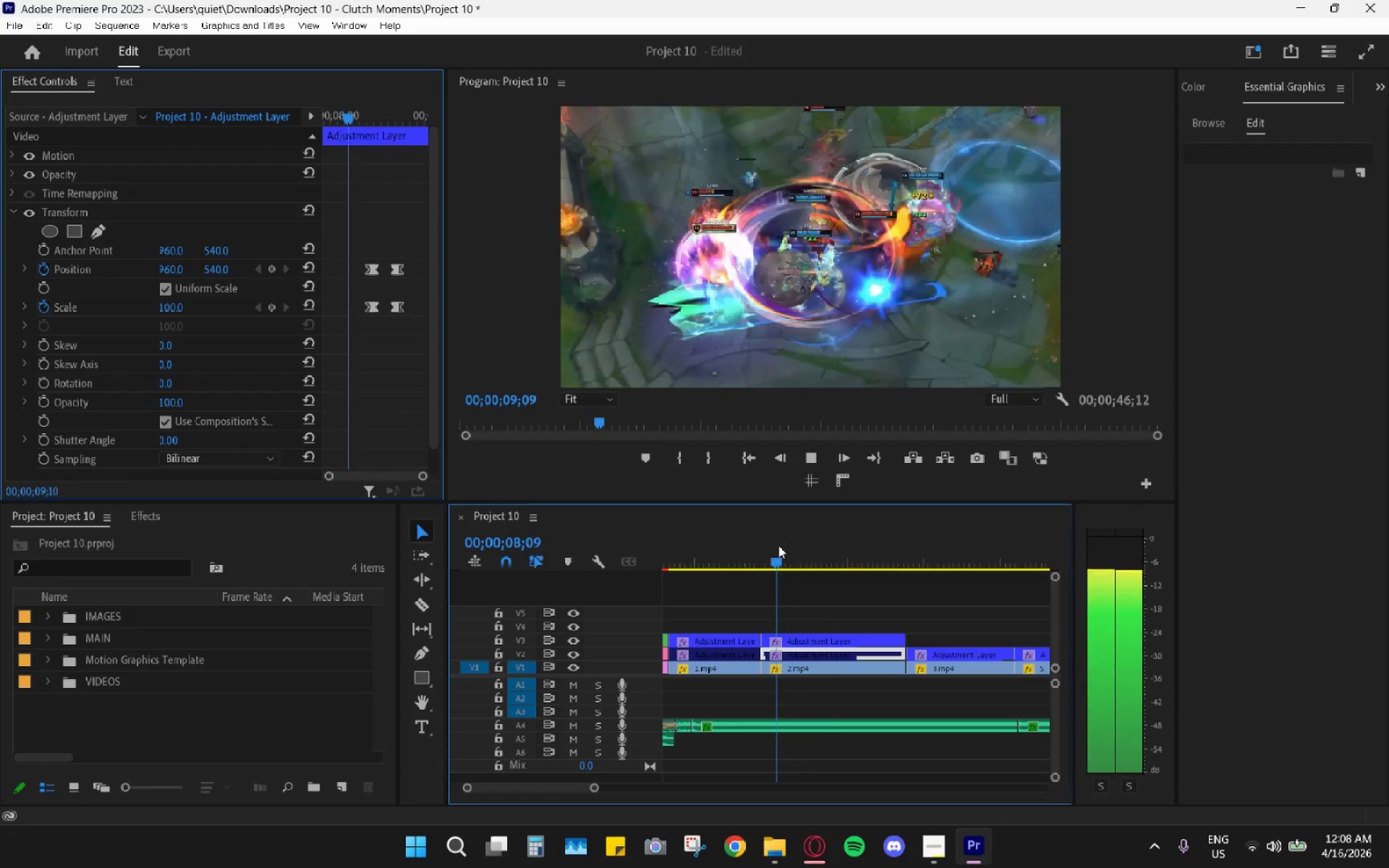 
left_click_drag(start_coordinate=[778, 545], to_coordinate=[766, 547])
 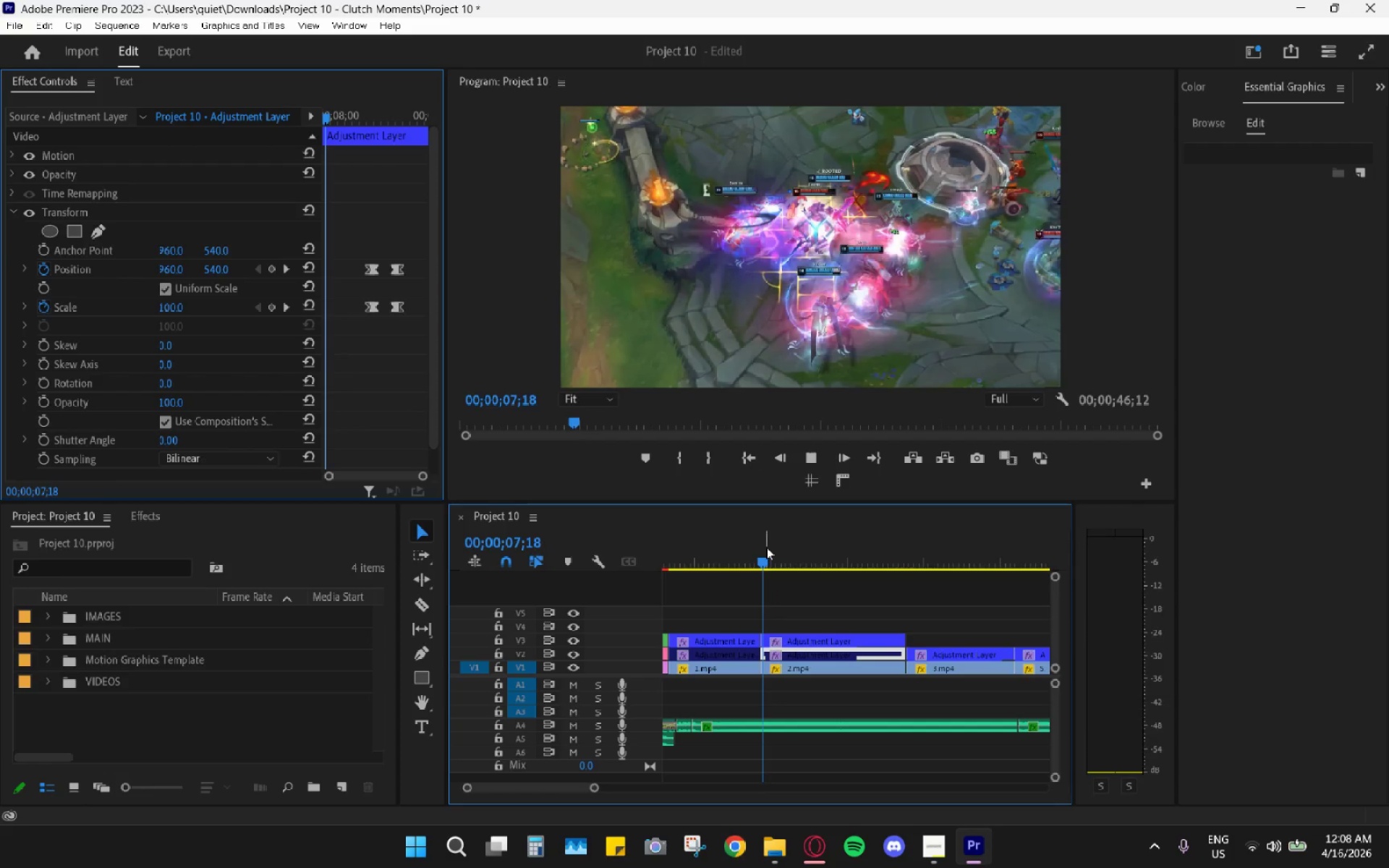 
key(Space)
 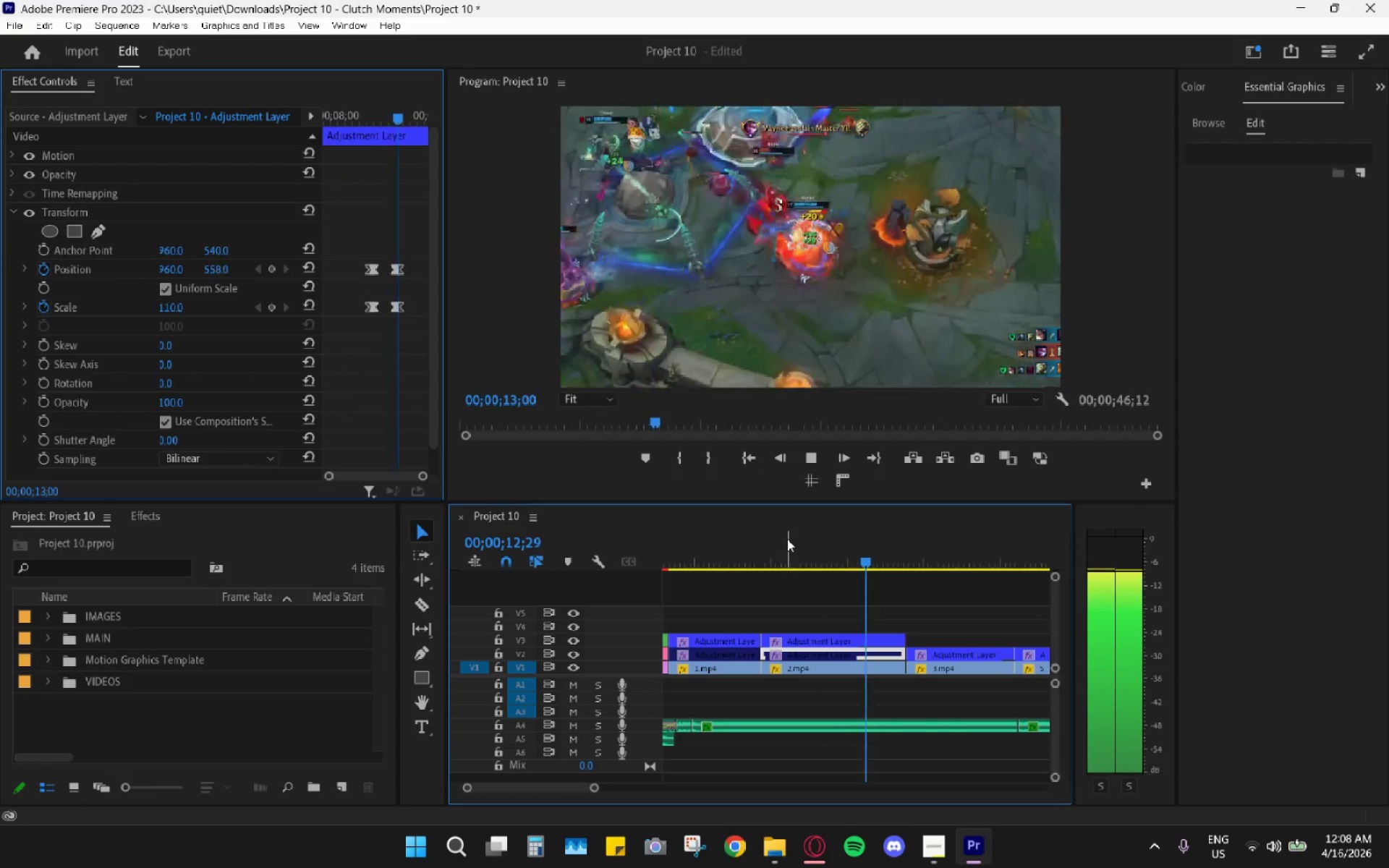 
wait(7.58)
 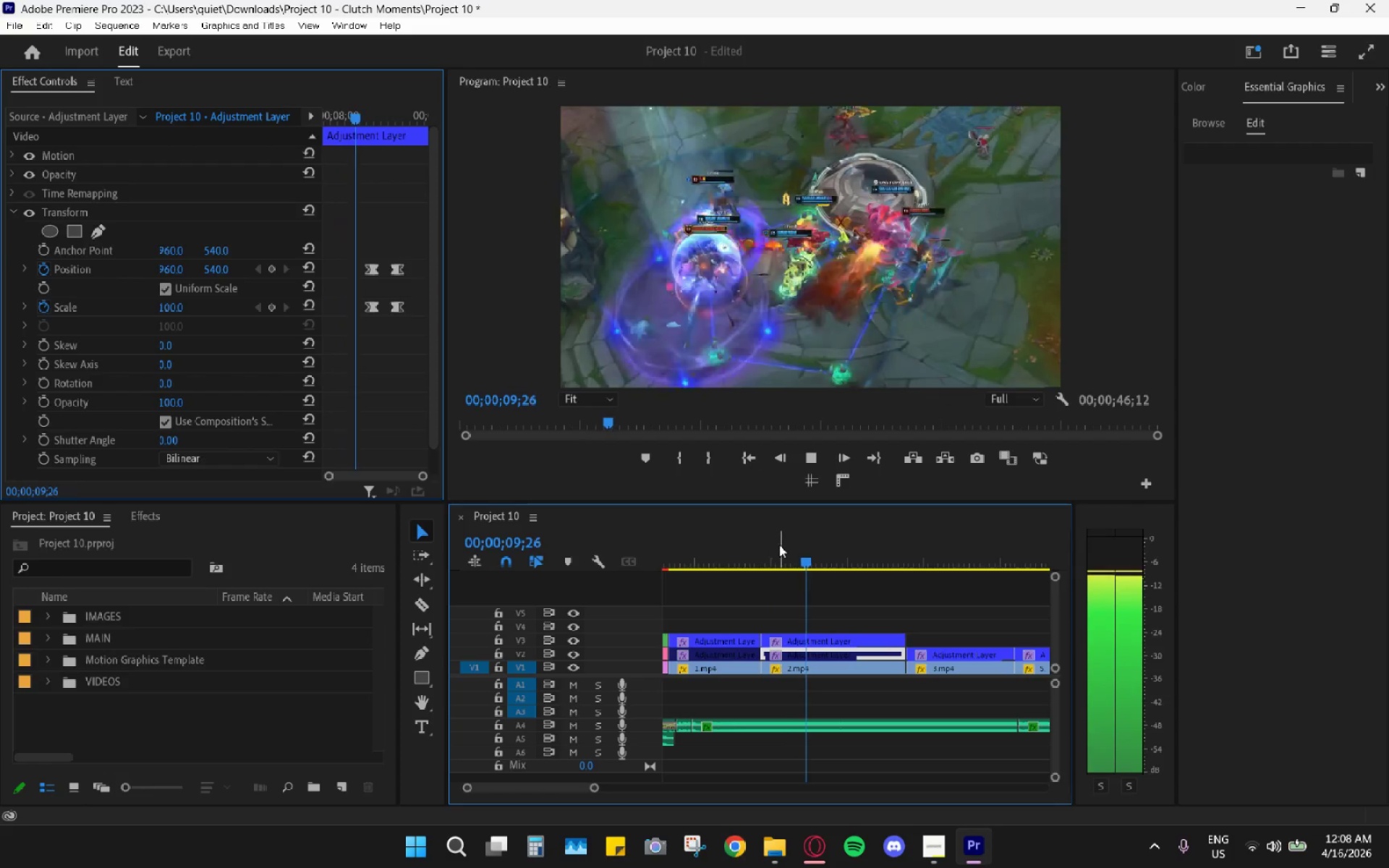 
key(Space)
 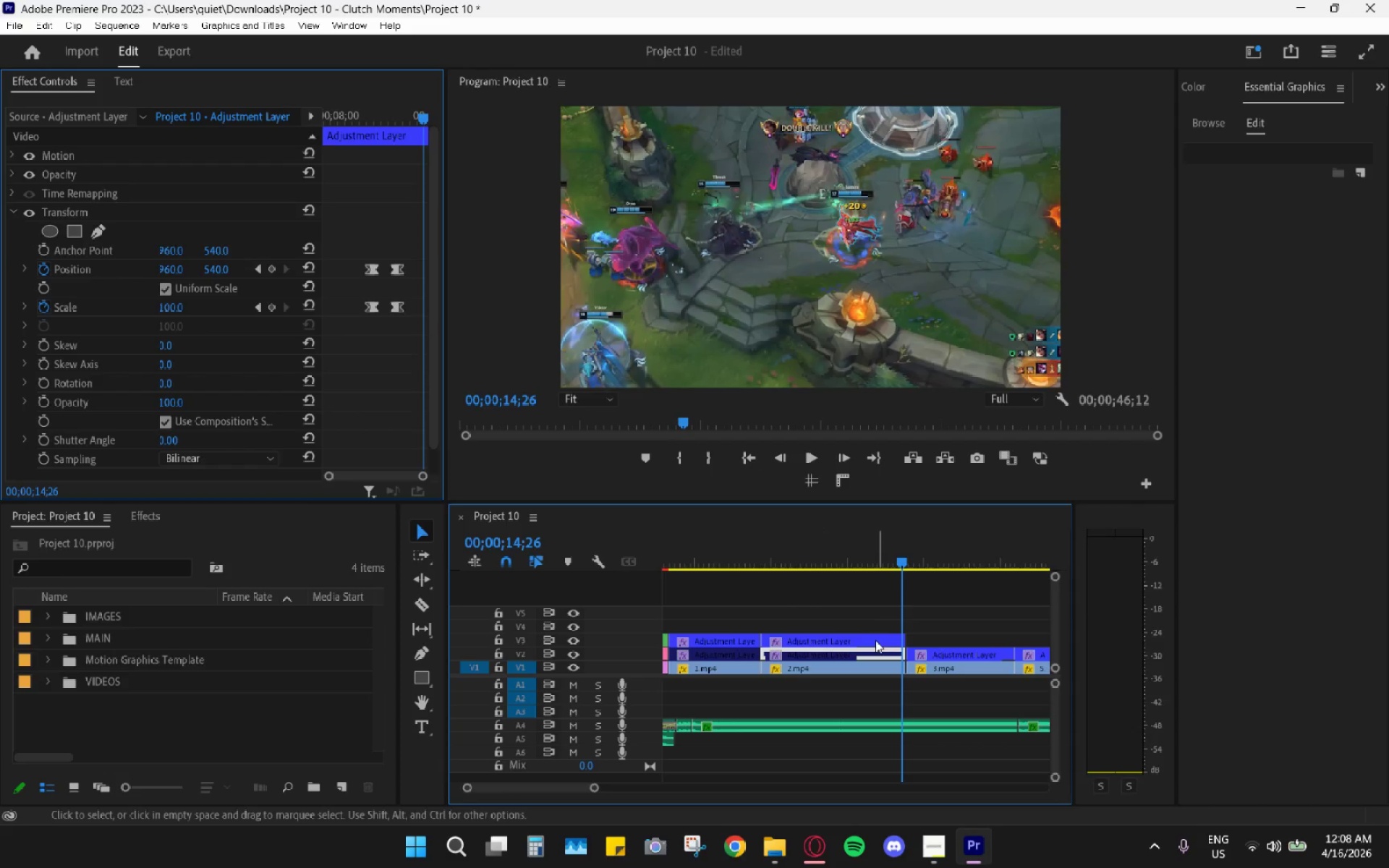 
key(Space)
 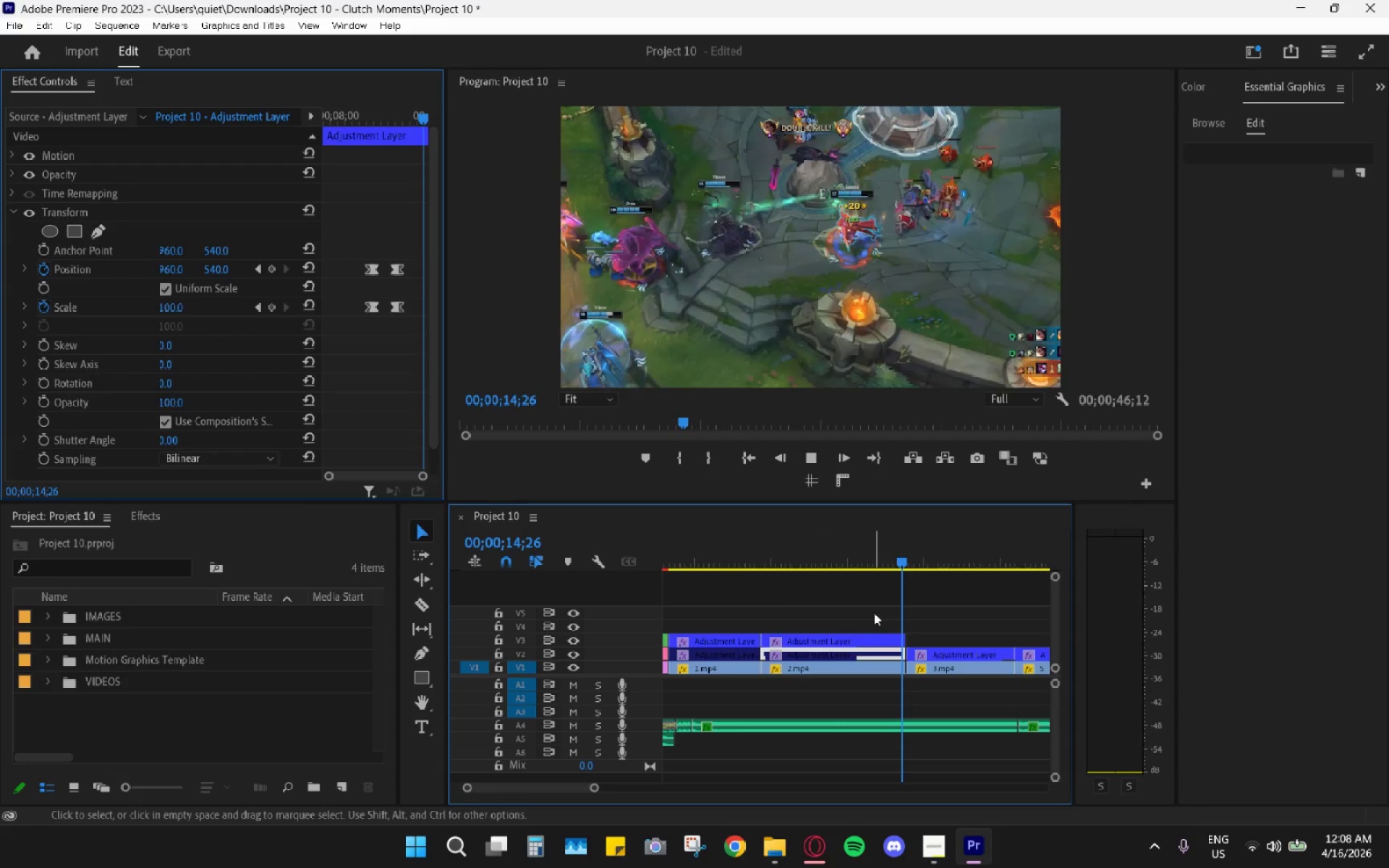 
key(Space)
 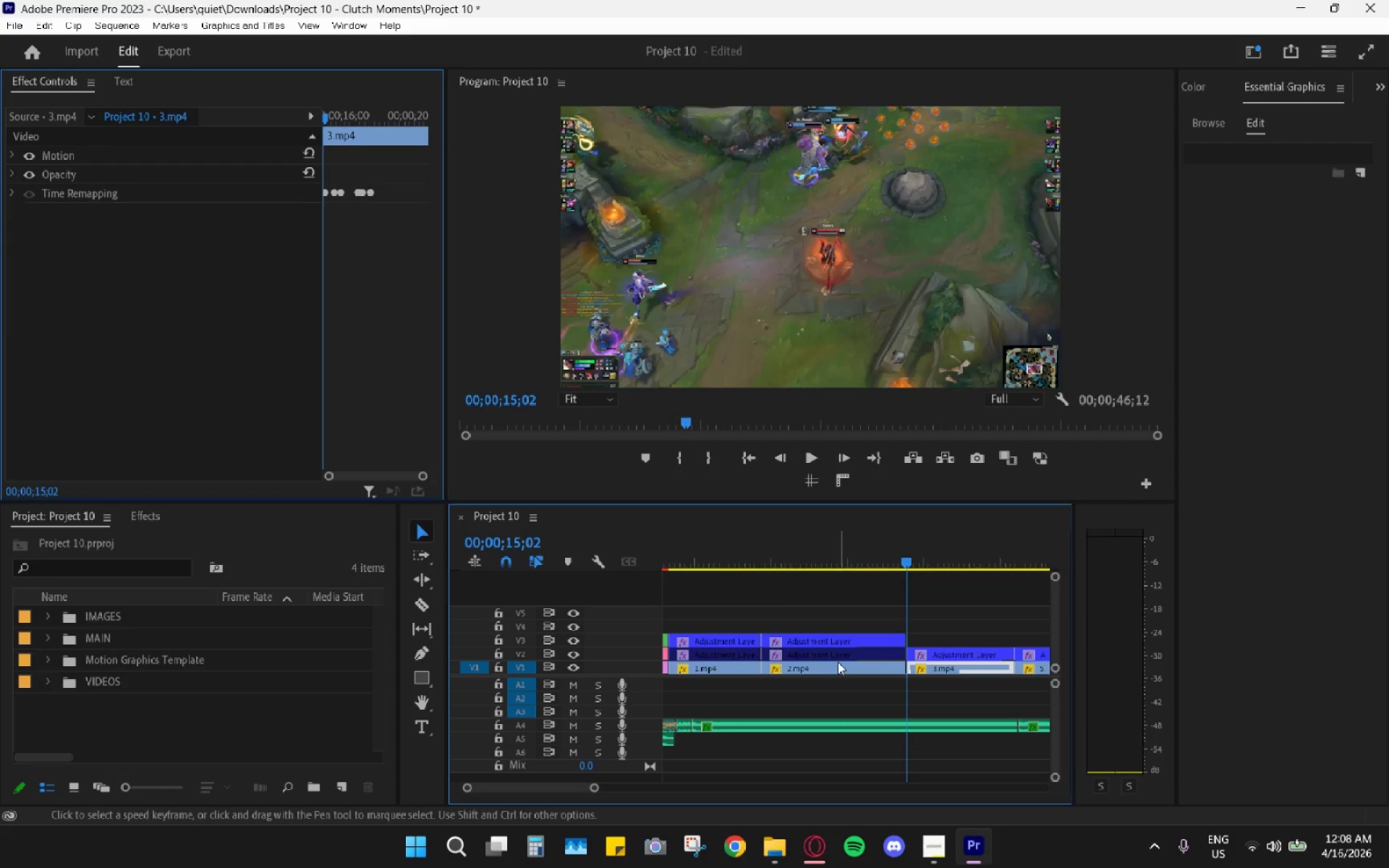 
left_click([831, 656])
 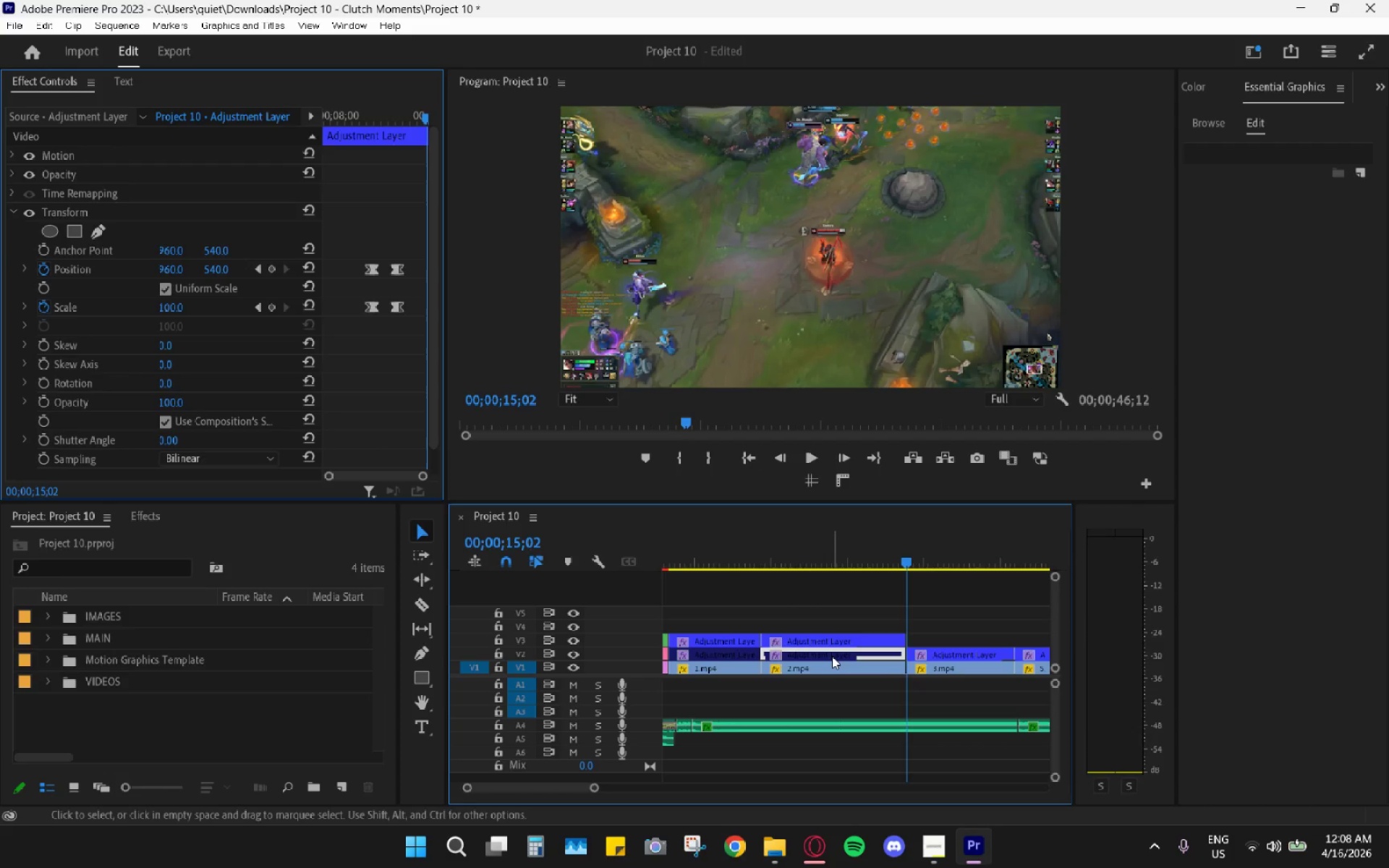 
key(H)
 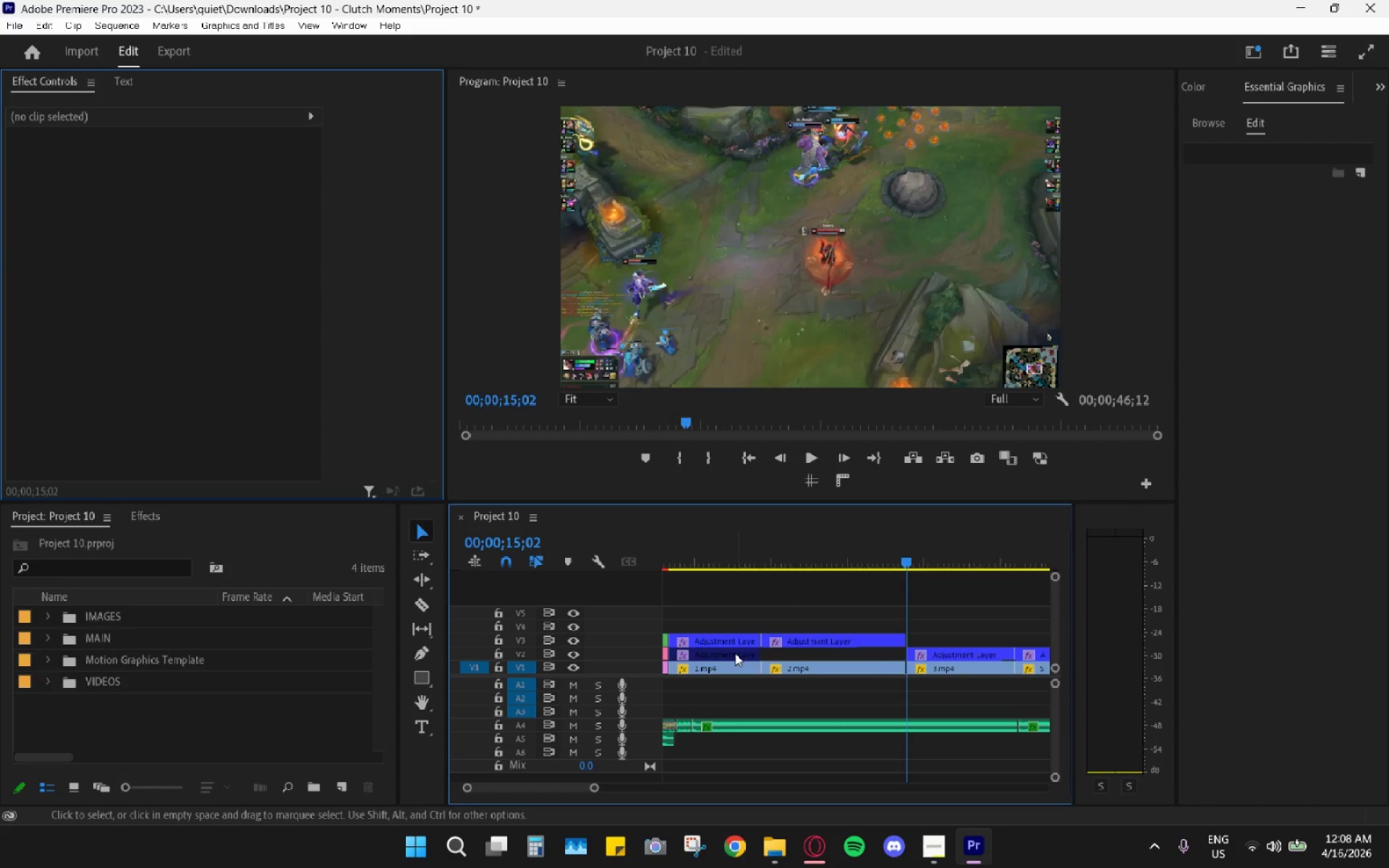 
left_click([736, 654])
 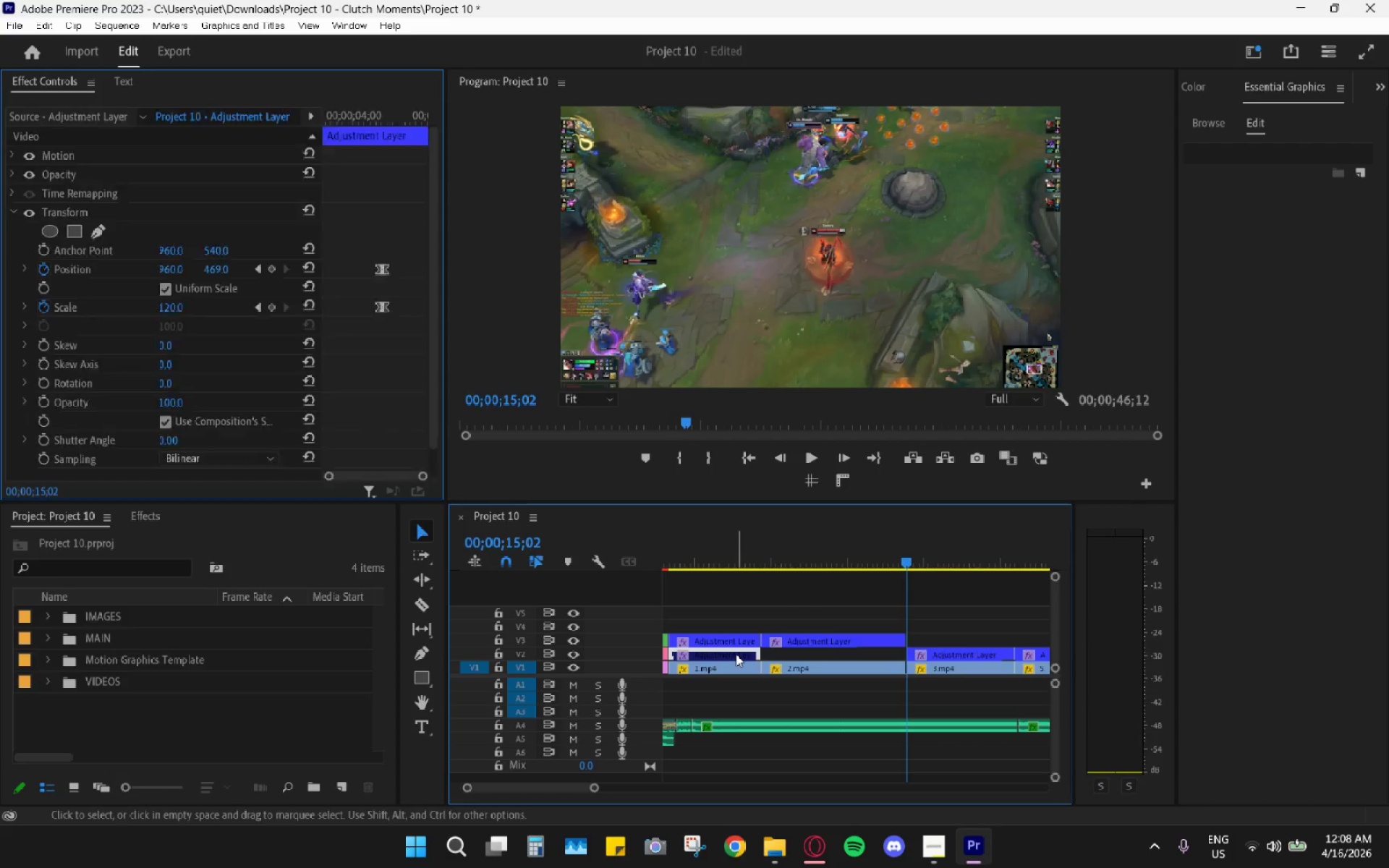 
key(H)
 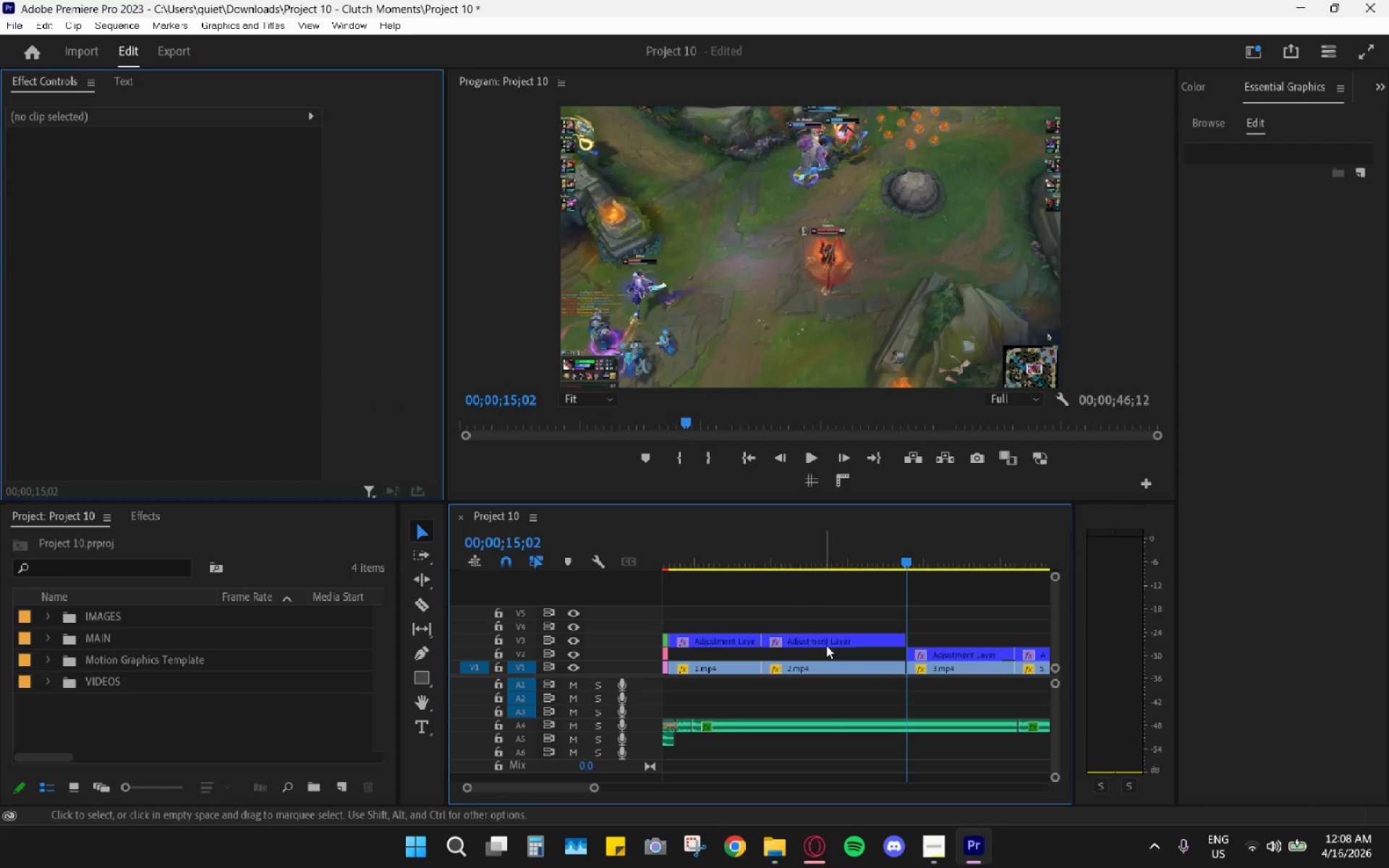 
hold_key(key=AltLeft, duration=0.47)
scroll: coordinate [844, 645], scroll_direction: down, amount: 4.0
 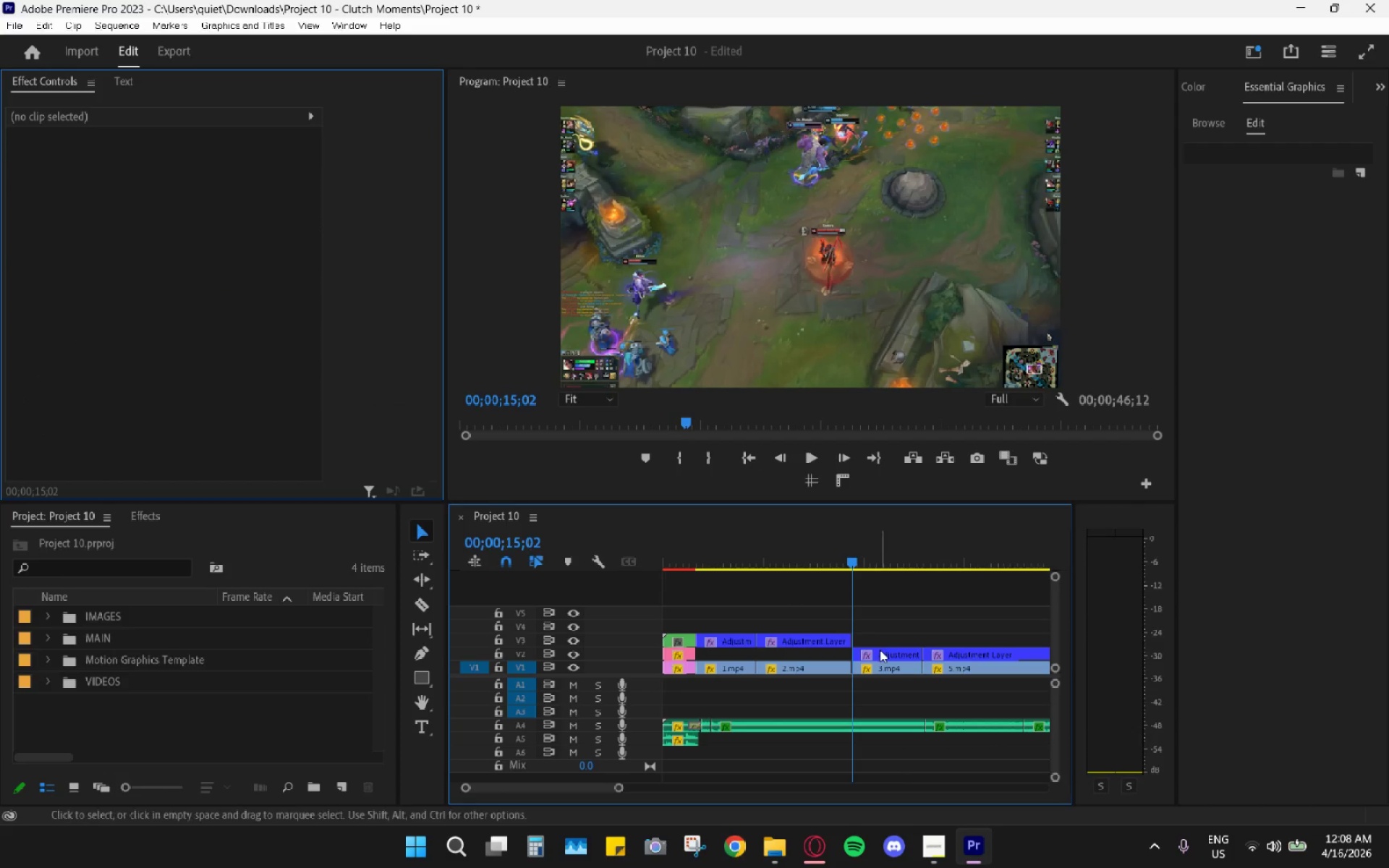 
left_click([880, 654])
 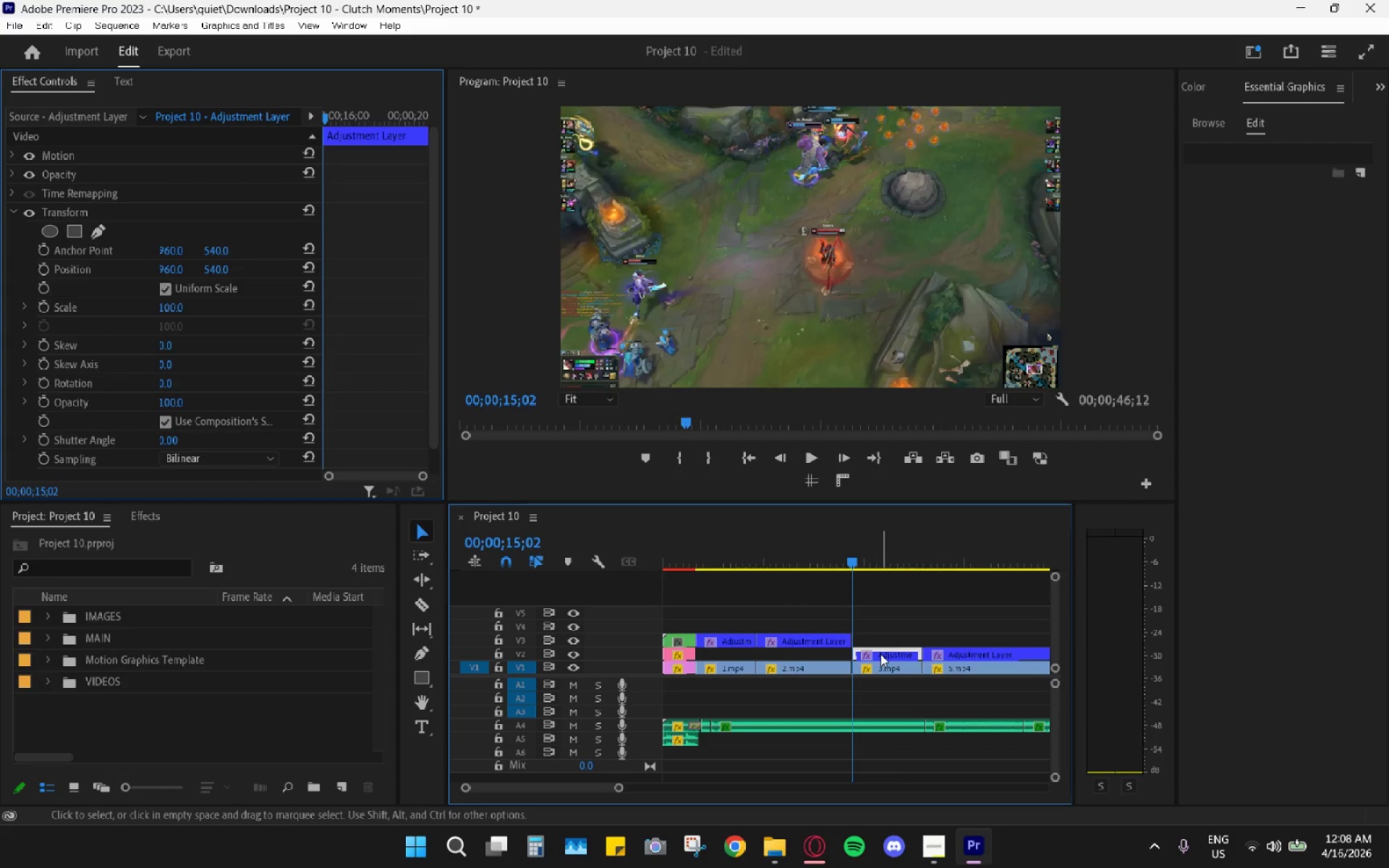 
key(H)
 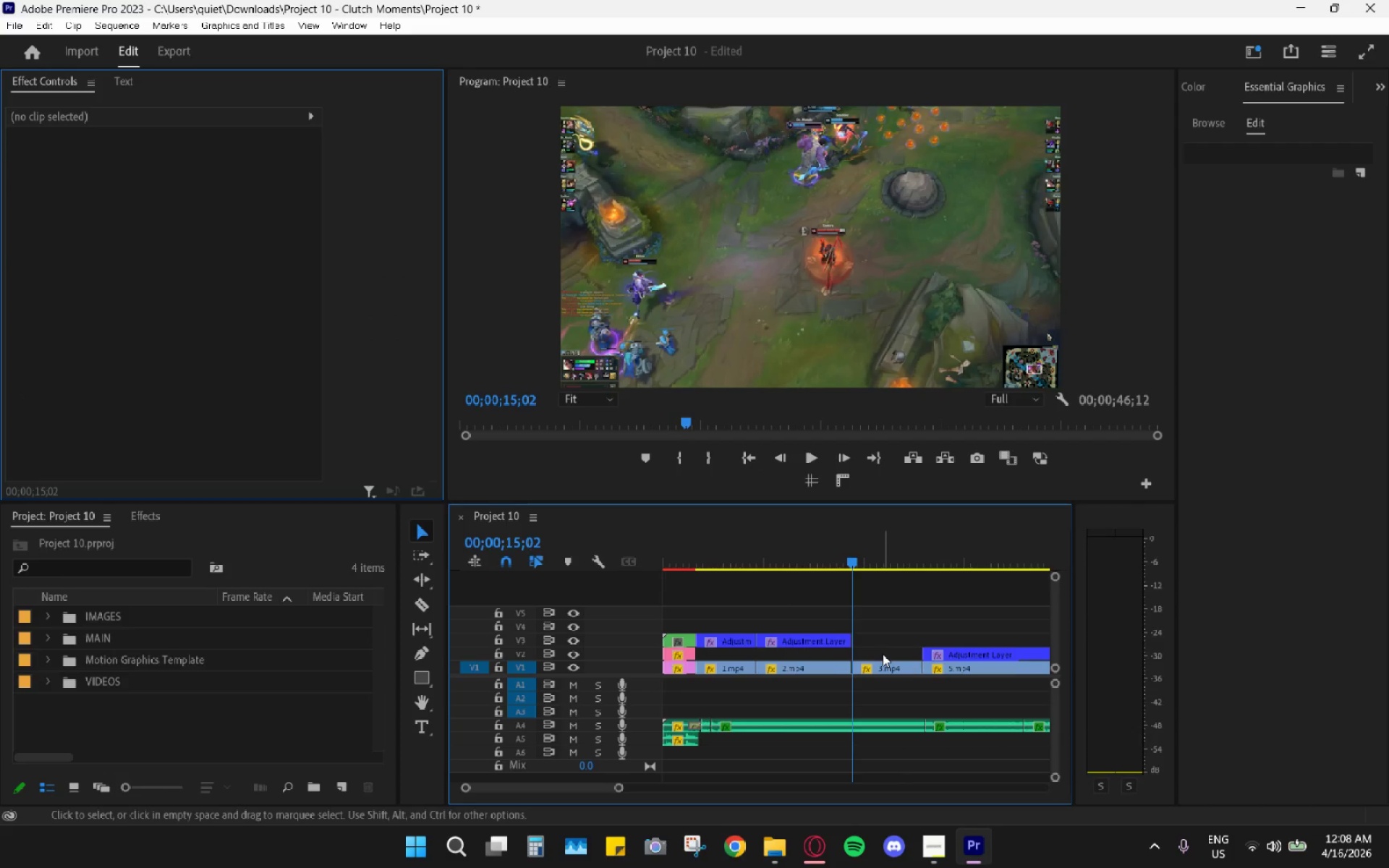 
hold_key(key=AltLeft, duration=0.5)
scroll: coordinate [879, 652], scroll_direction: down, amount: 9.0
 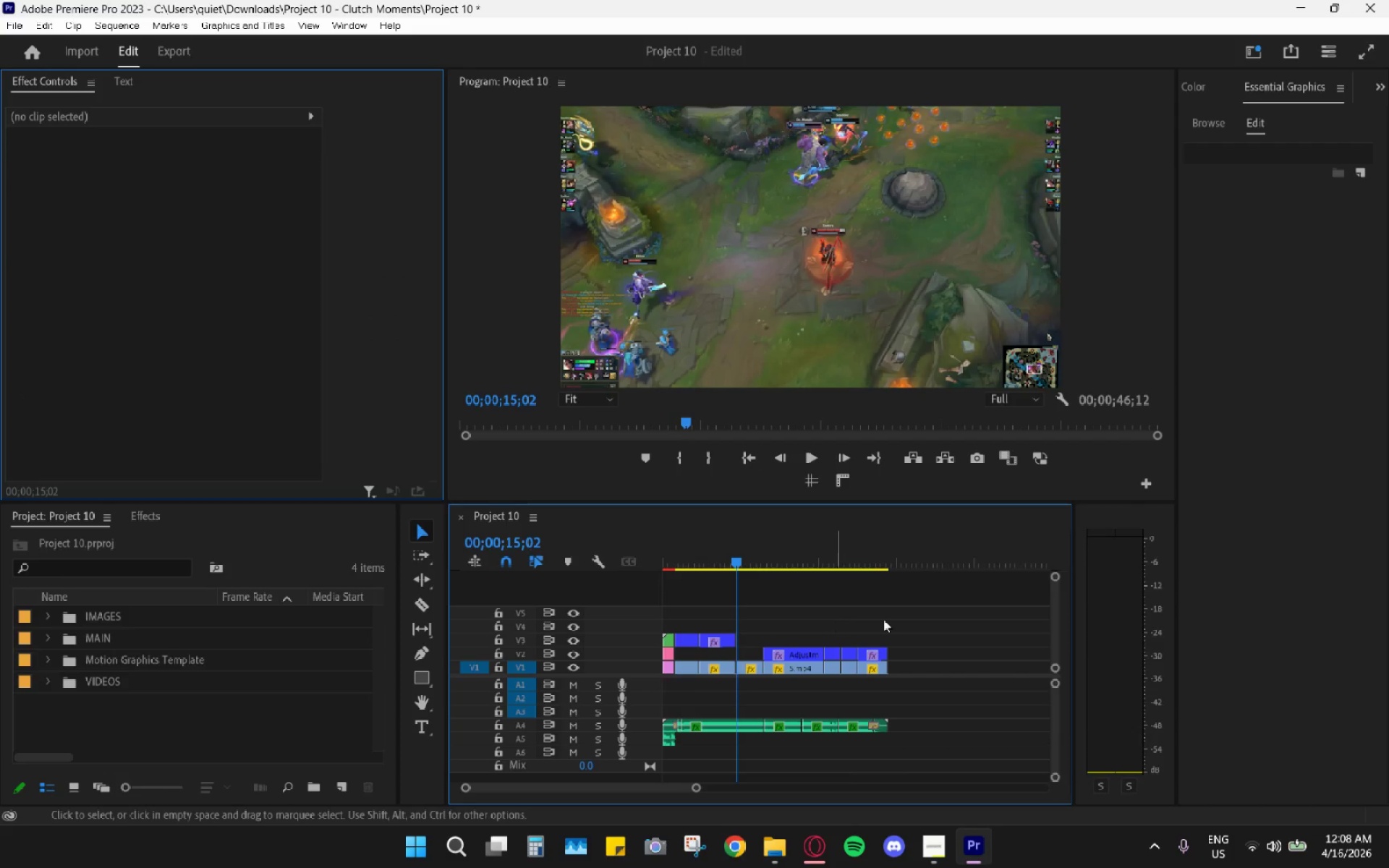 
left_click_drag(start_coordinate=[894, 619], to_coordinate=[799, 657])
 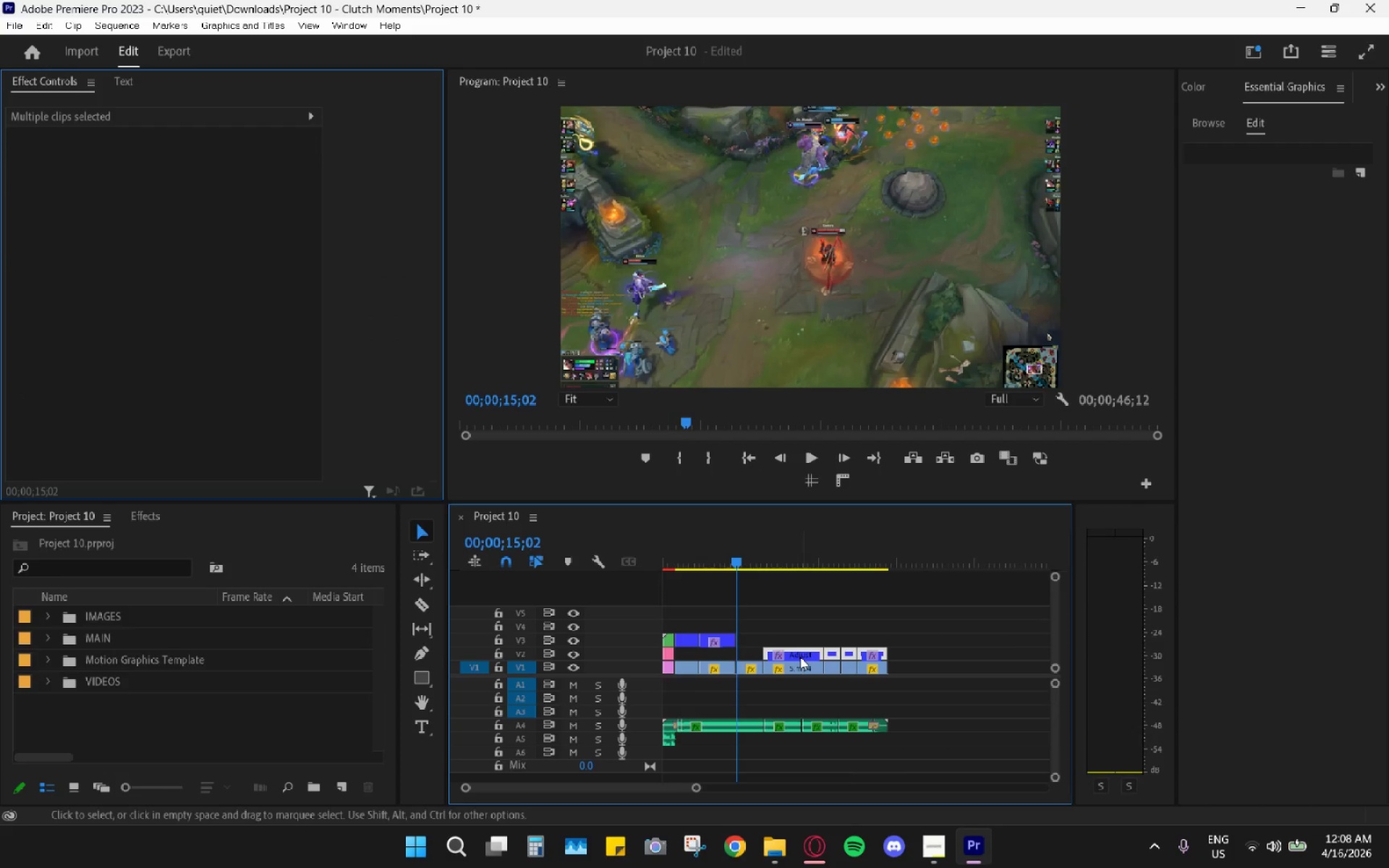 
key(H)
 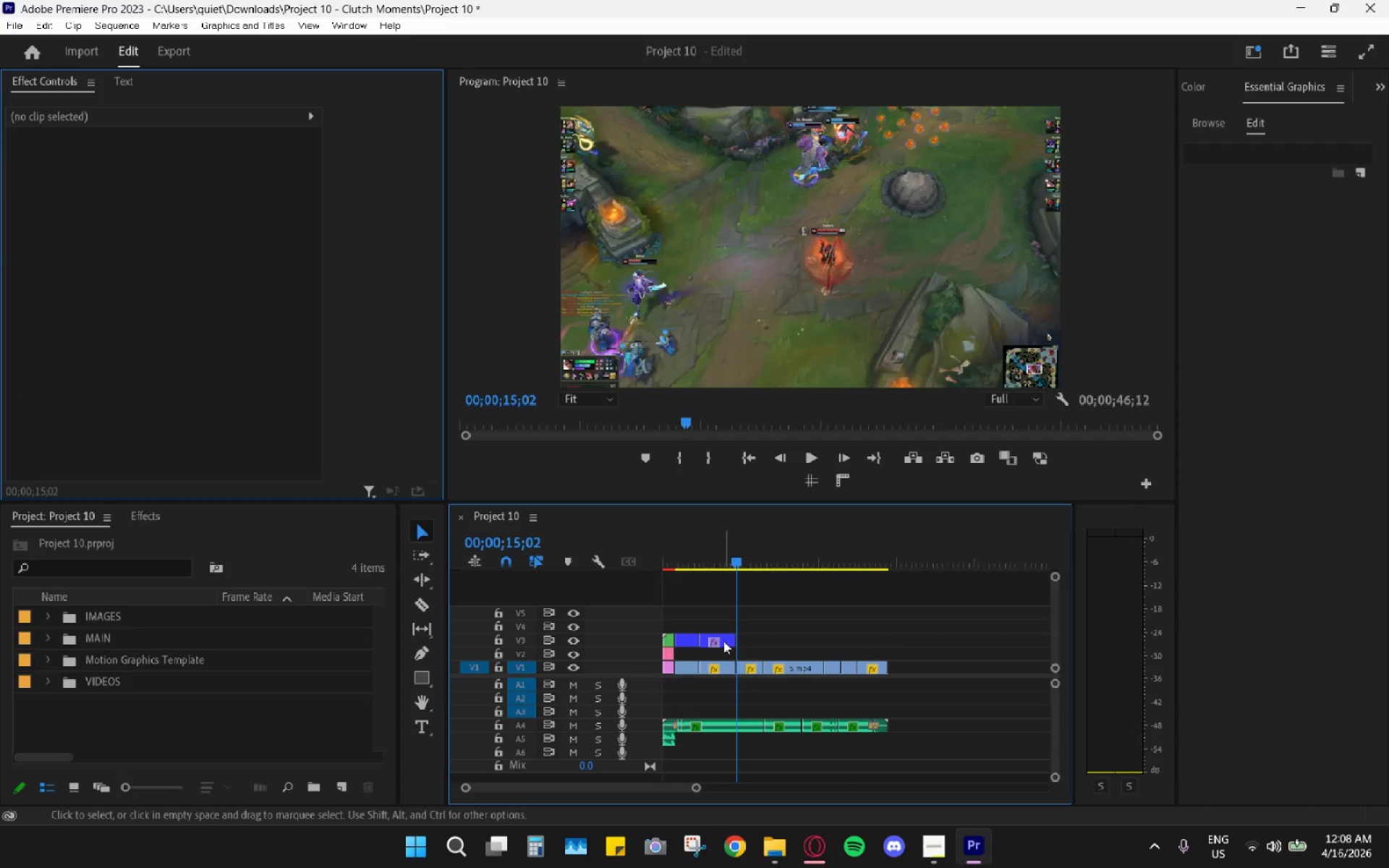 
left_click([723, 640])
 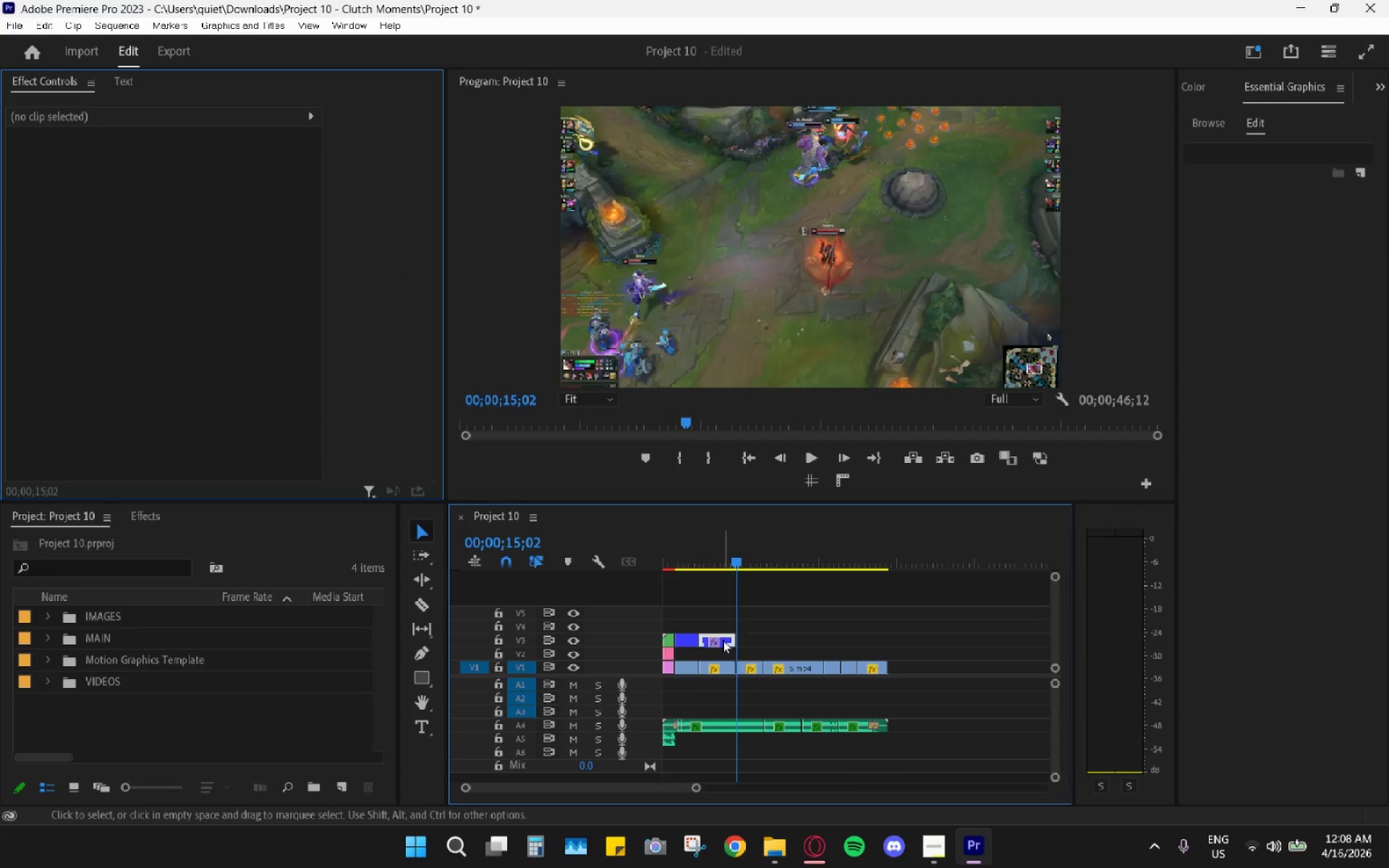 
key(H)
 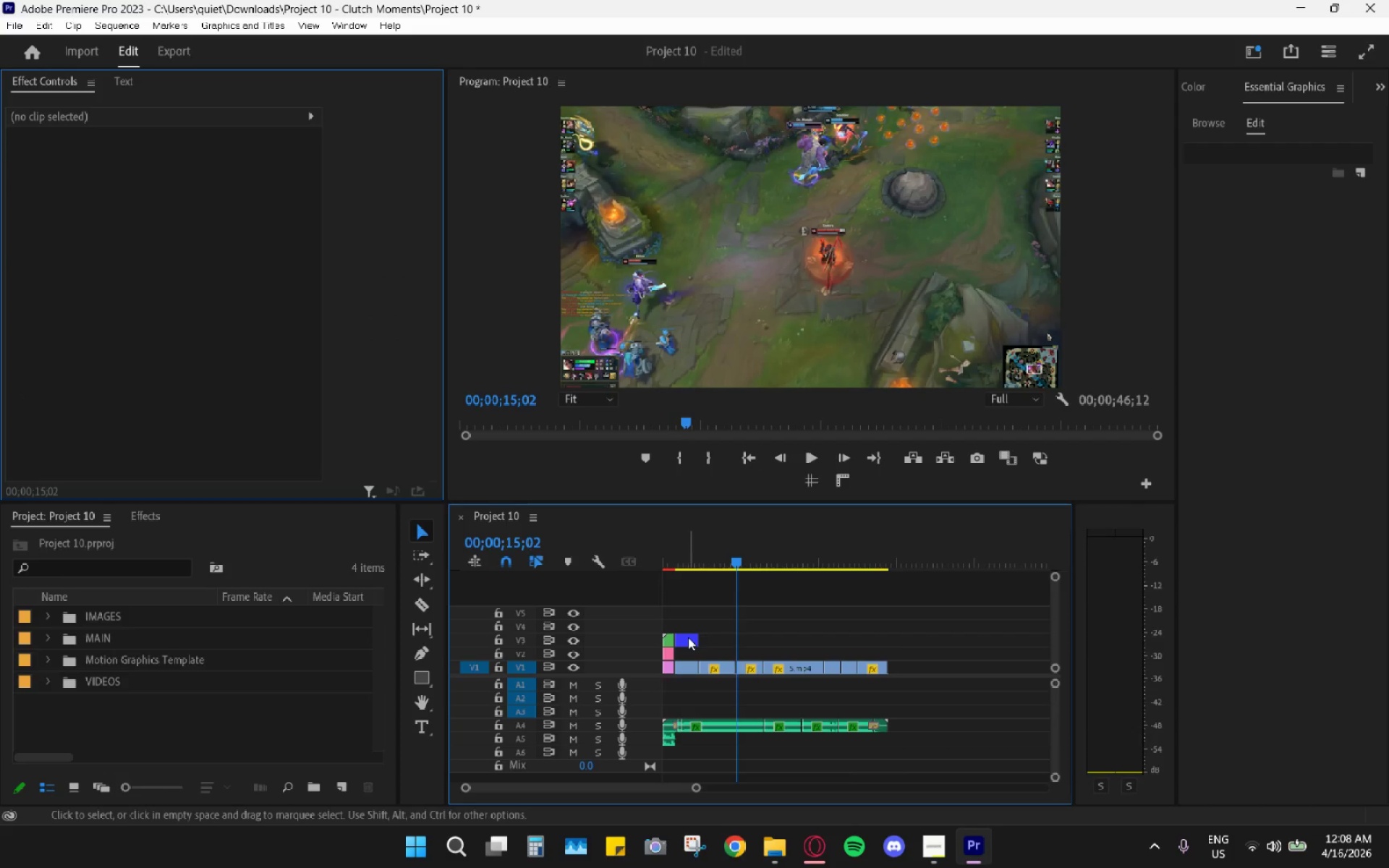 
left_click_drag(start_coordinate=[687, 637], to_coordinate=[686, 652])
 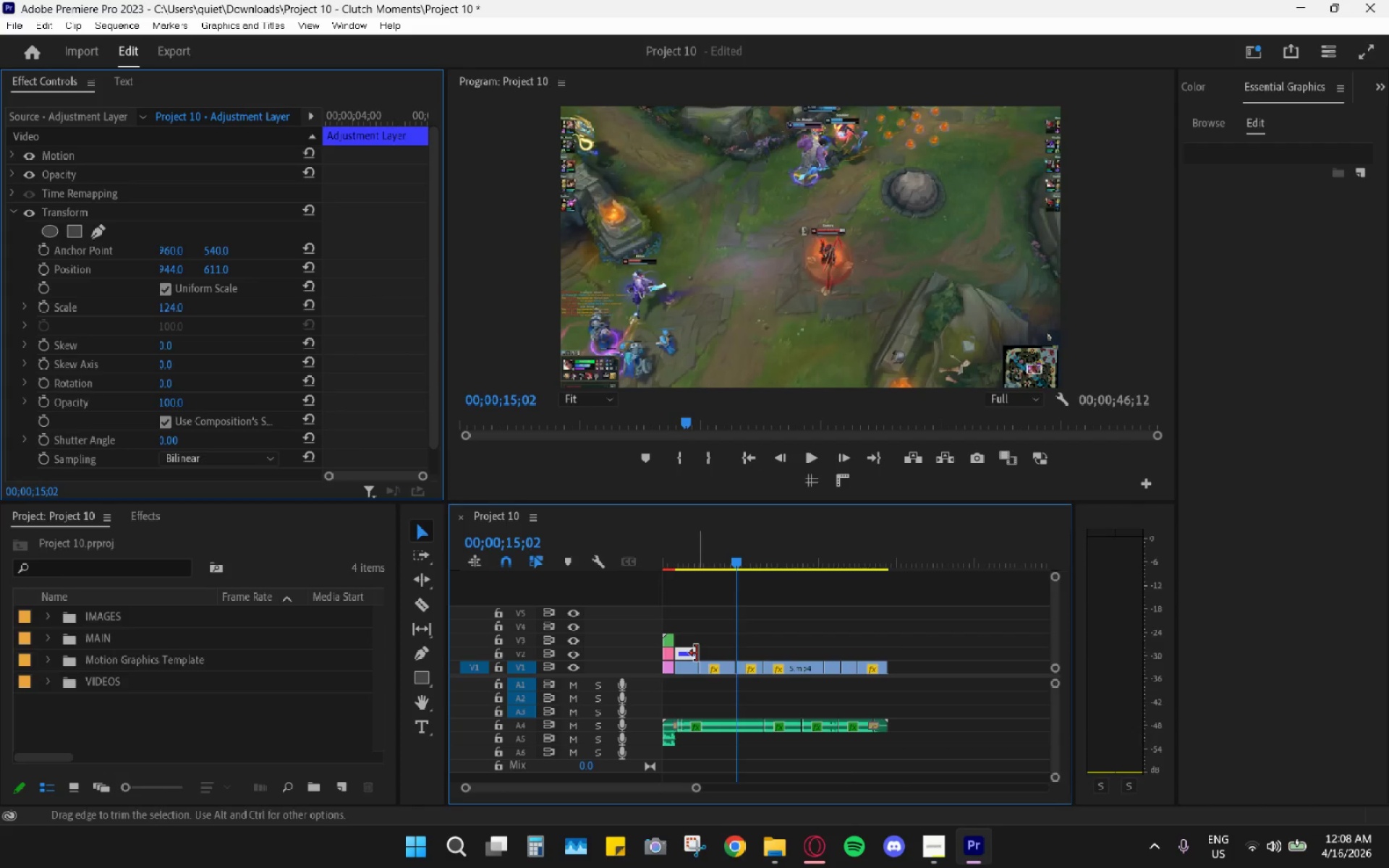 
left_click_drag(start_coordinate=[697, 652], to_coordinate=[888, 658])
 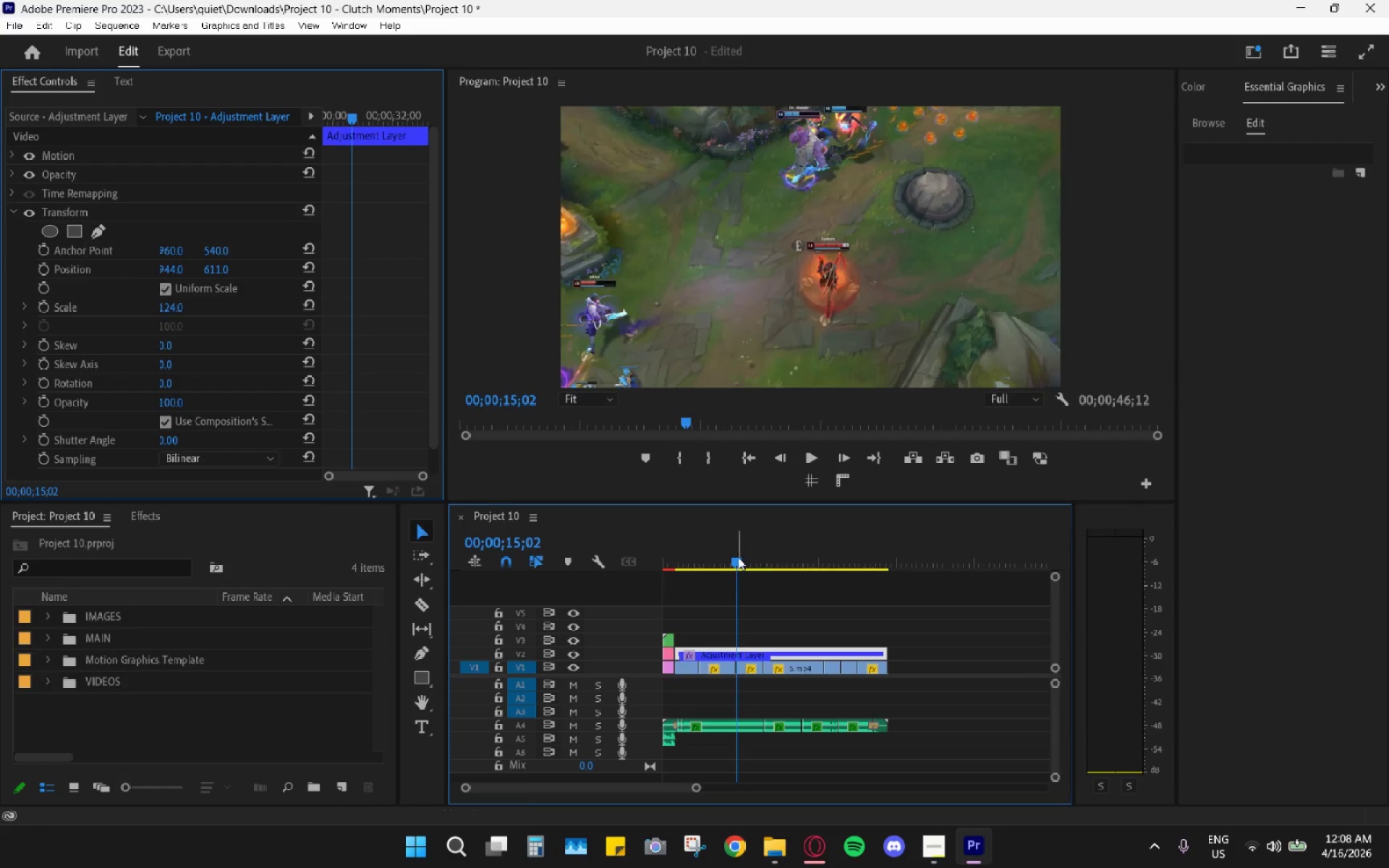 
left_click_drag(start_coordinate=[718, 549], to_coordinate=[683, 548])
 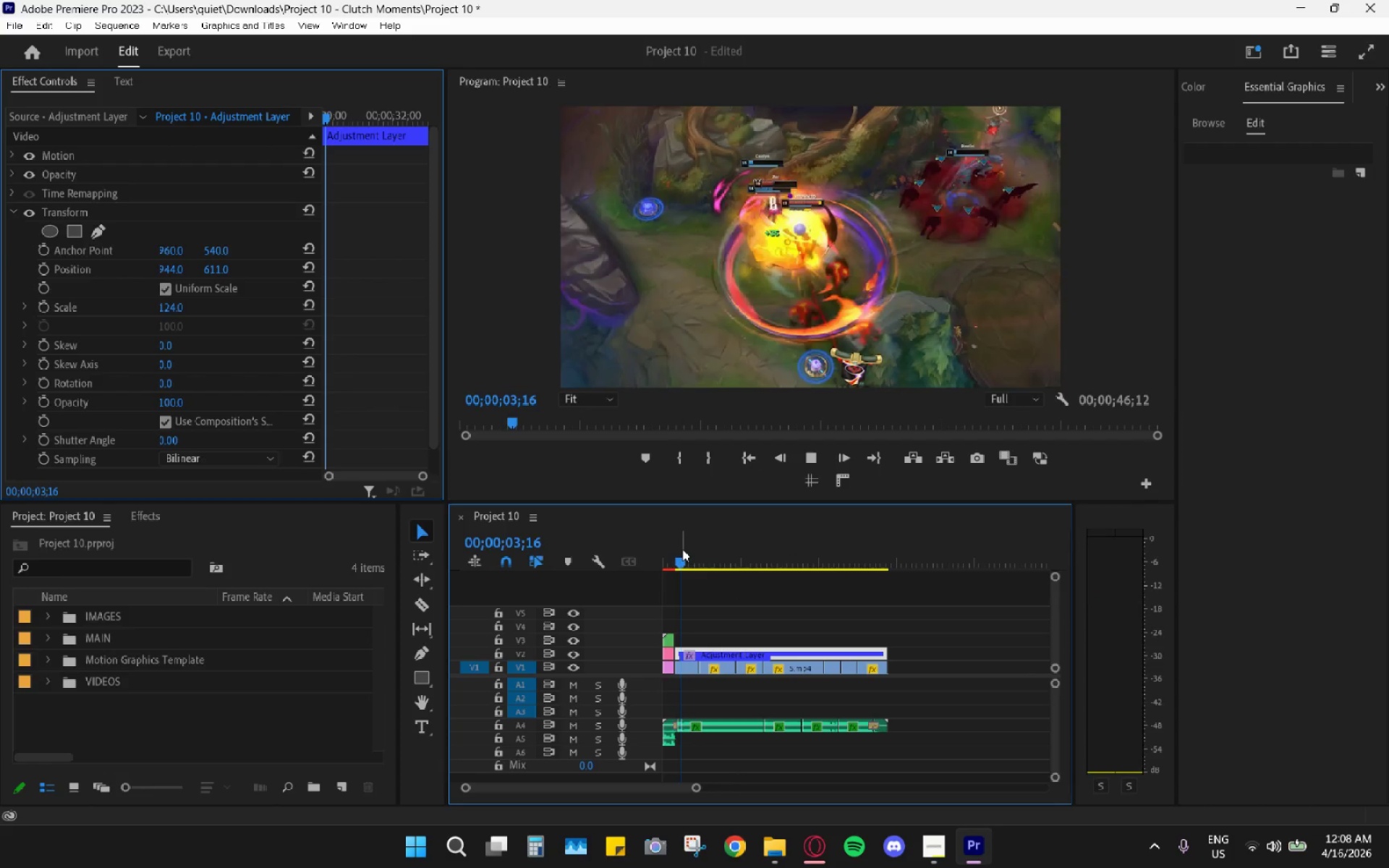 
key(Space)
 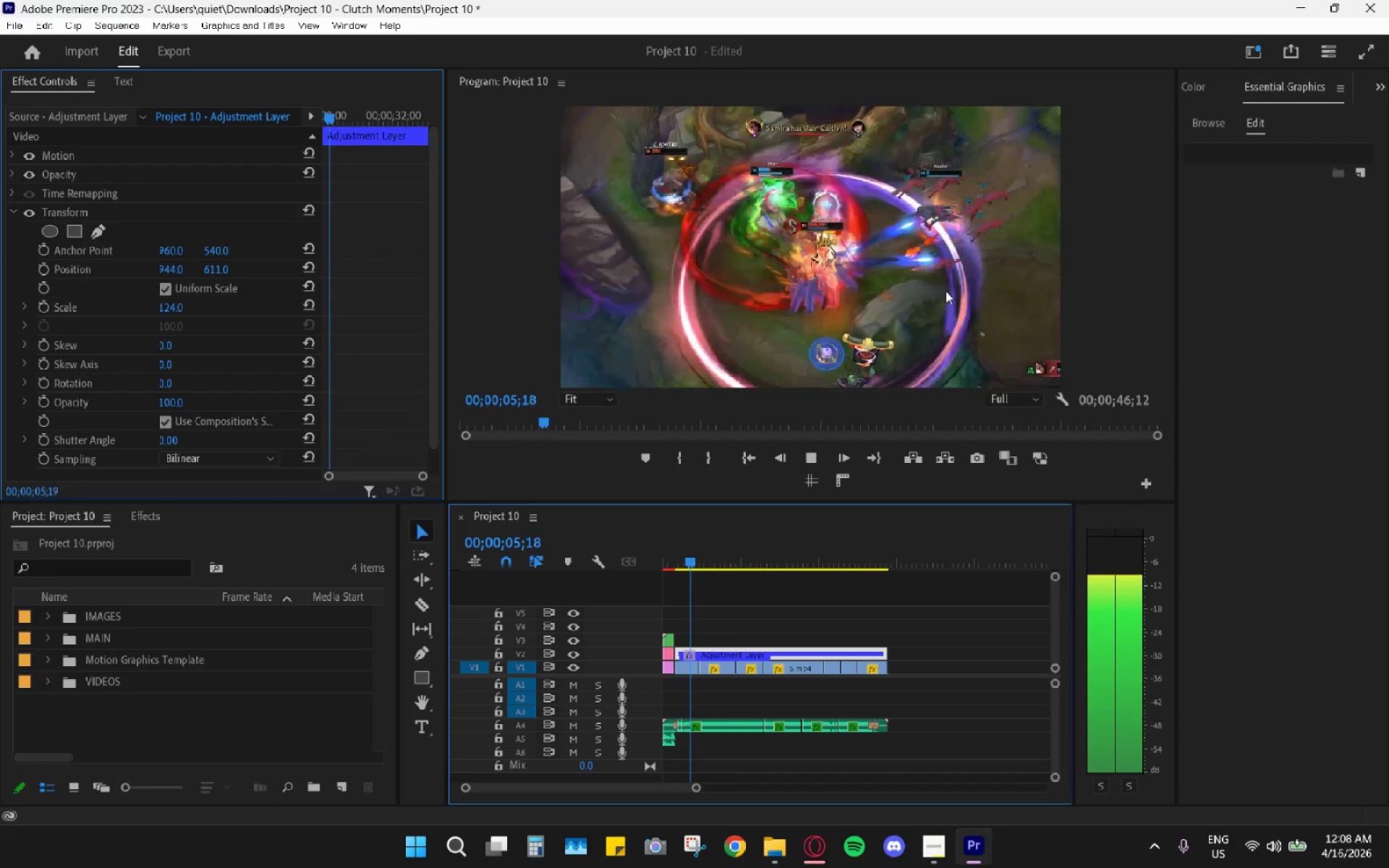 
double_click([866, 83])
 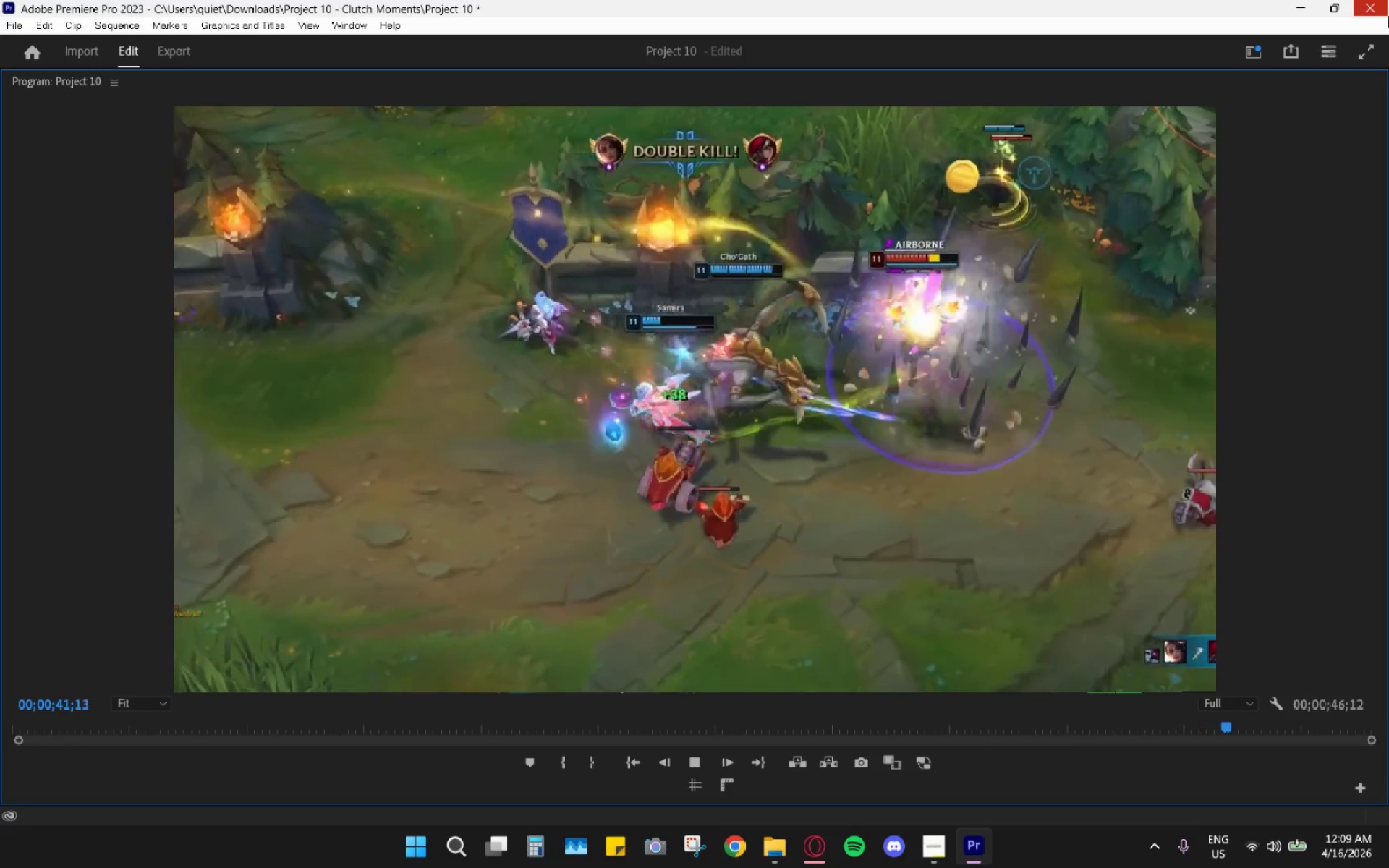 
wait(40.09)
 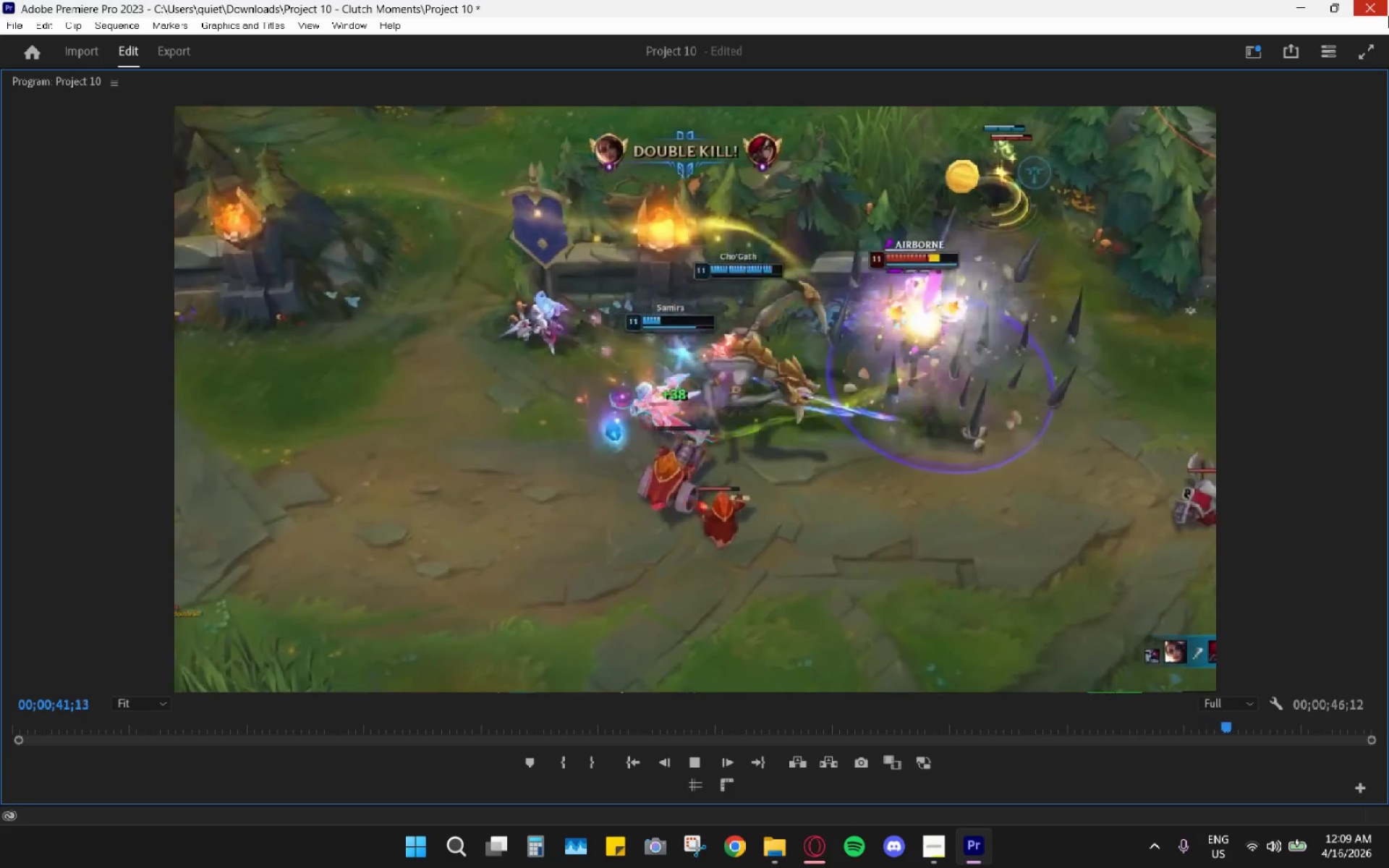 
double_click([948, 80])
 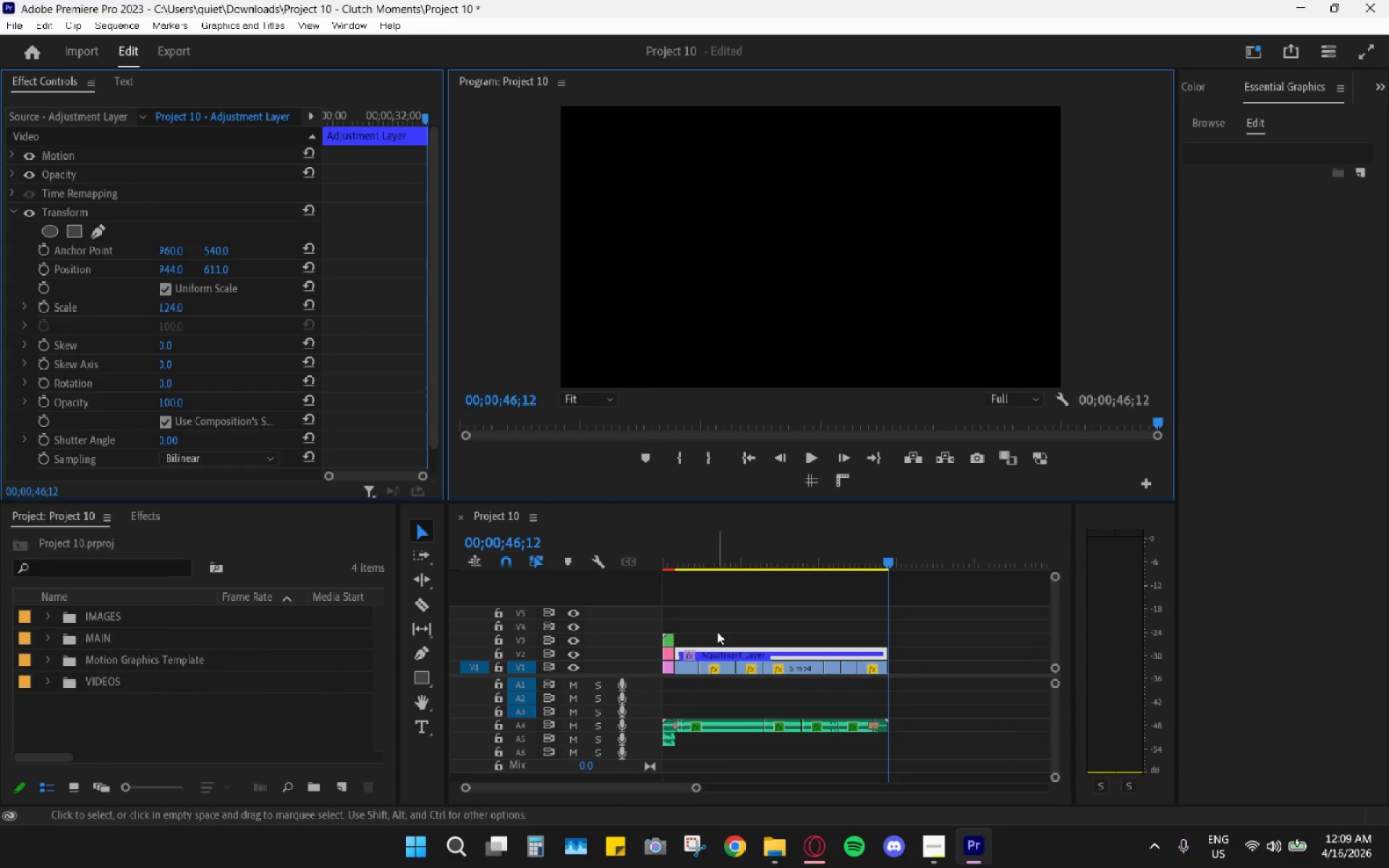 
hold_key(key=AltLeft, duration=0.64)
scroll: coordinate [731, 642], scroll_direction: up, amount: 5.0
 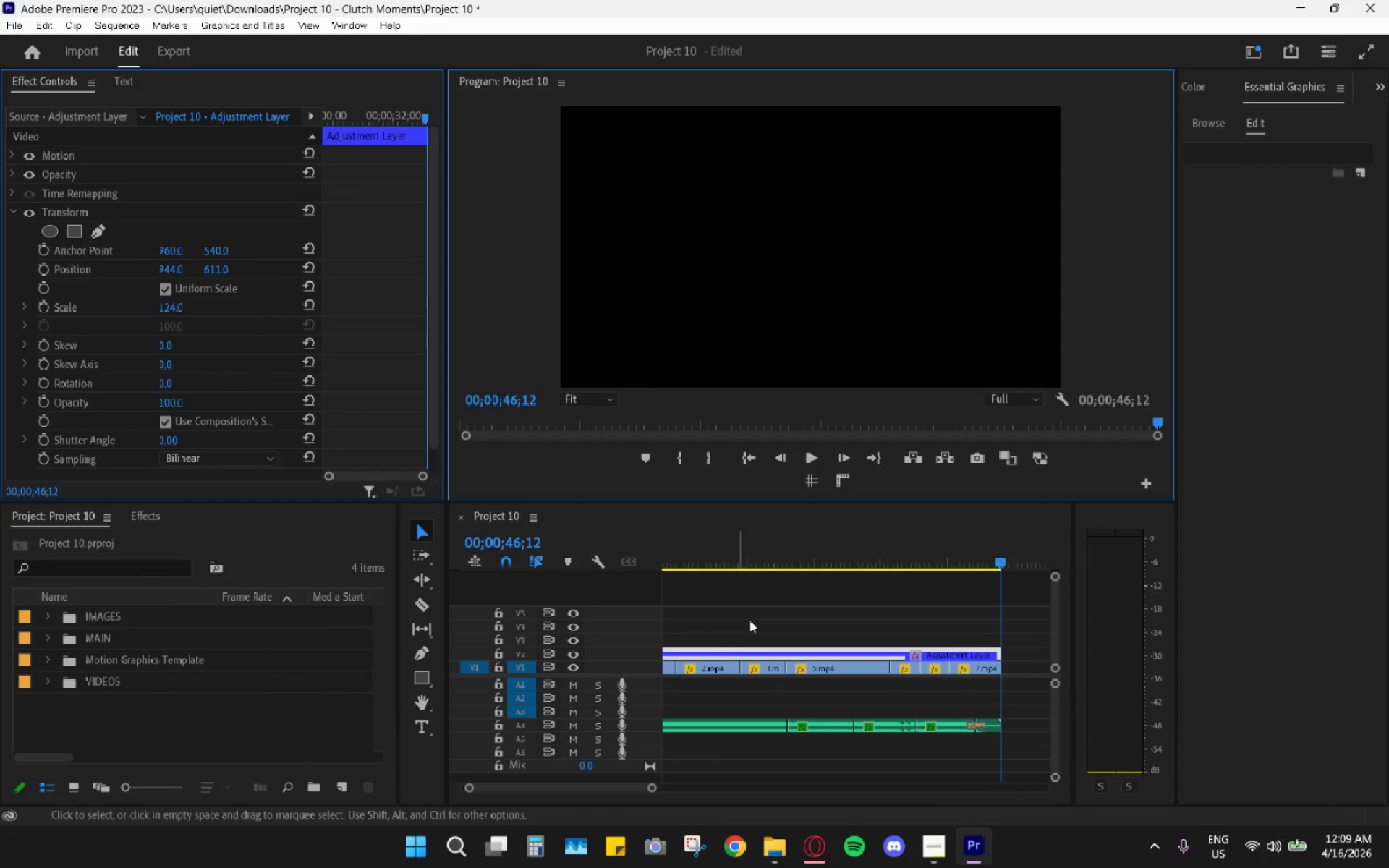 
hold_key(key=AltLeft, duration=0.44)
scroll: coordinate [749, 620], scroll_direction: down, amount: 6.0
 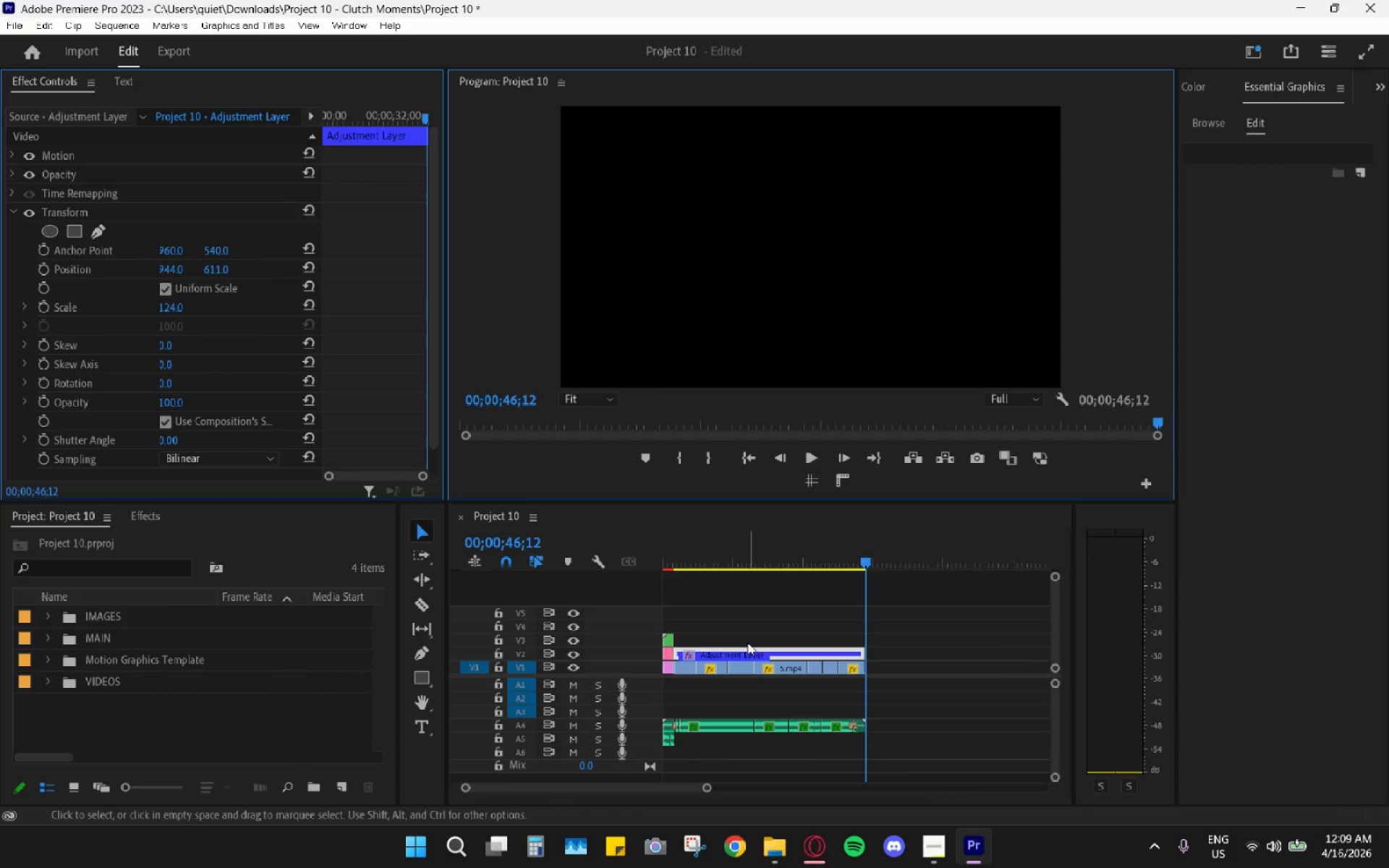 
hold_key(key=AltLeft, duration=0.45)
scroll: coordinate [738, 651], scroll_direction: up, amount: 16.0
 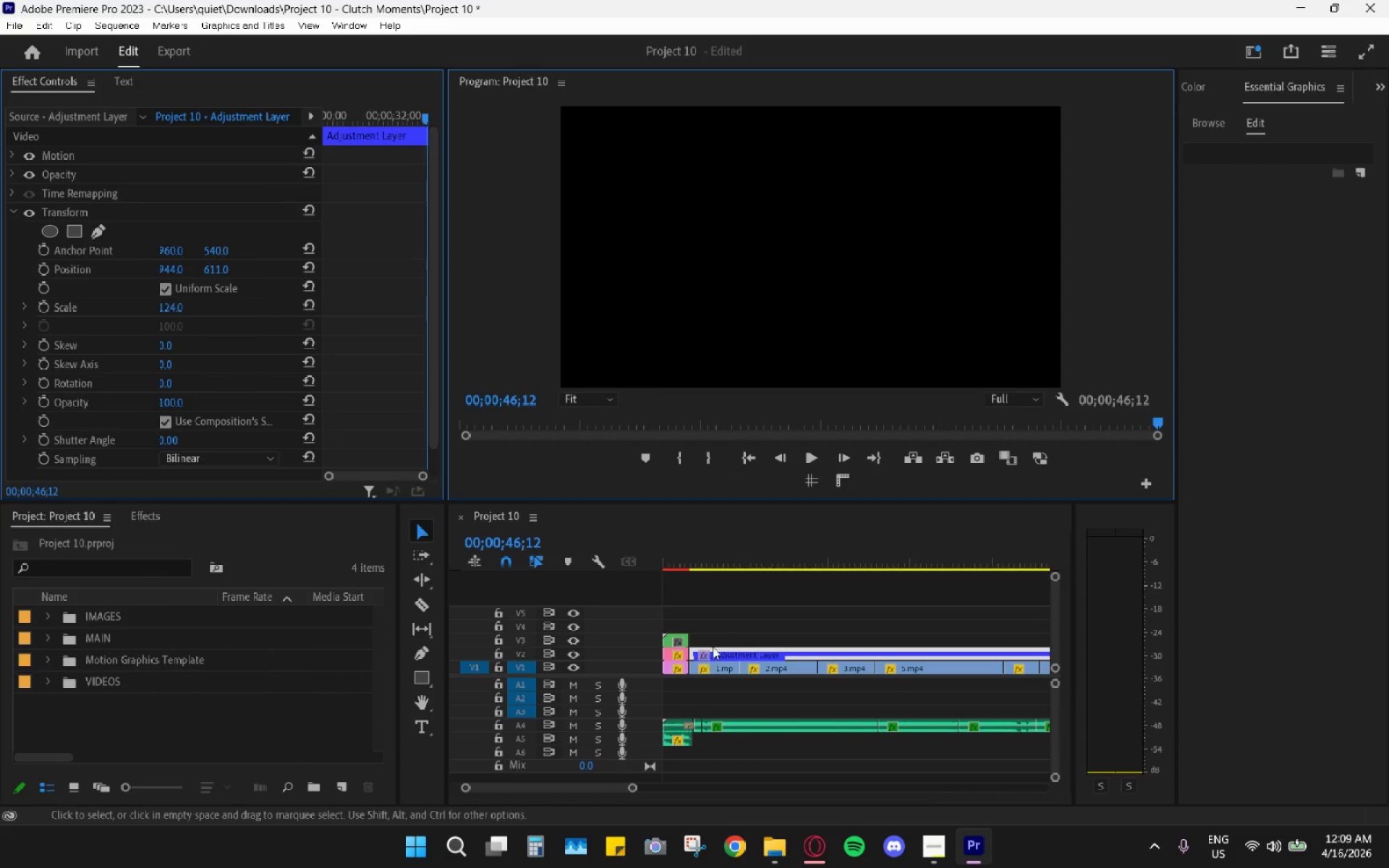 
mouse_move([741, 653])
 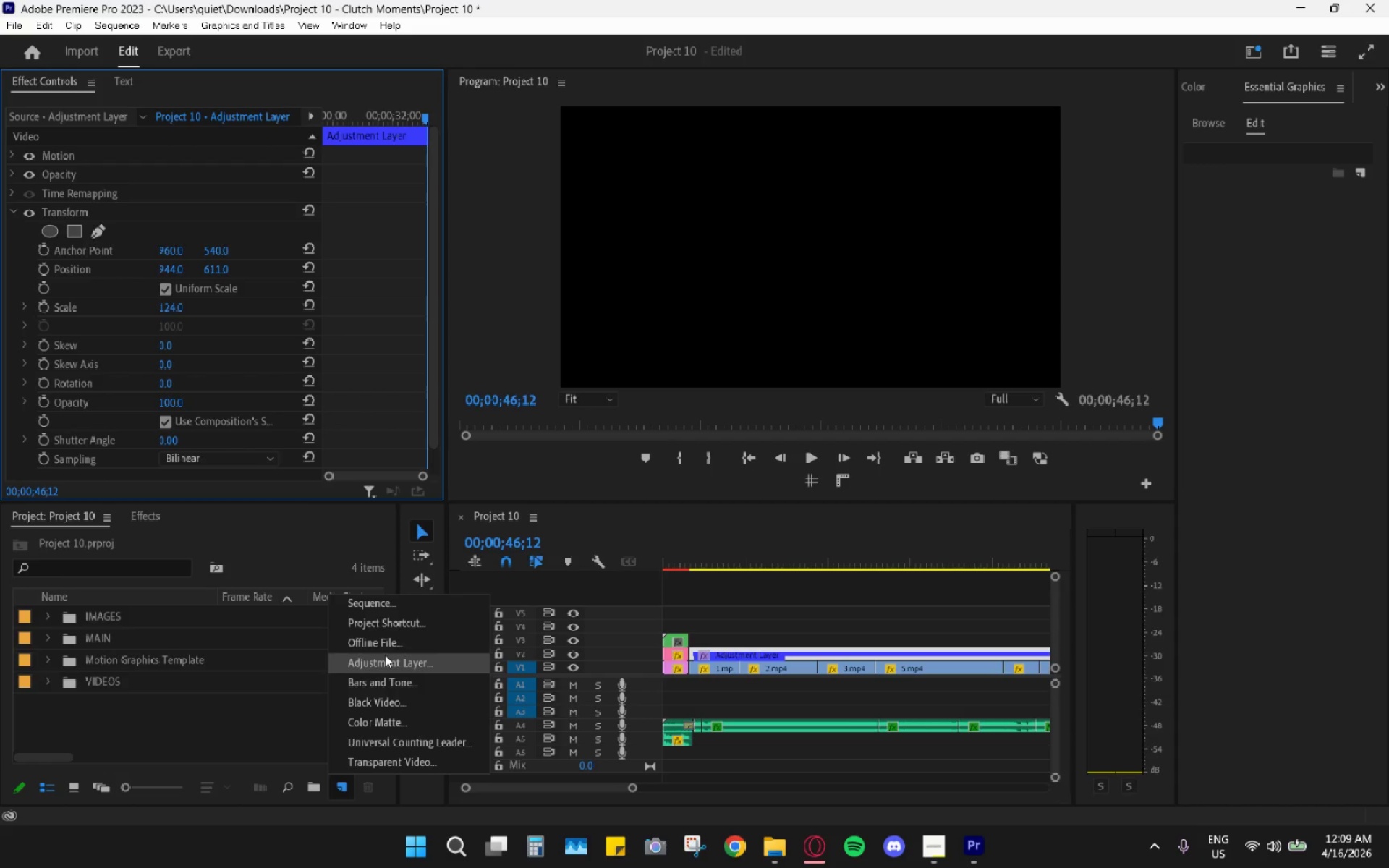 
left_click([386, 660])
 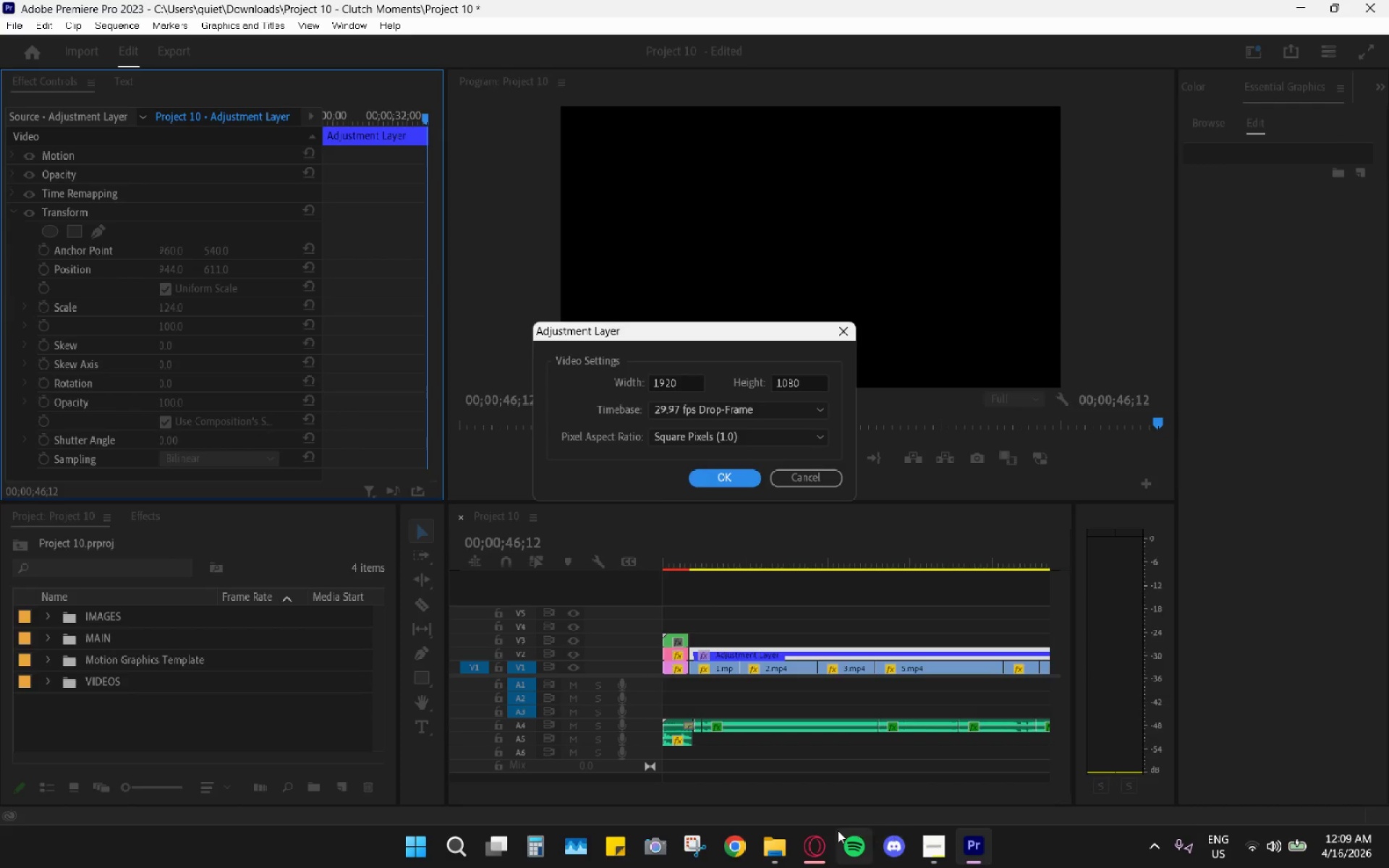 
left_click([820, 840])
 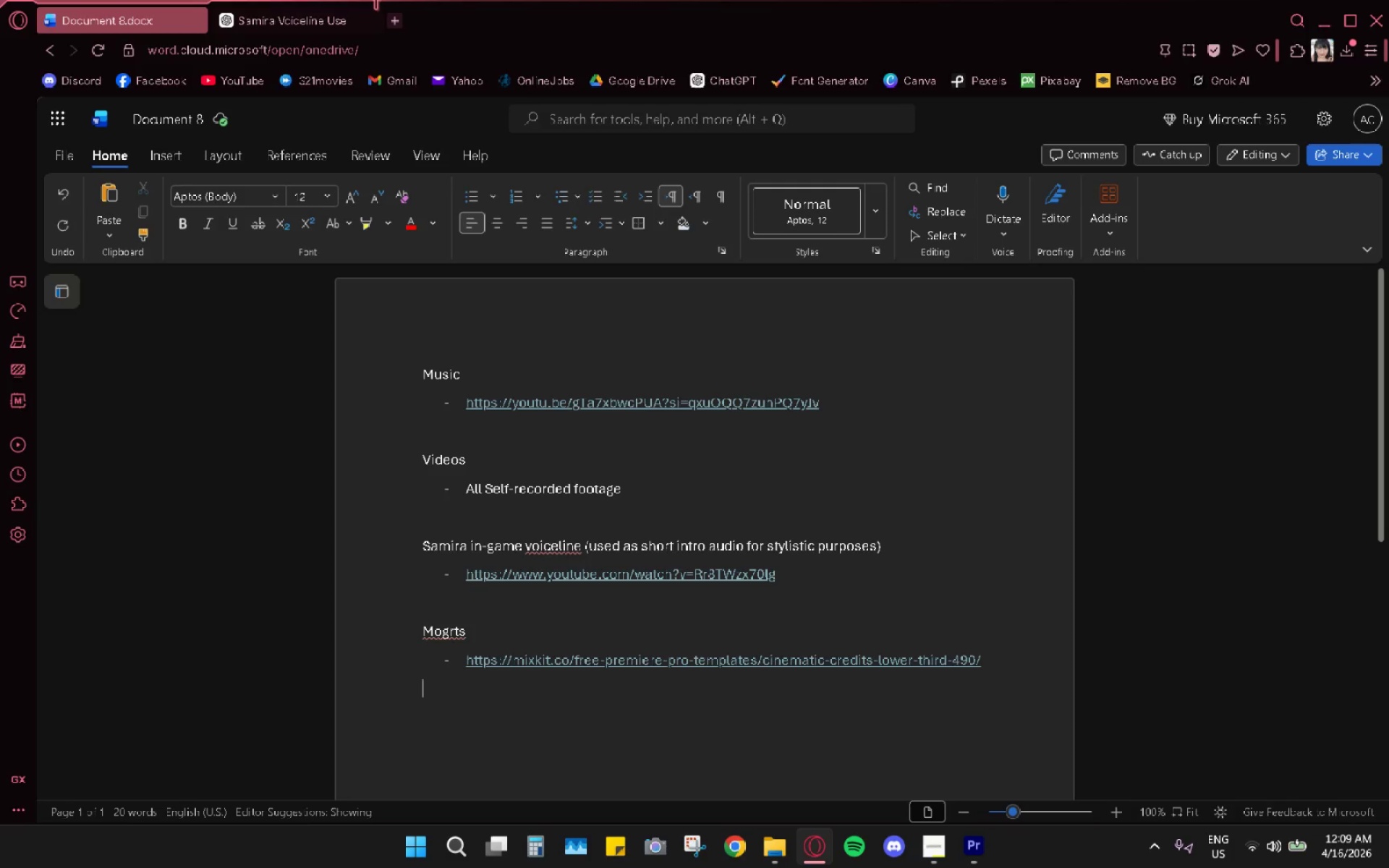 
left_click([388, 32])
 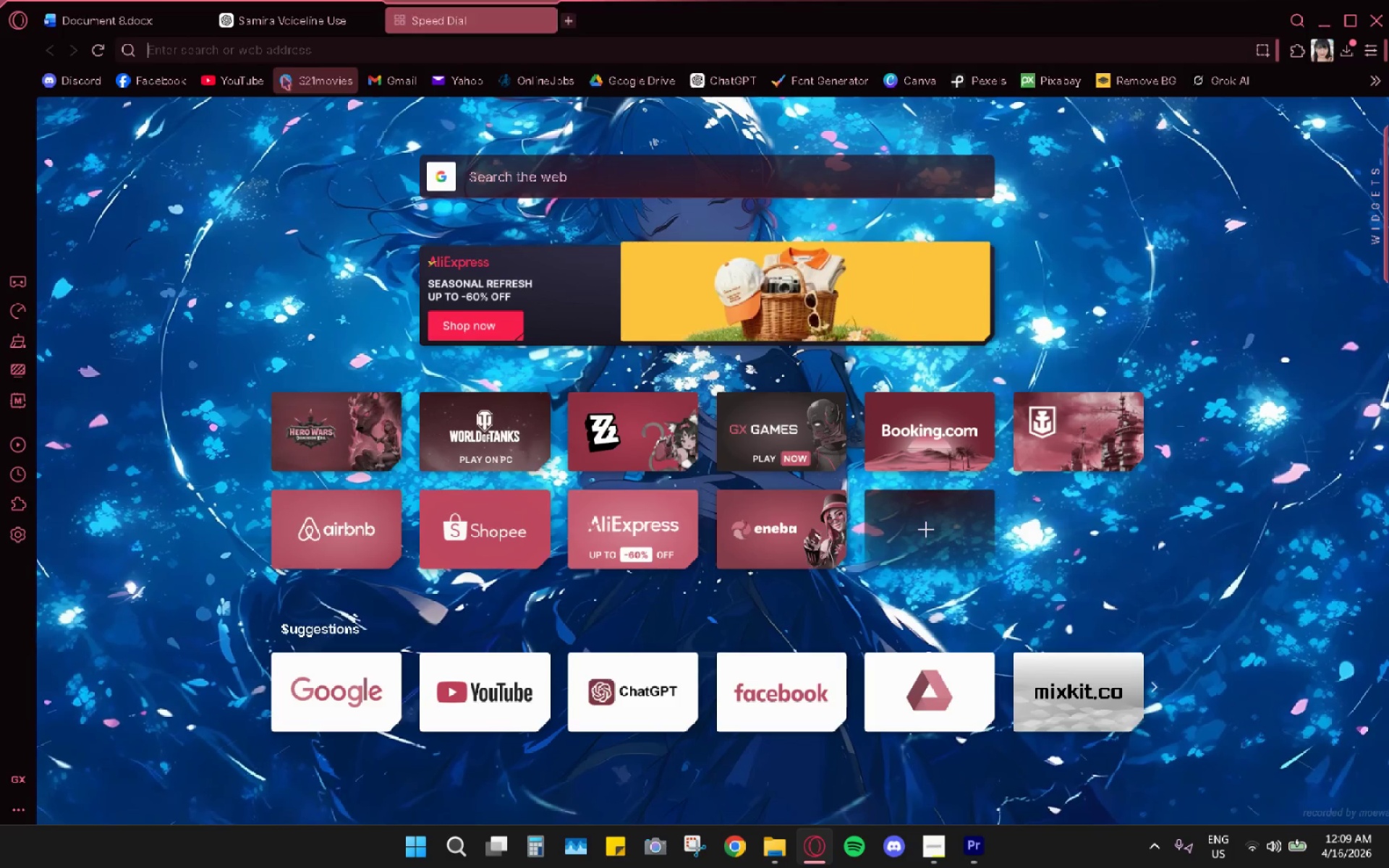 
left_click([244, 77])
 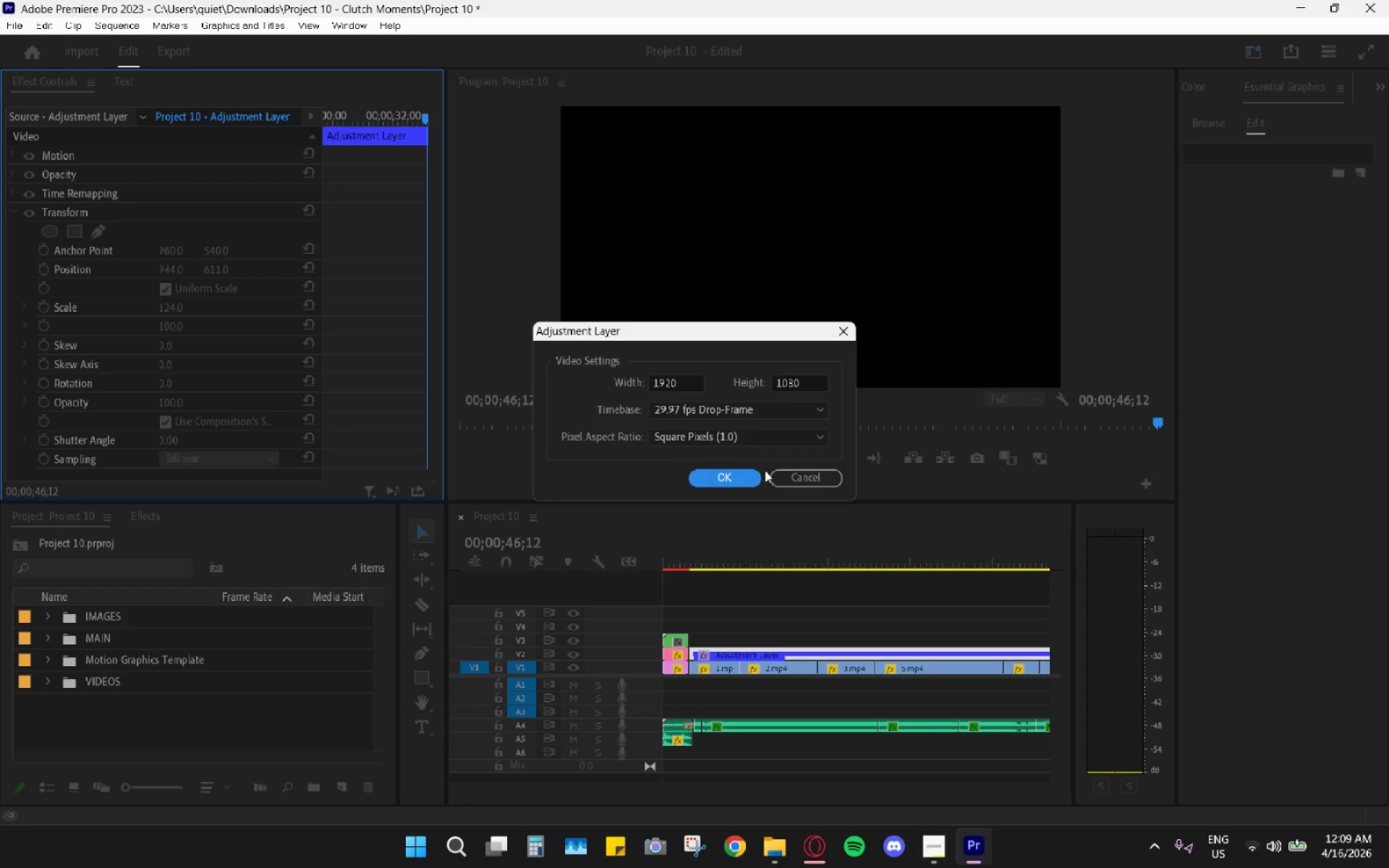 
left_click([837, 339])
 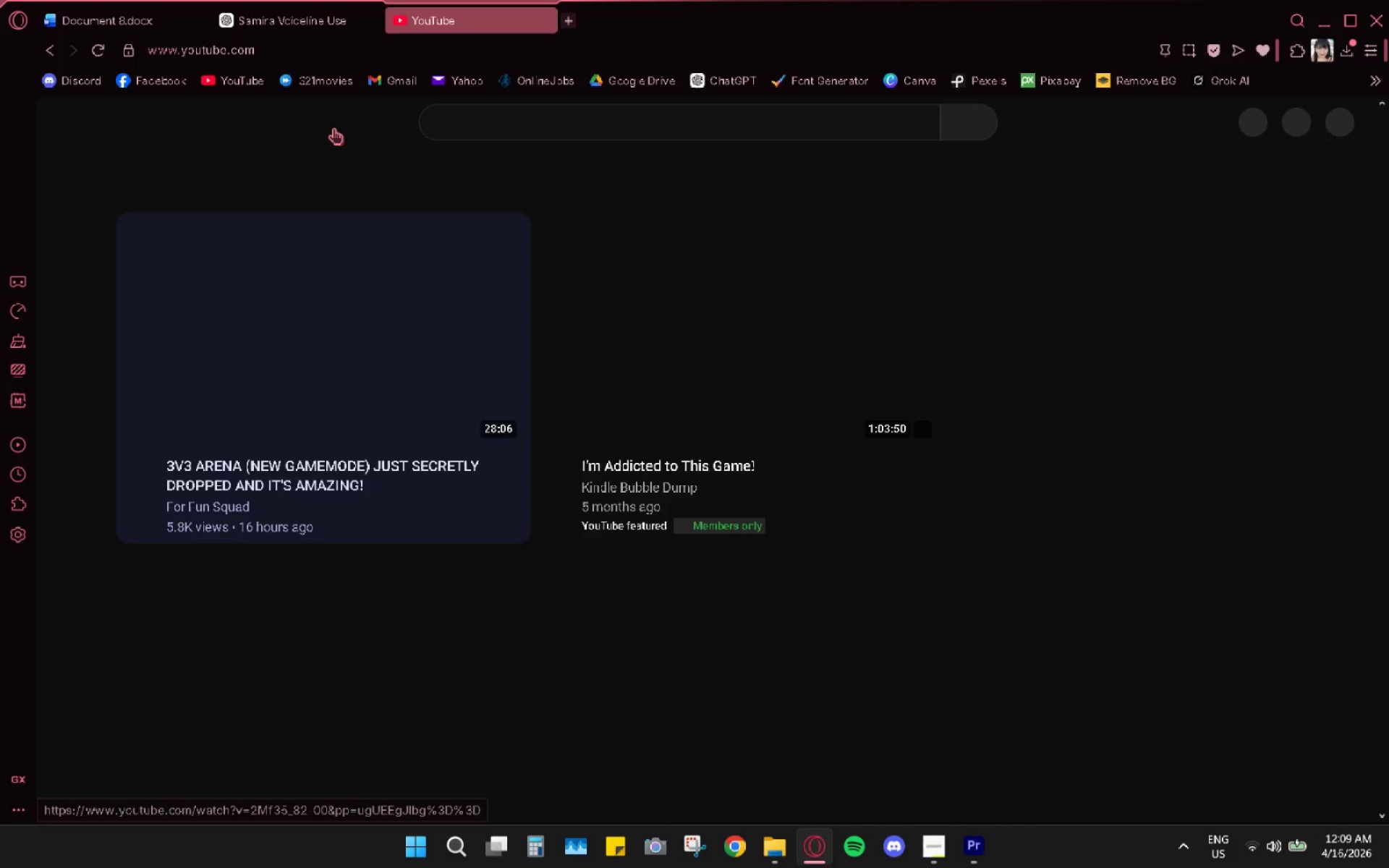 
left_click([461, 109])
 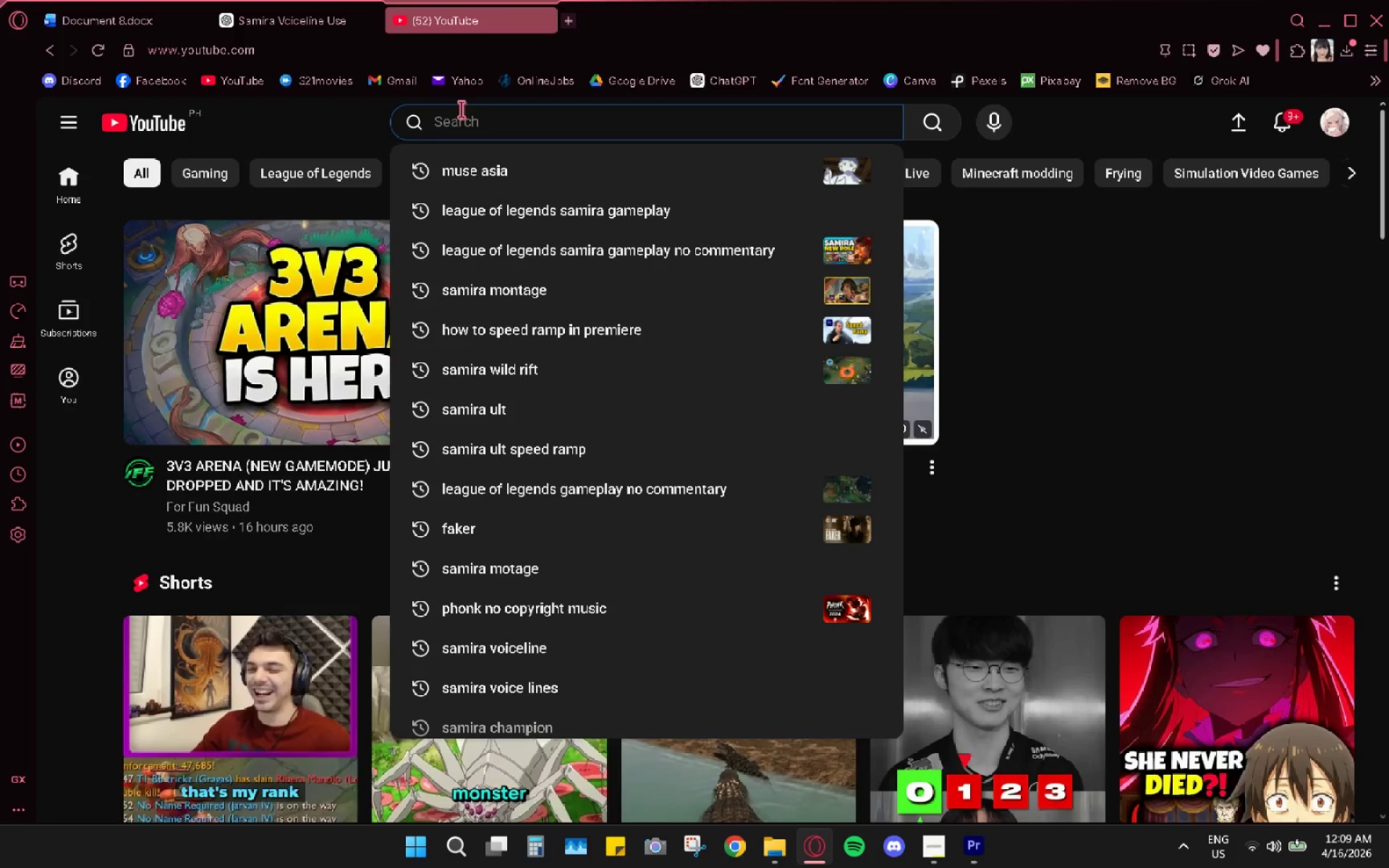 
type(whipe)
key(Backspace)
type( oan transition)
 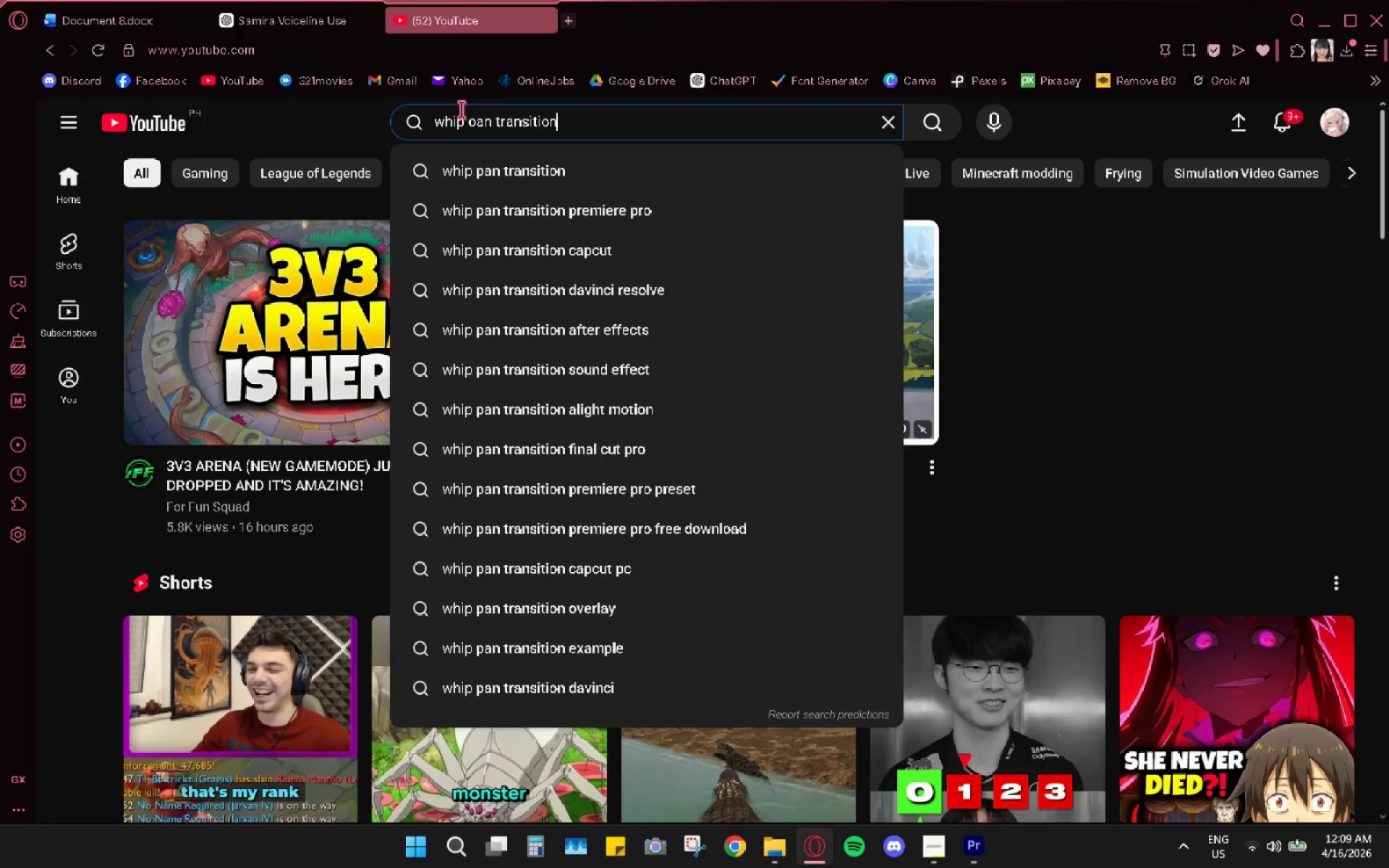 
key(Enter)
 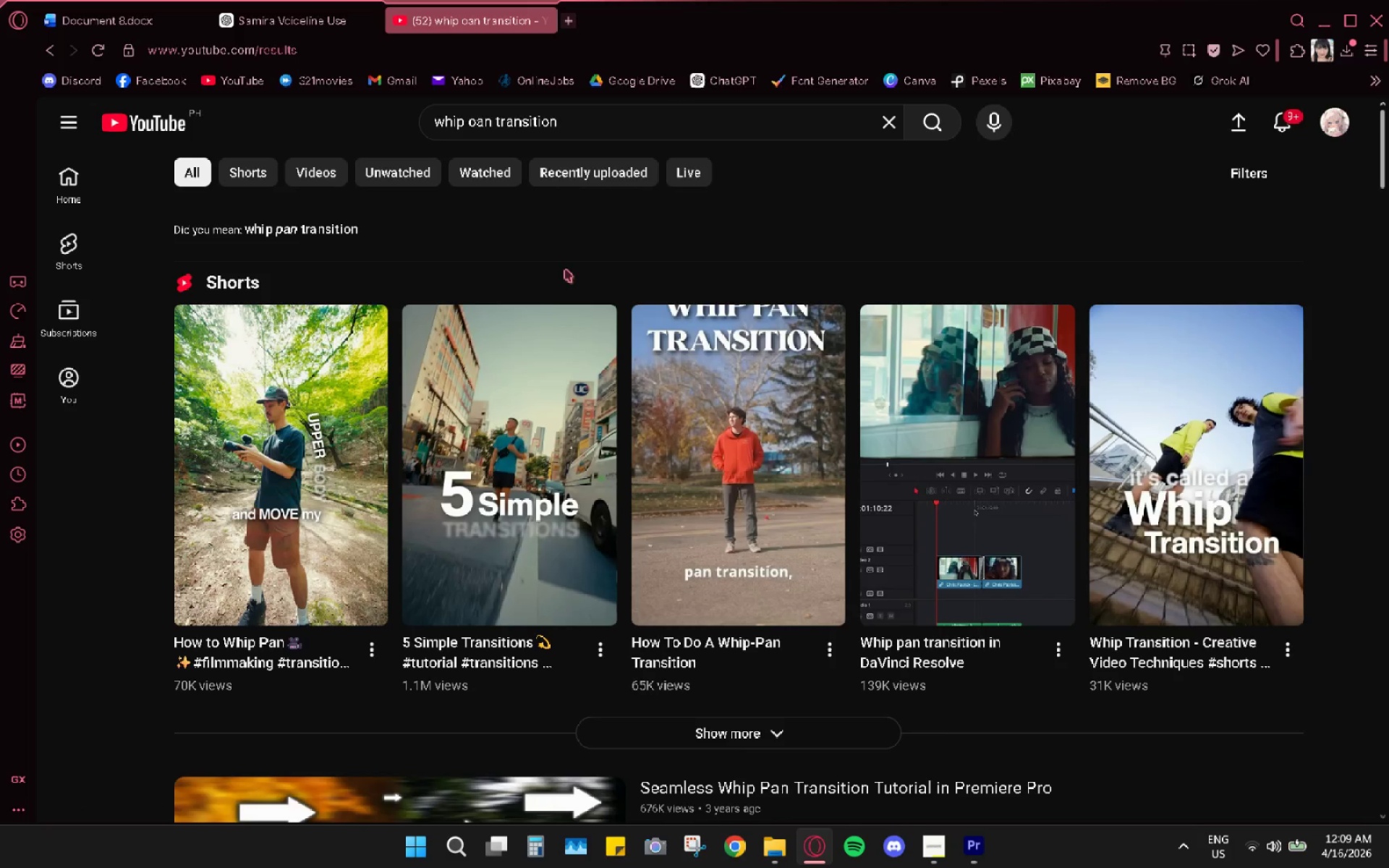 
scroll: coordinate [317, 469], scroll_direction: down, amount: 4.0
 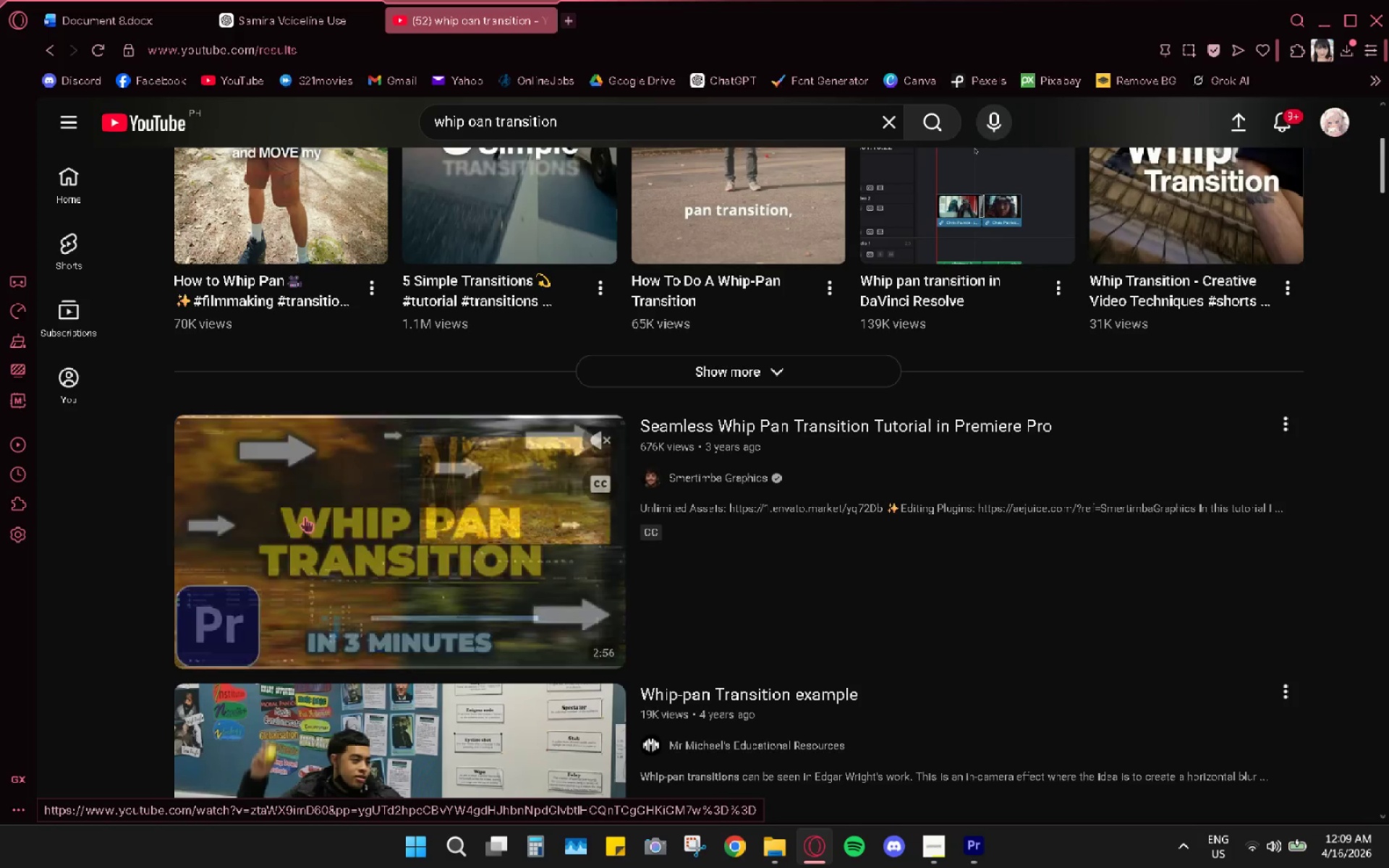 
left_click([305, 516])
 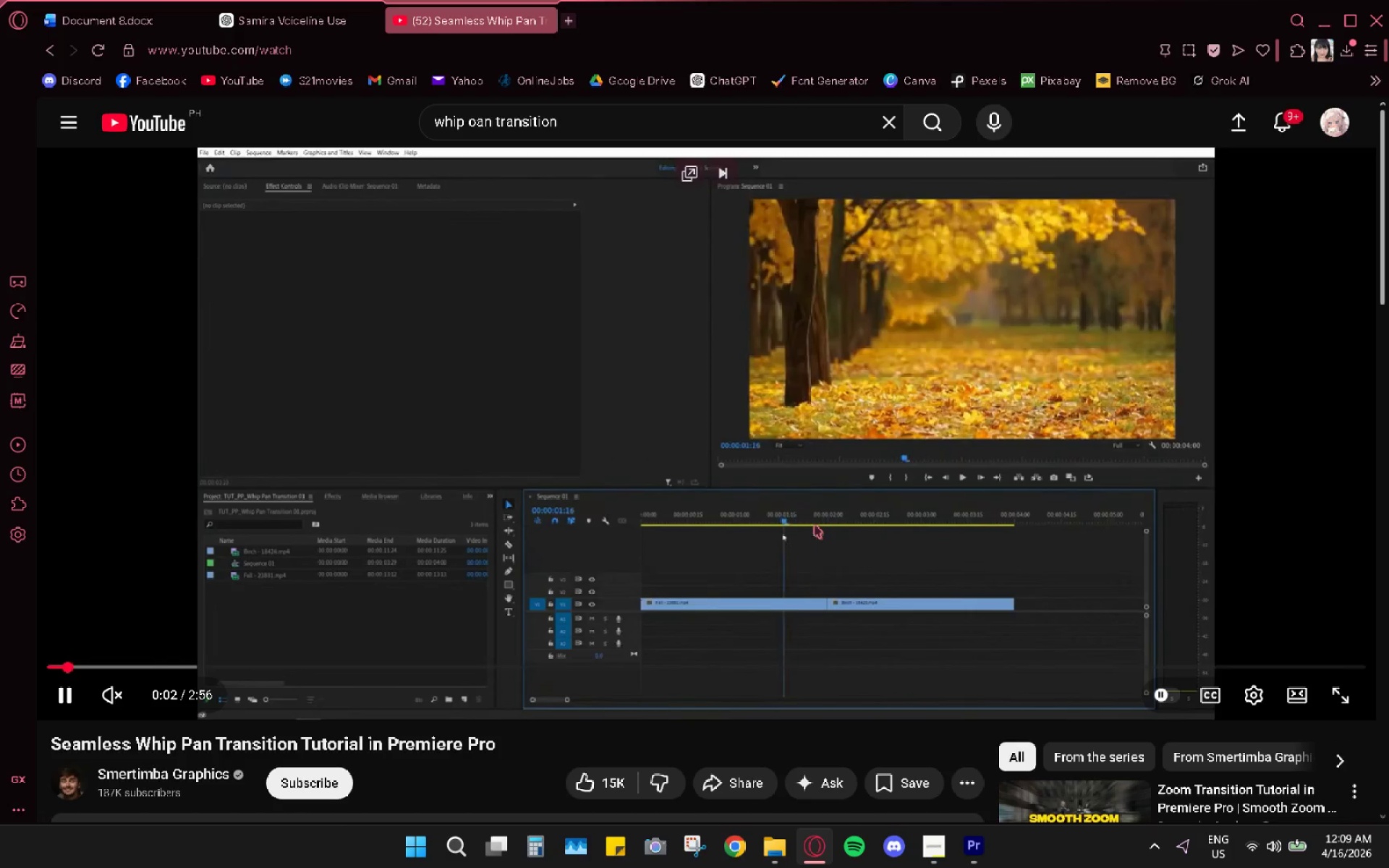 
left_click([774, 558])
 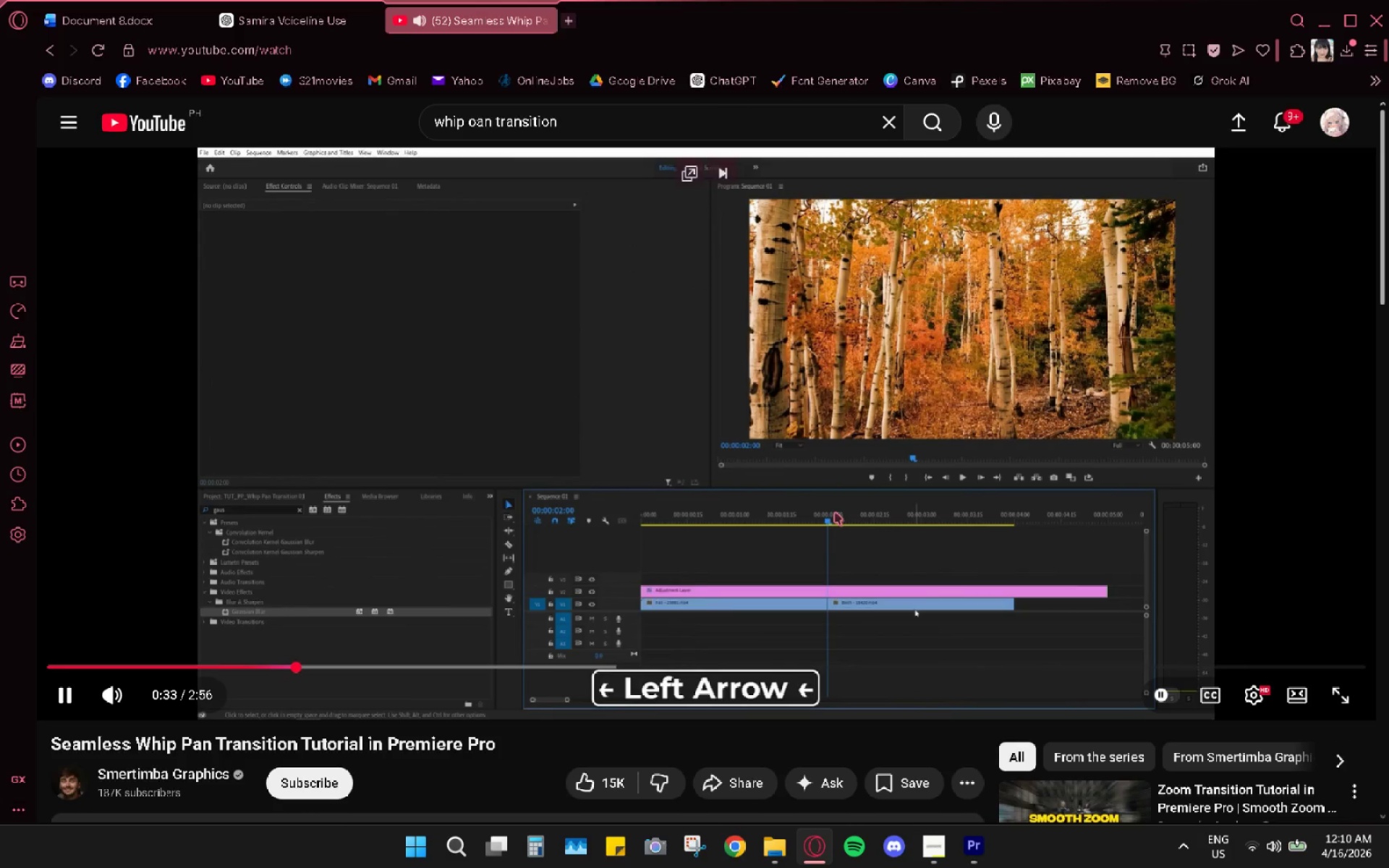 
wait(35.72)
 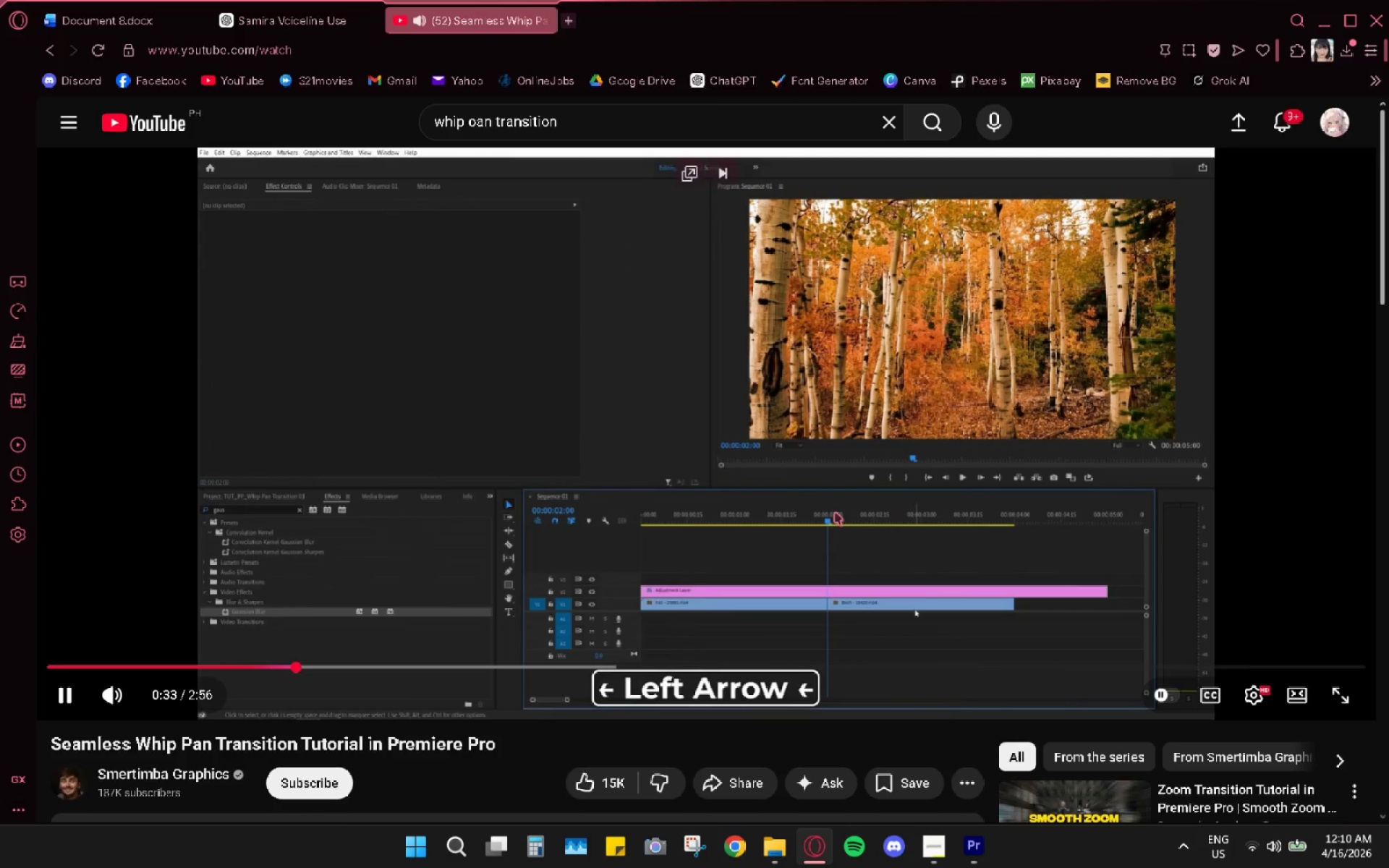 
key(Space)
 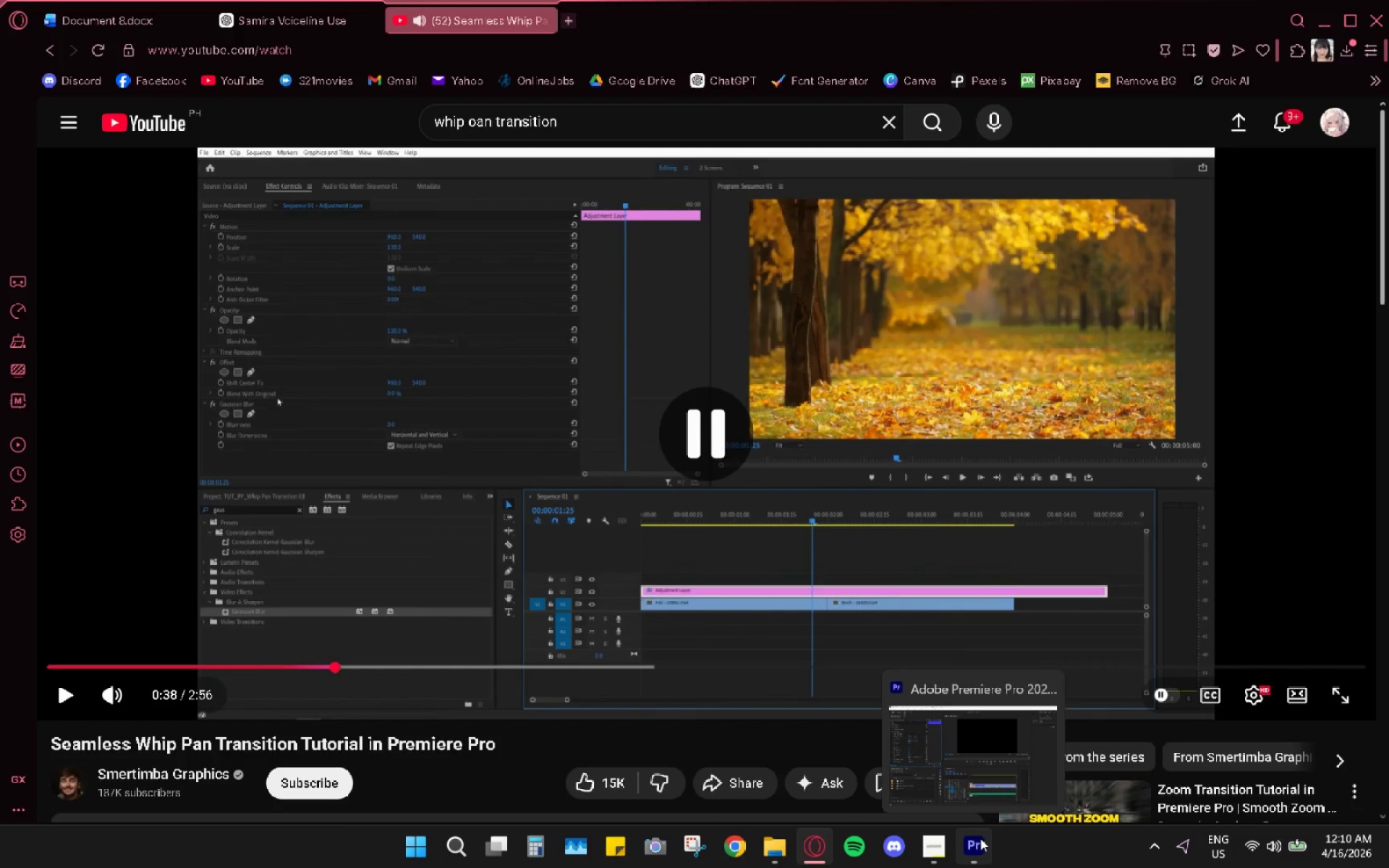 
left_click([980, 838])
 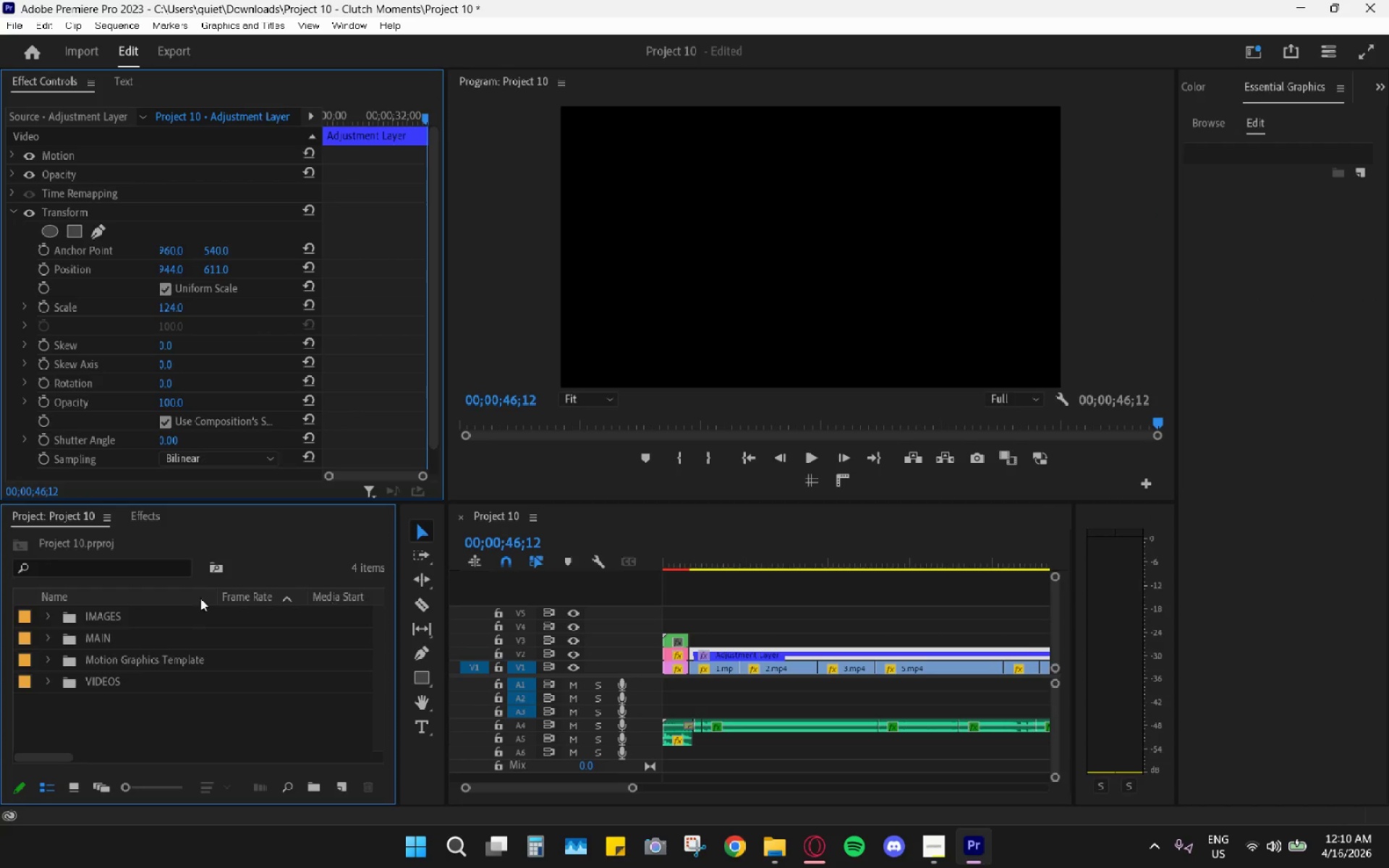 
left_click([340, 786])
 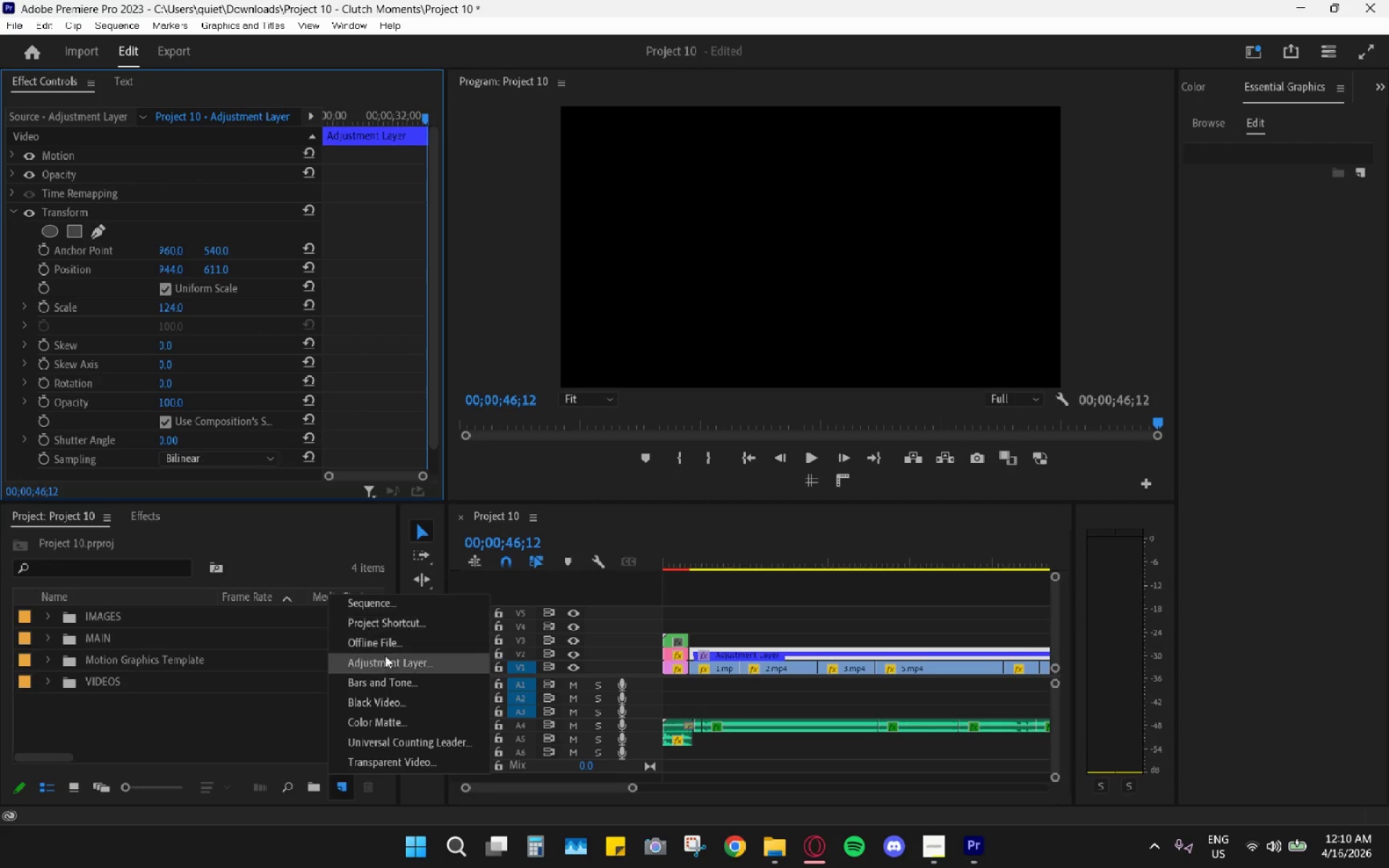 
left_click([383, 665])
 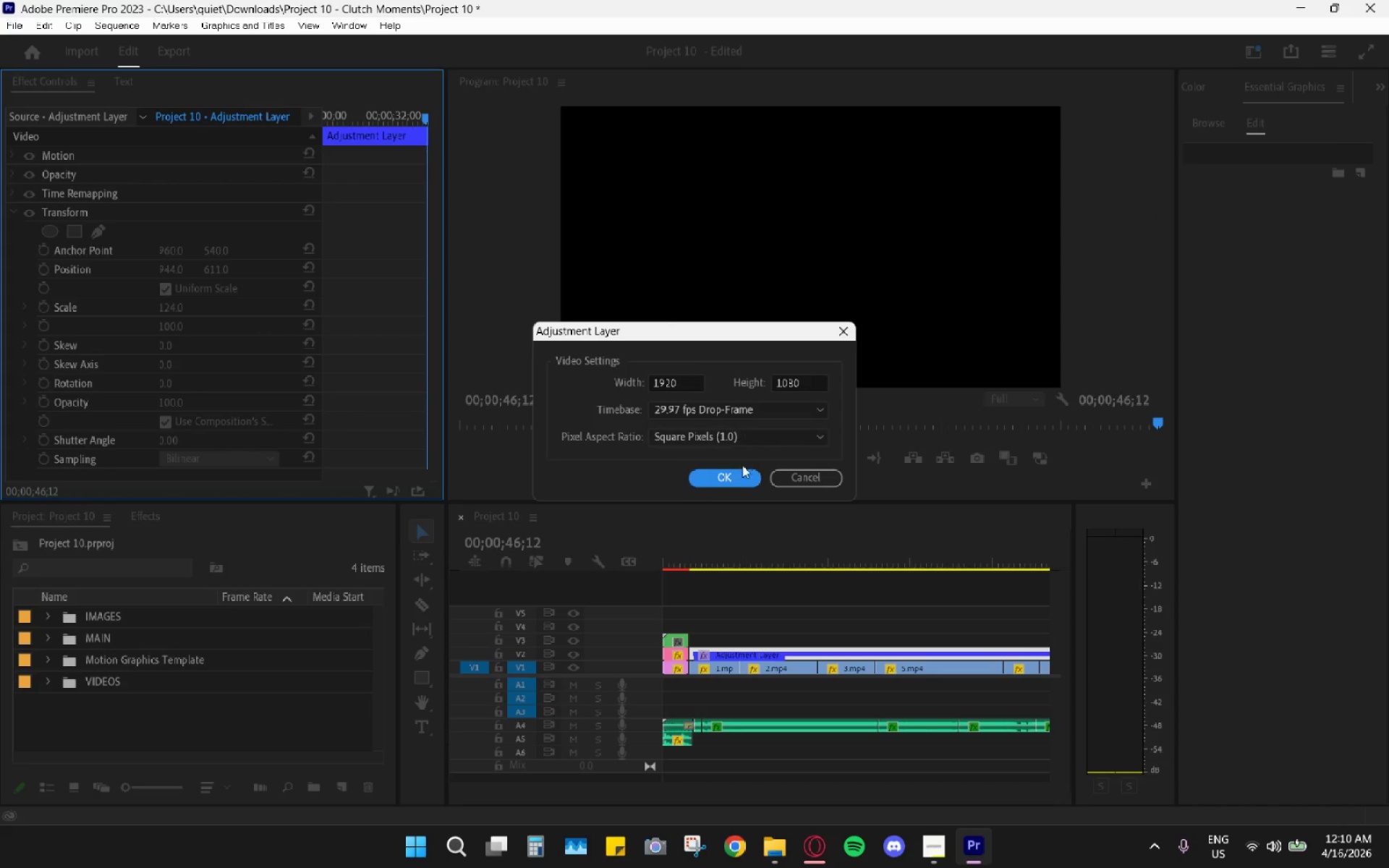 
left_click([734, 480])
 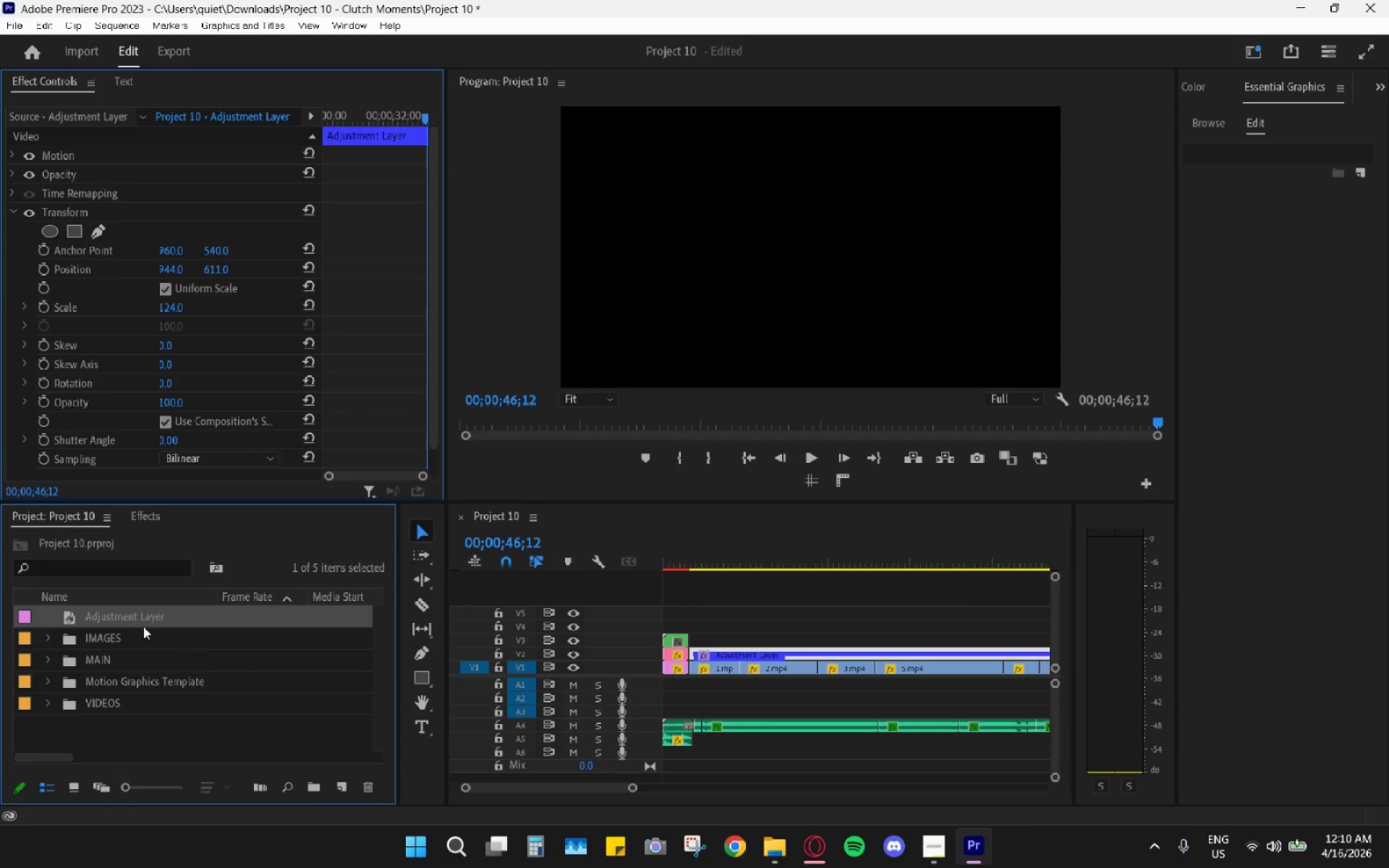 
left_click_drag(start_coordinate=[133, 620], to_coordinate=[689, 646])
 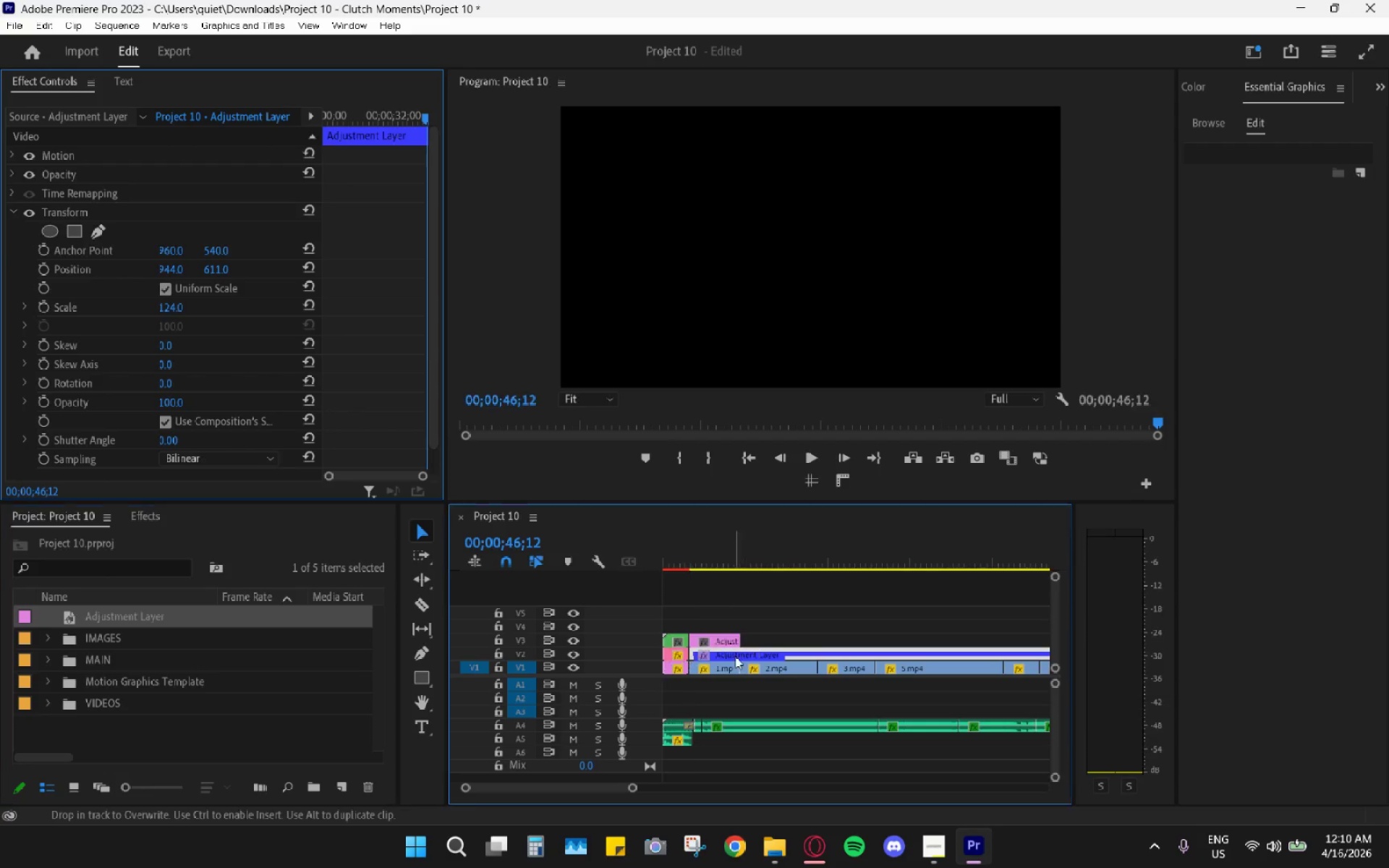 
hold_key(key=AltLeft, duration=0.34)
hold_key(key=AltLeft, duration=0.52)
scroll: coordinate [739, 668], scroll_direction: up, amount: 14.0
 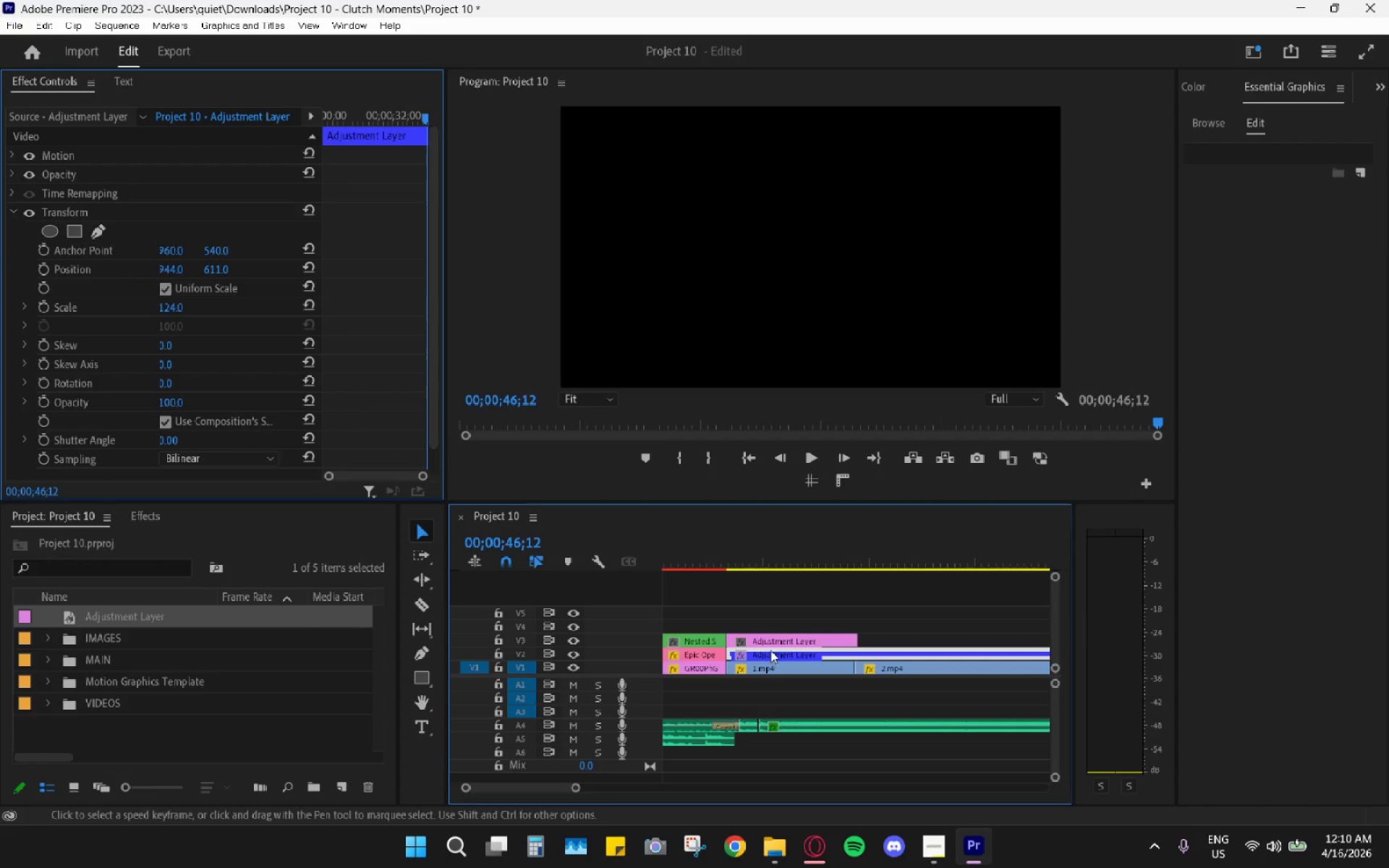 
left_click_drag(start_coordinate=[799, 636], to_coordinate=[883, 638])
 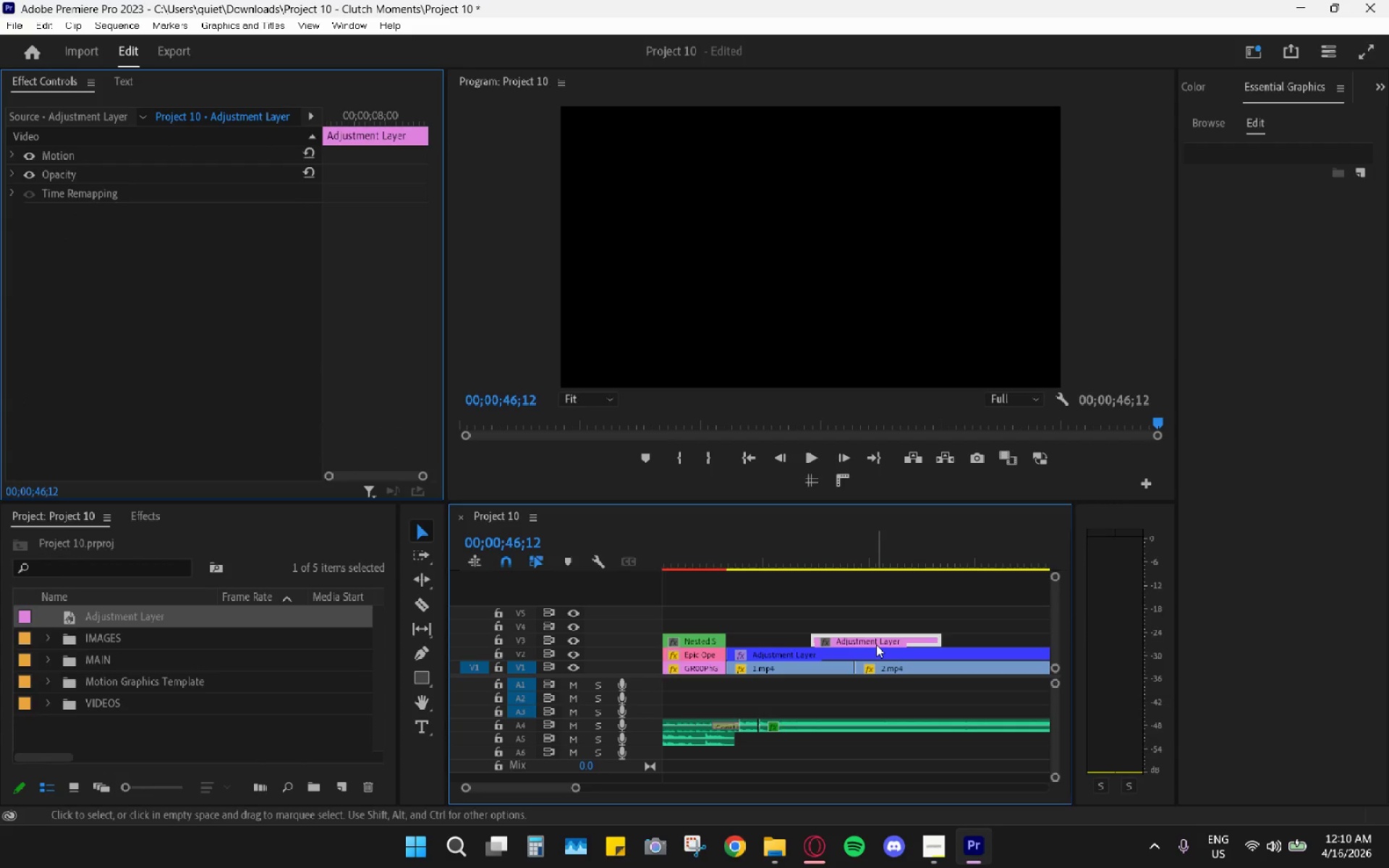 
left_click_drag(start_coordinate=[874, 642], to_coordinate=[866, 642])
 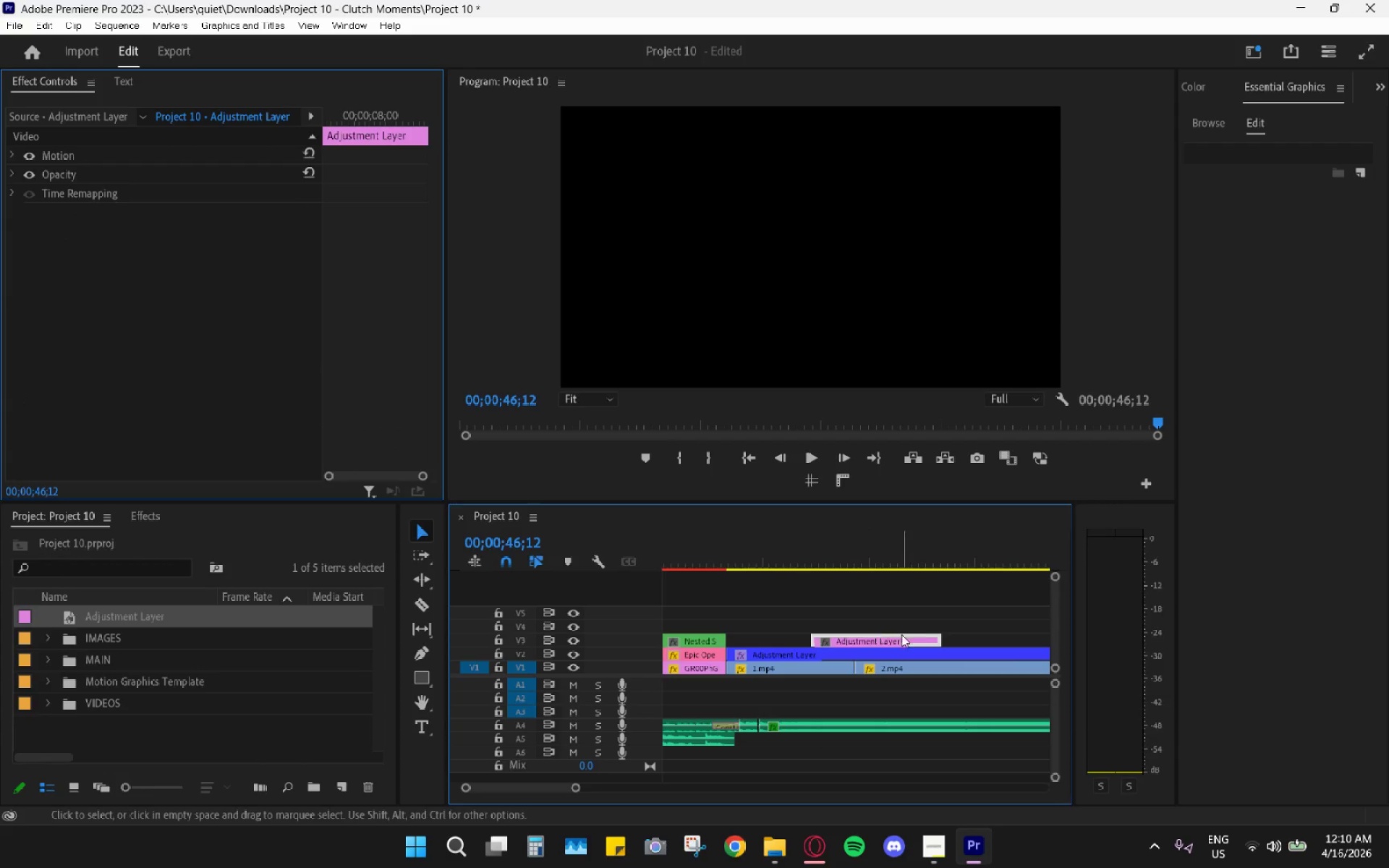 
key(C)
 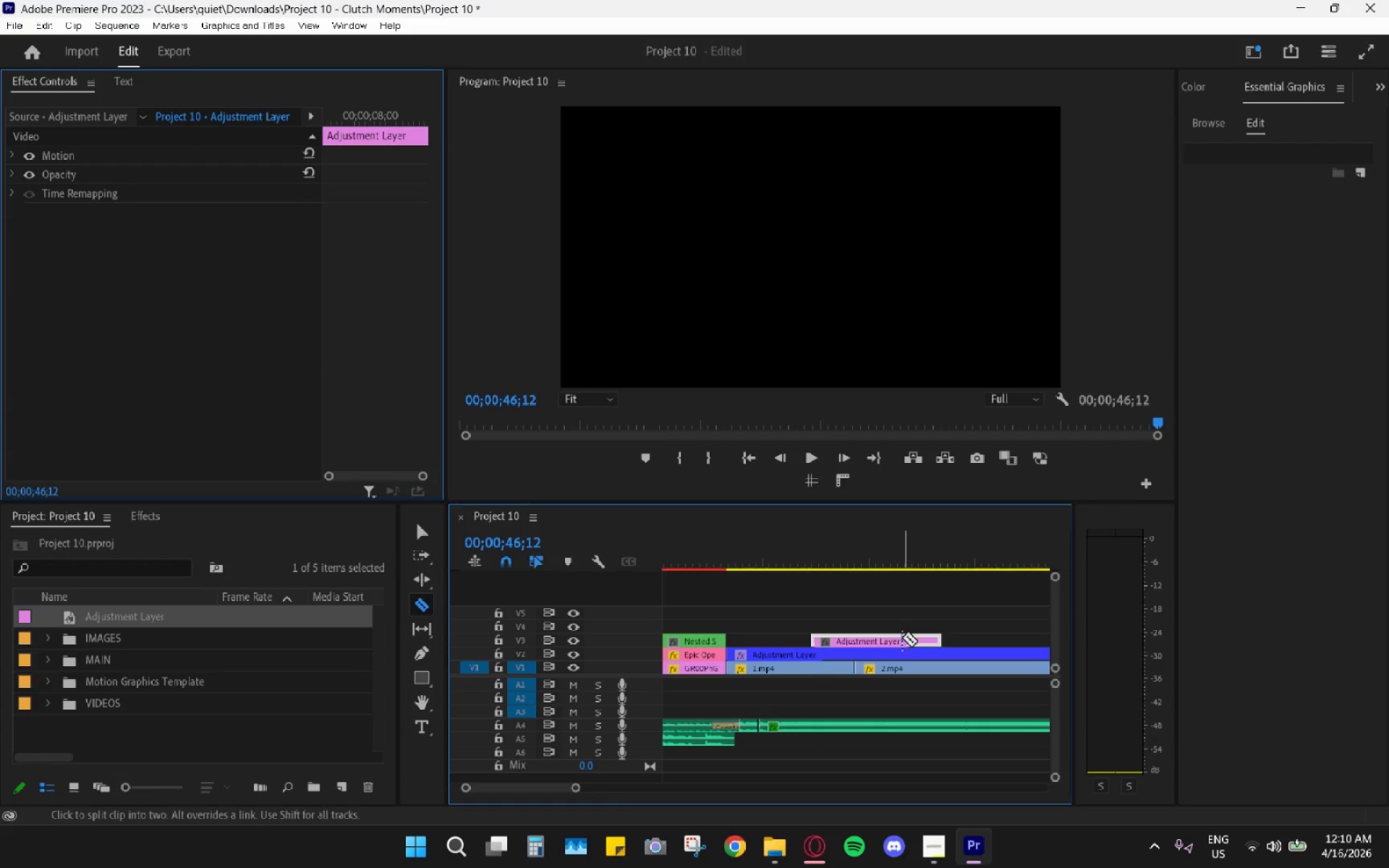 
left_click([902, 638])
 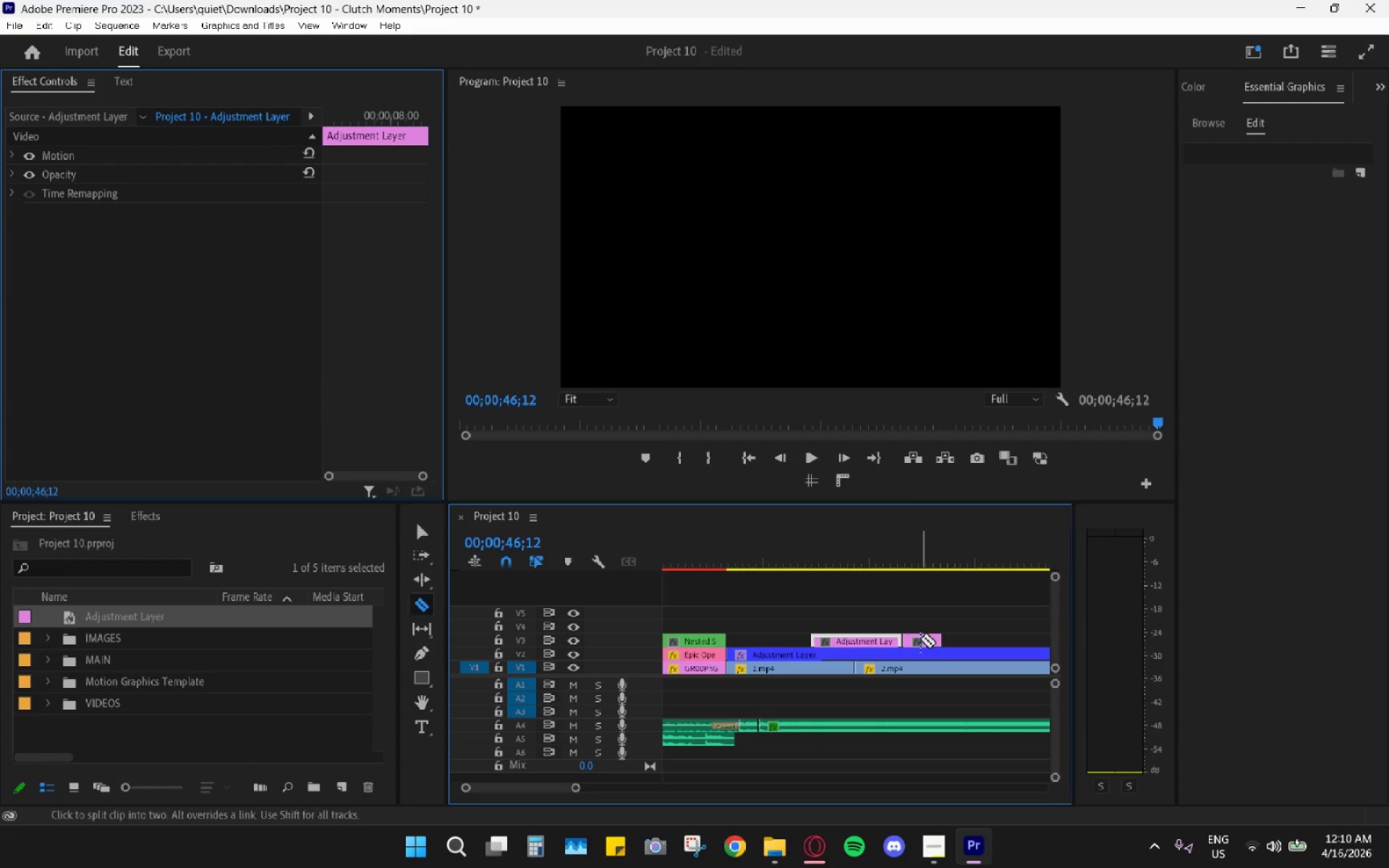 
key(V)
 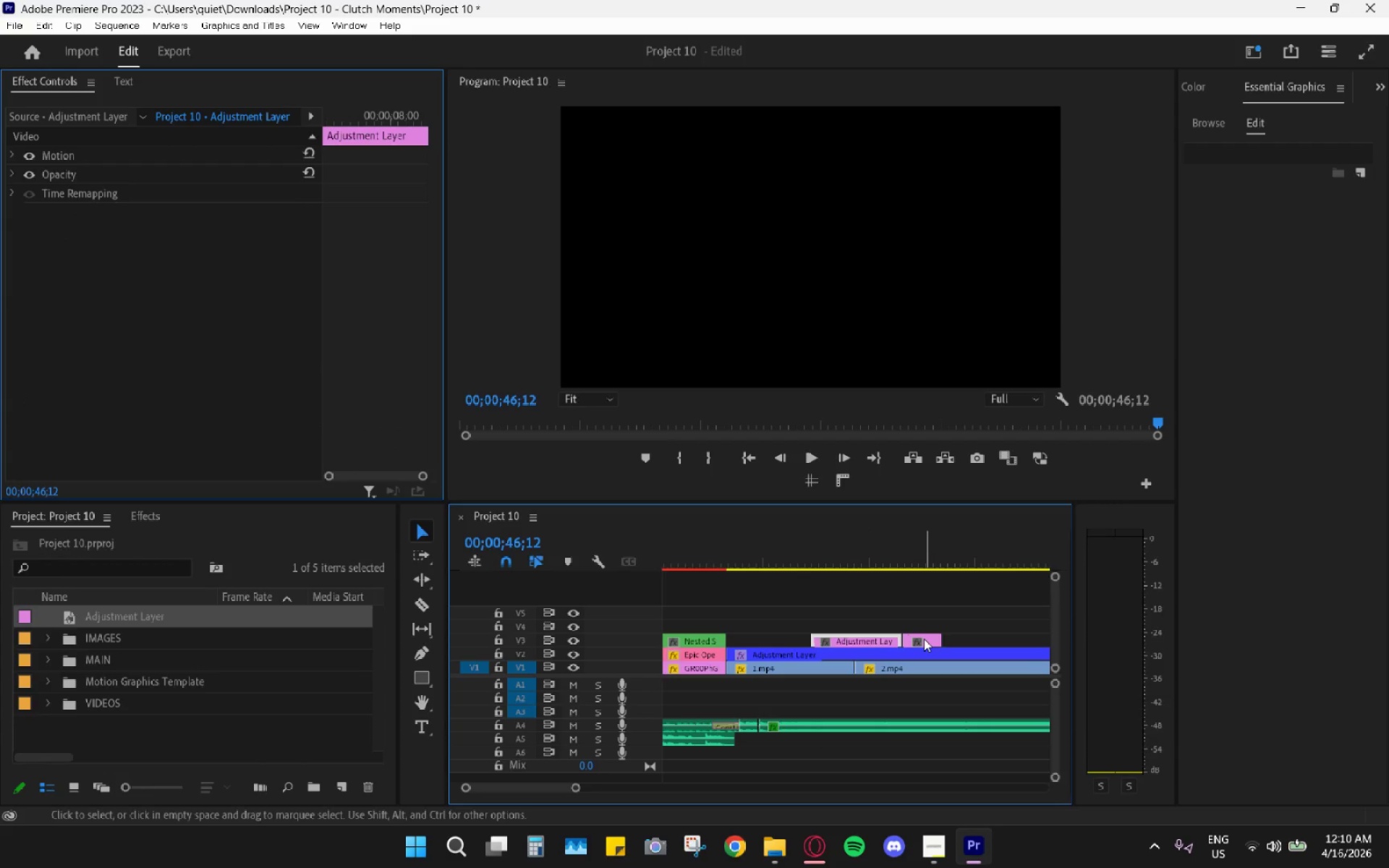 
double_click([924, 639])
 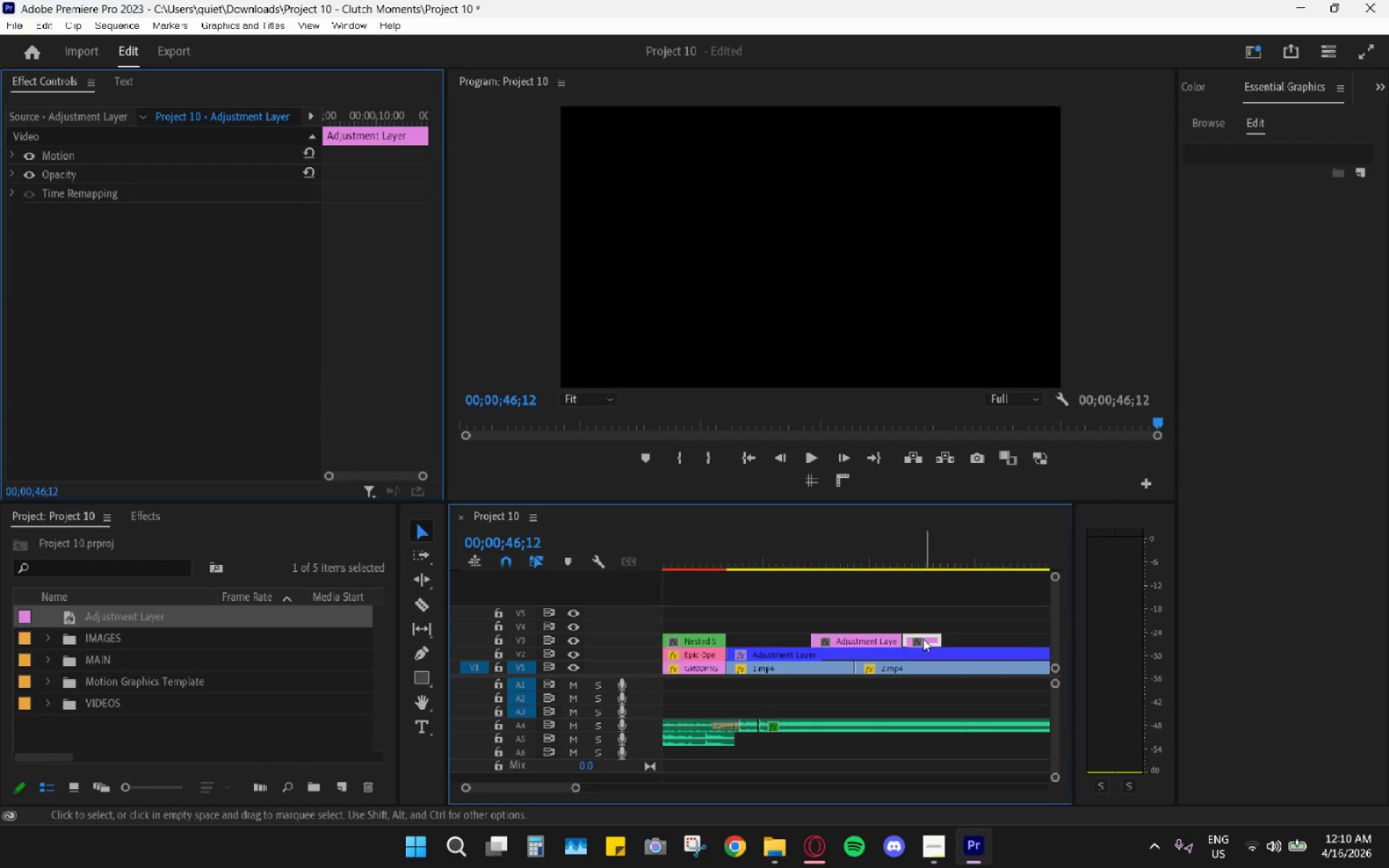 
key(H)
 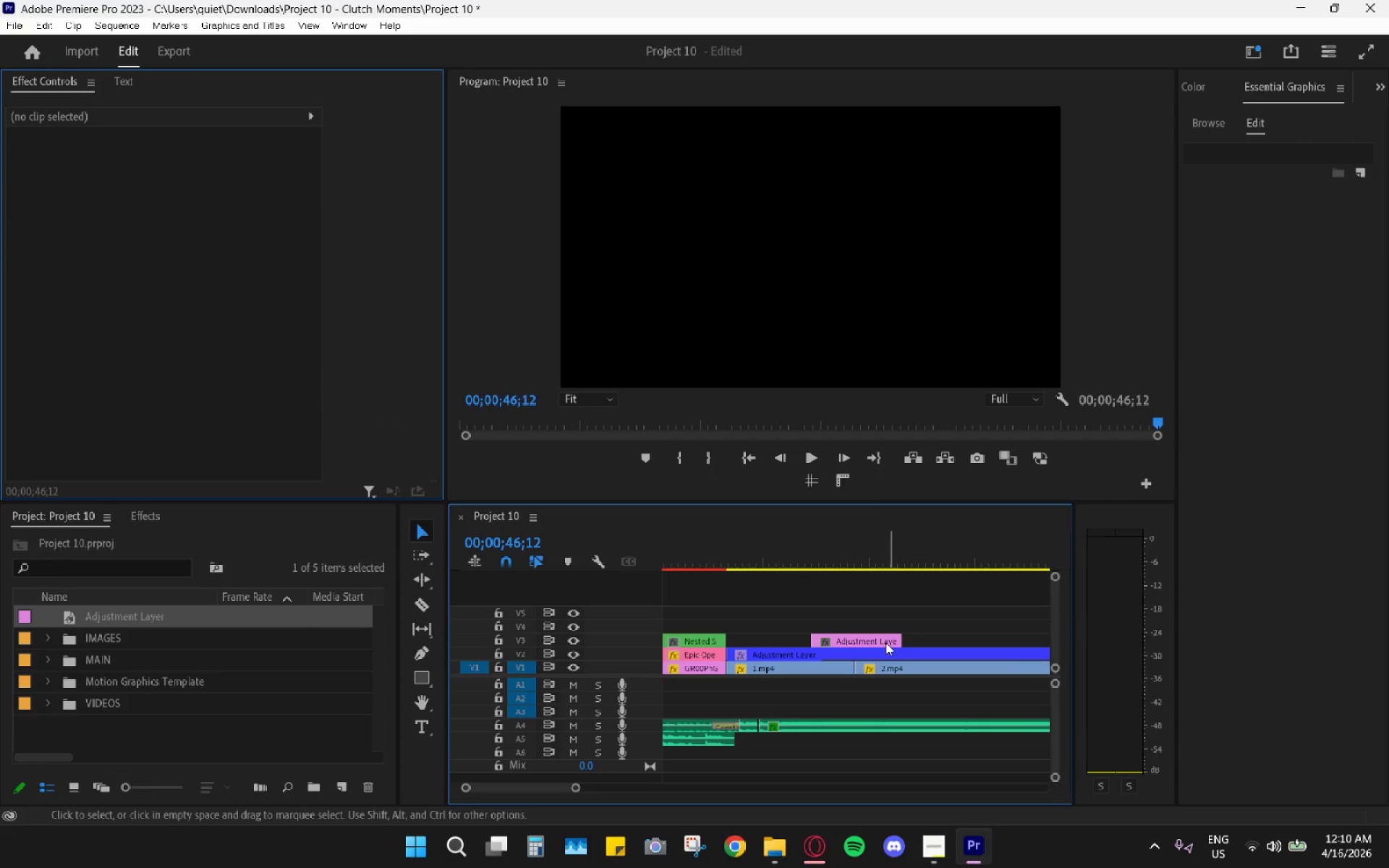 
hold_key(key=AltLeft, duration=0.48)
scroll: coordinate [870, 644], scroll_direction: up, amount: 5.0
 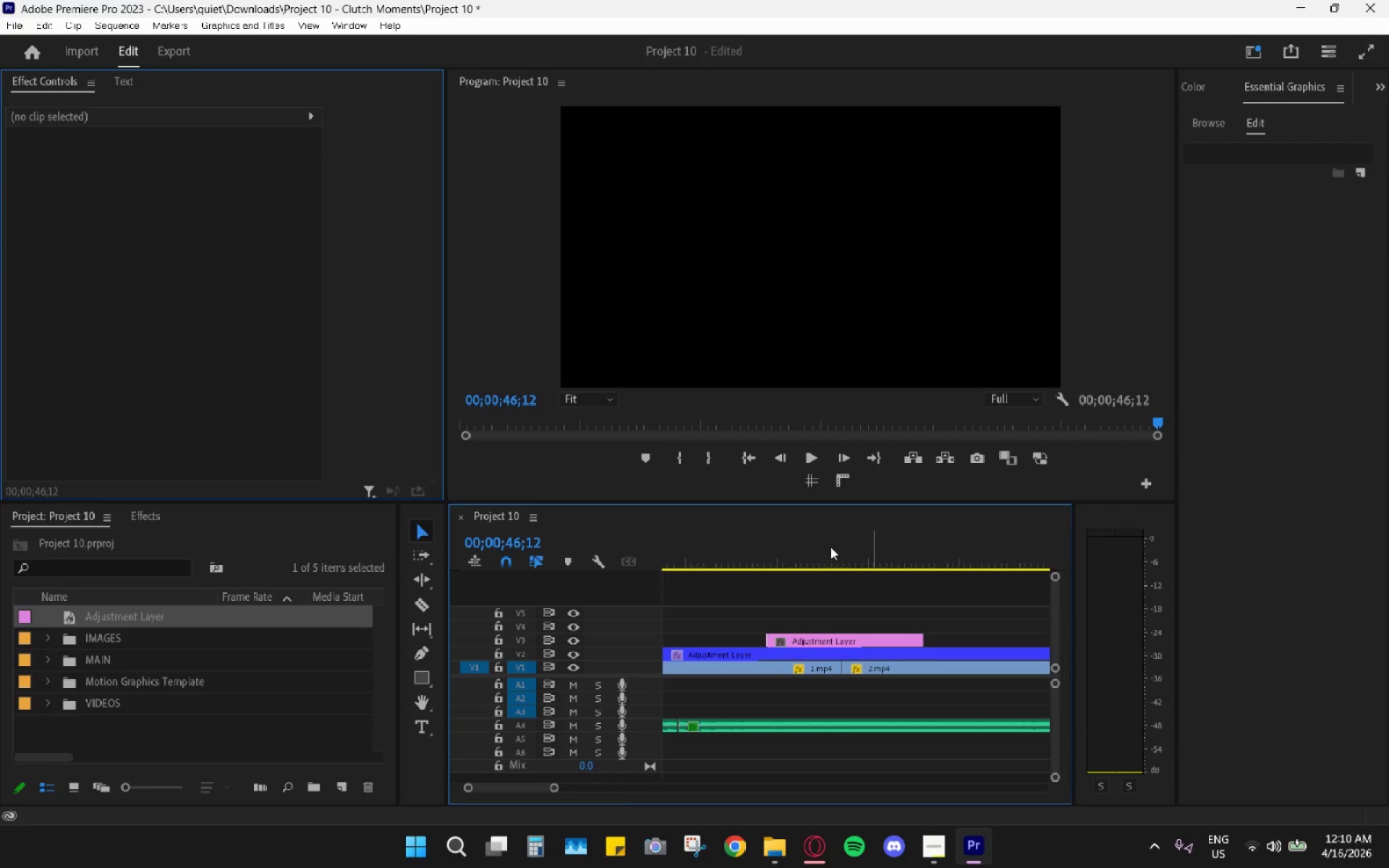 
left_click([832, 542])
 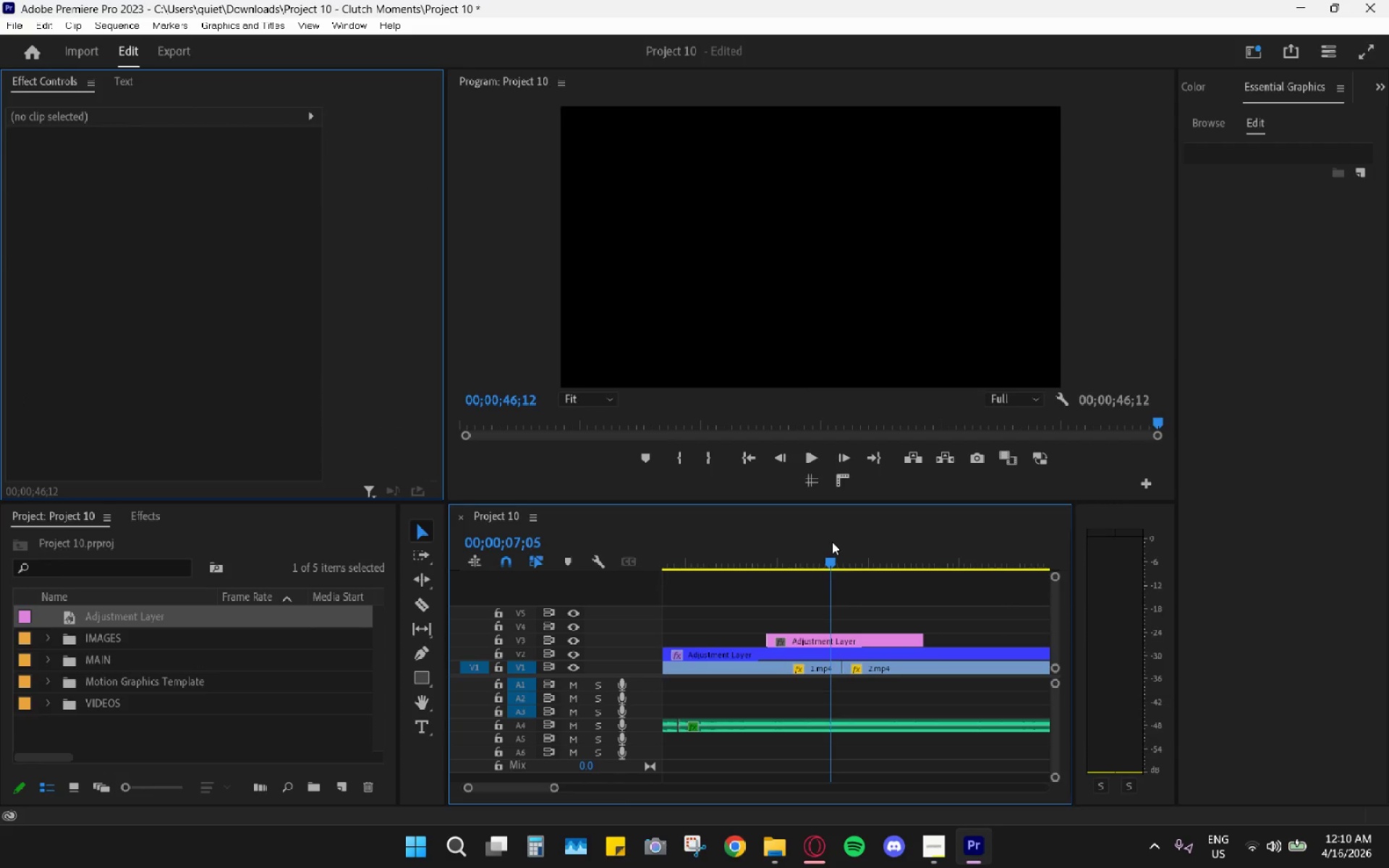 
left_click_drag(start_coordinate=[839, 550], to_coordinate=[914, 566])
 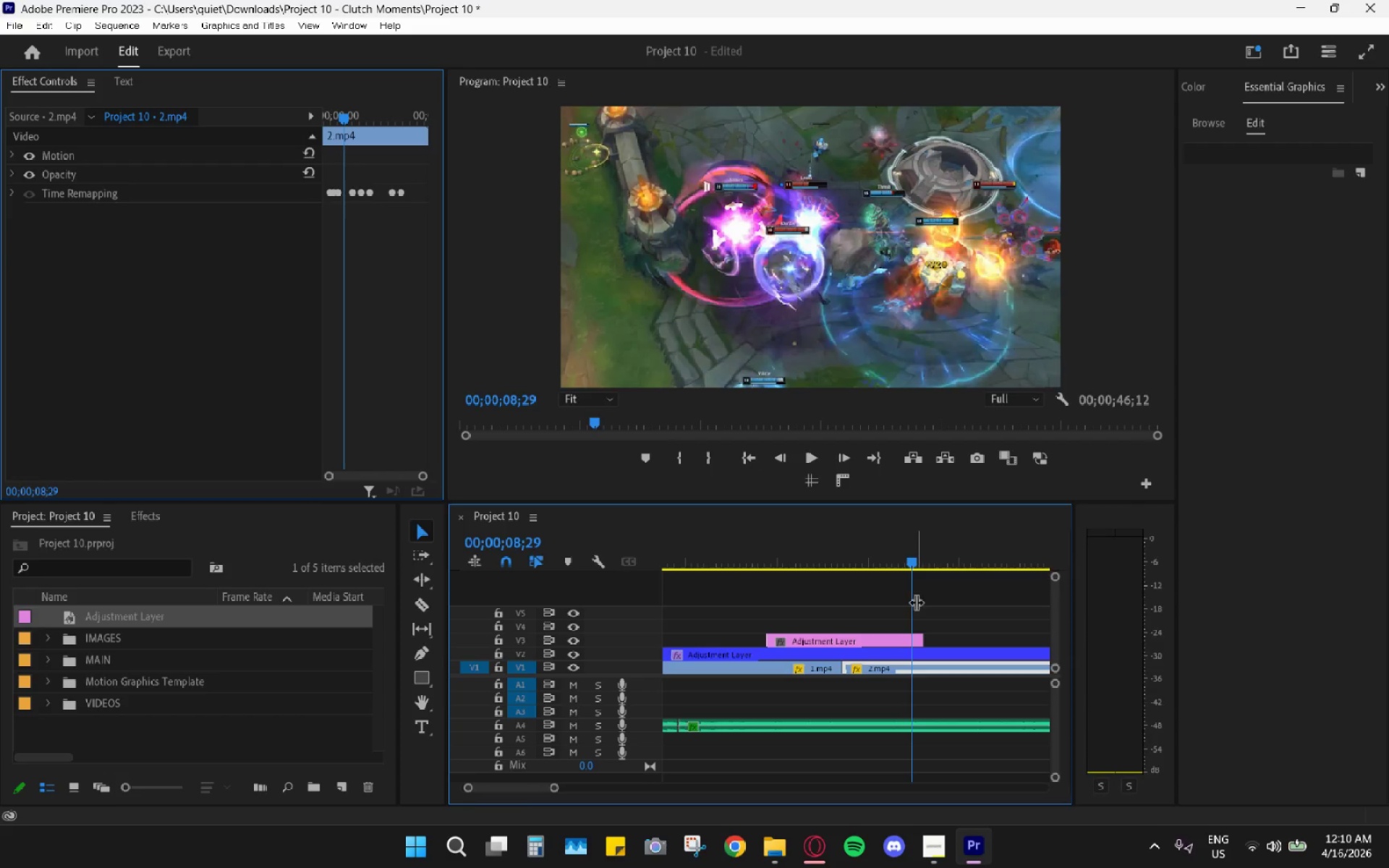 
key(C)
 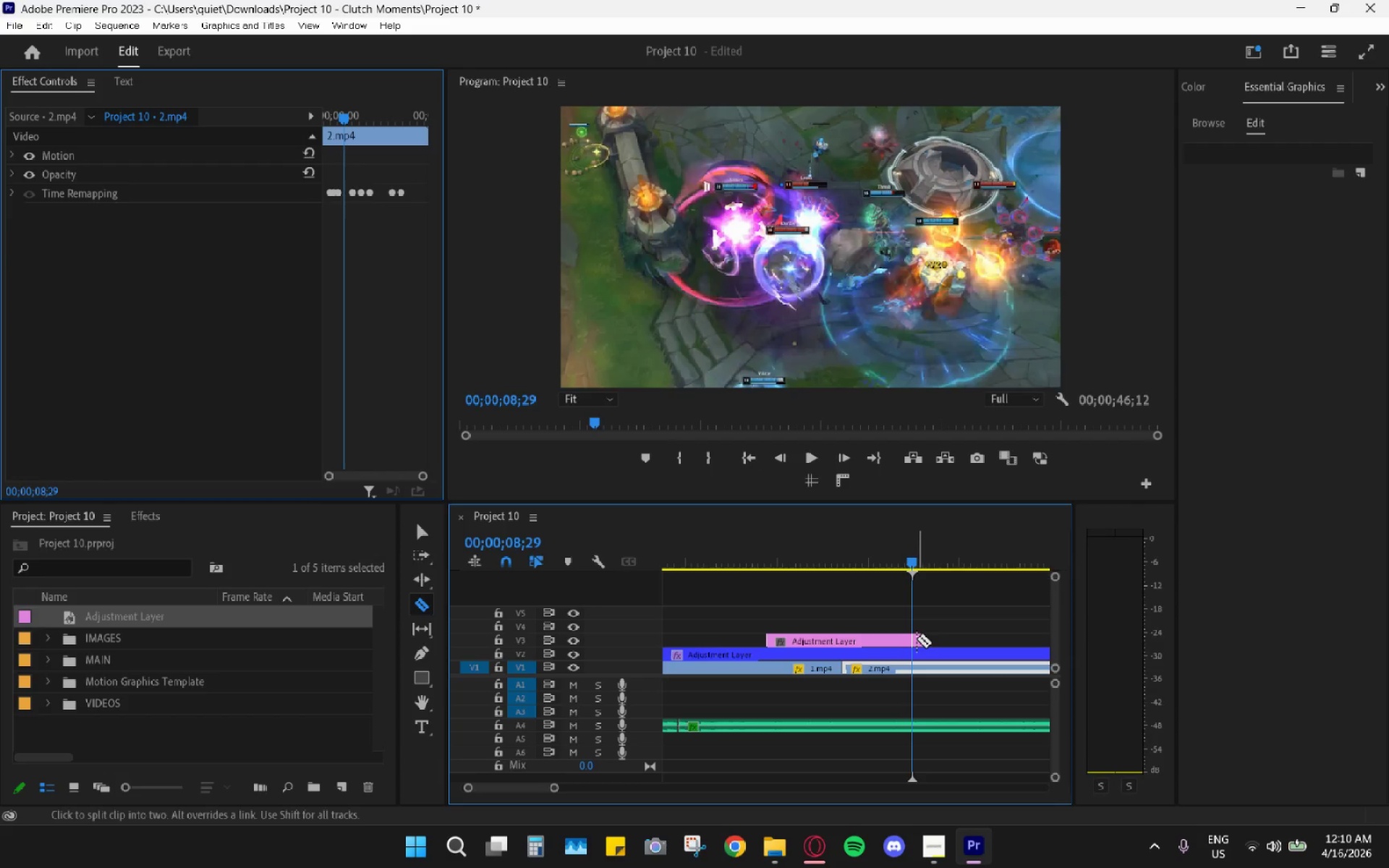 
left_click([916, 639])
 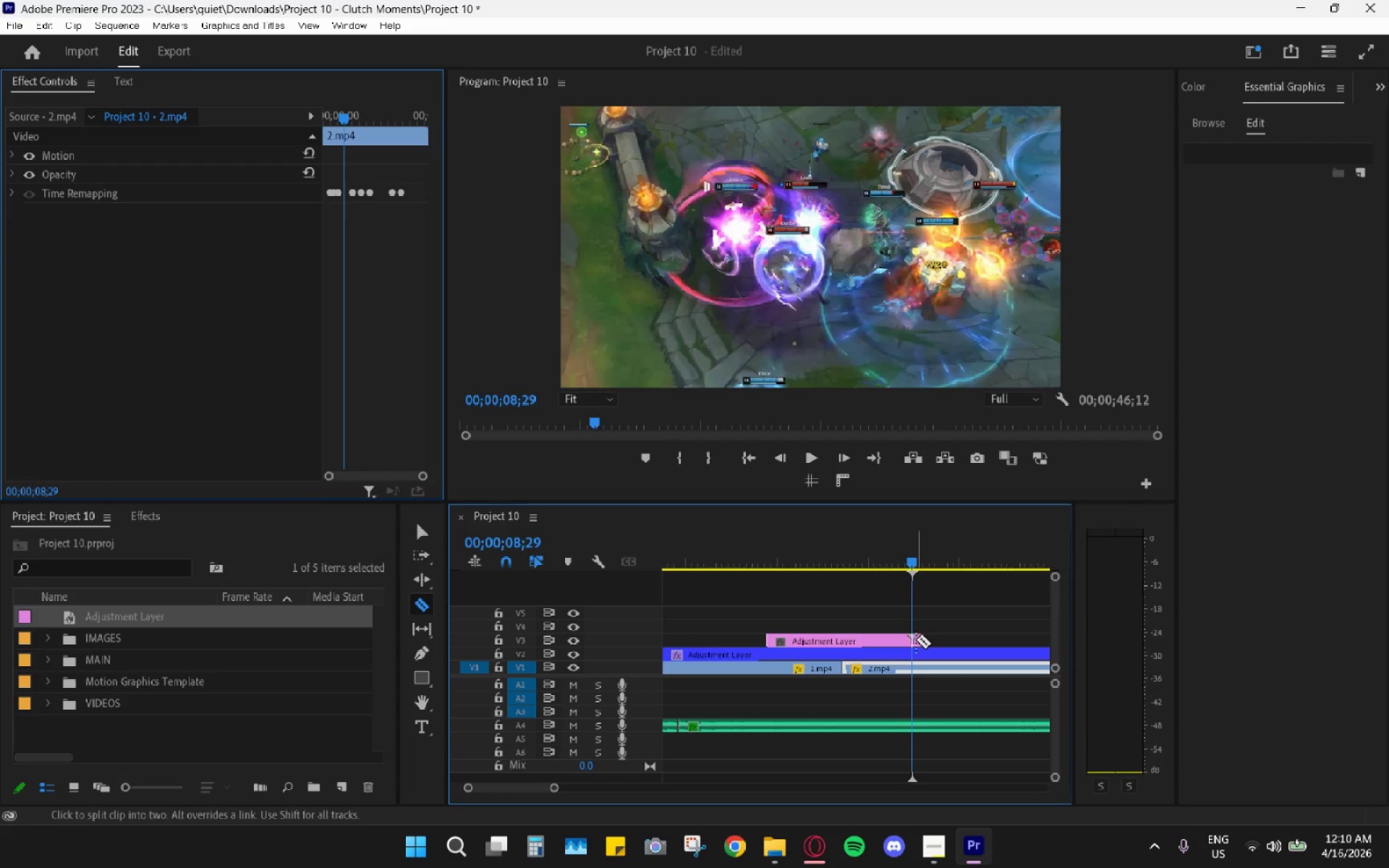 
key(V)
 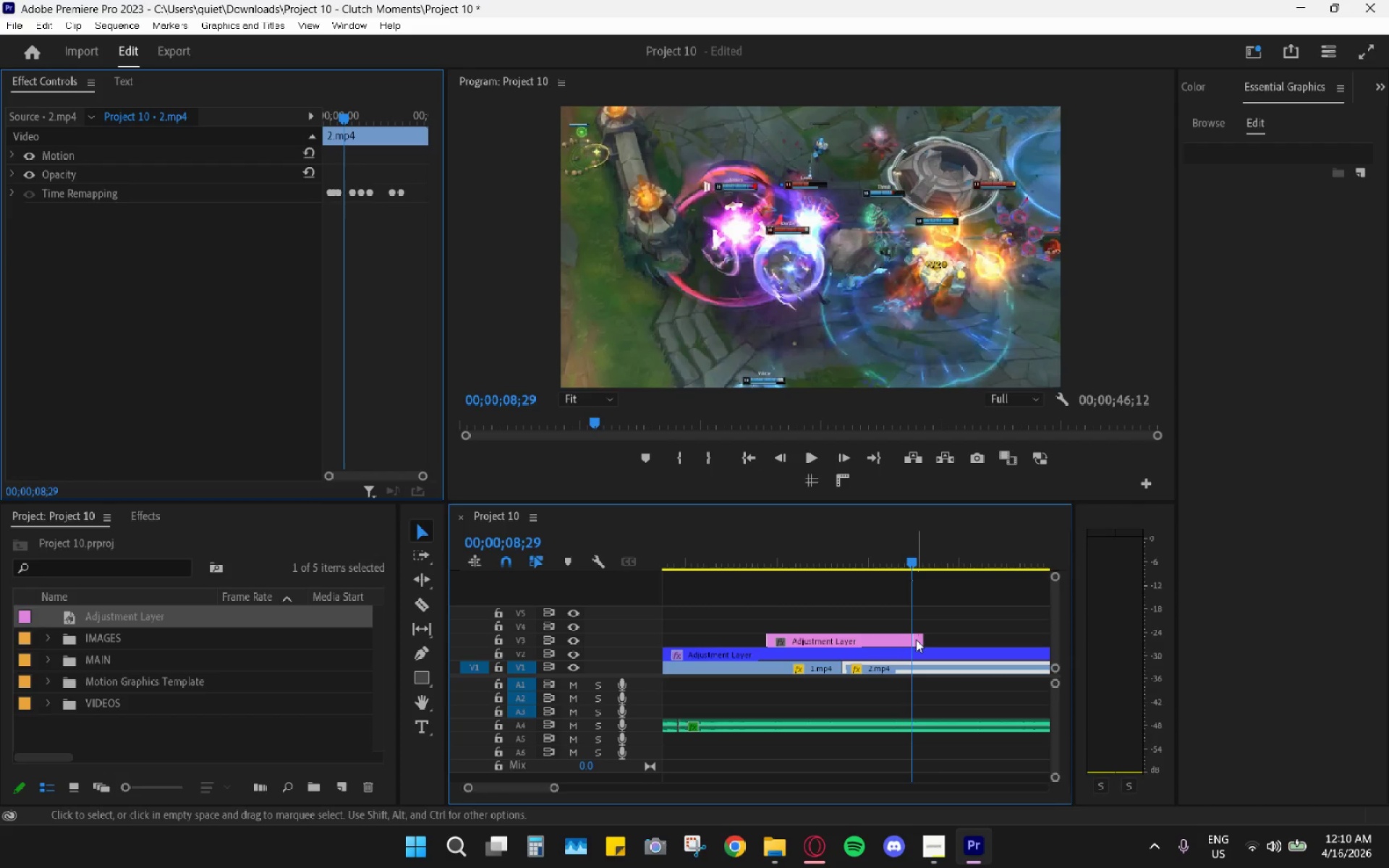 
double_click([916, 639])
 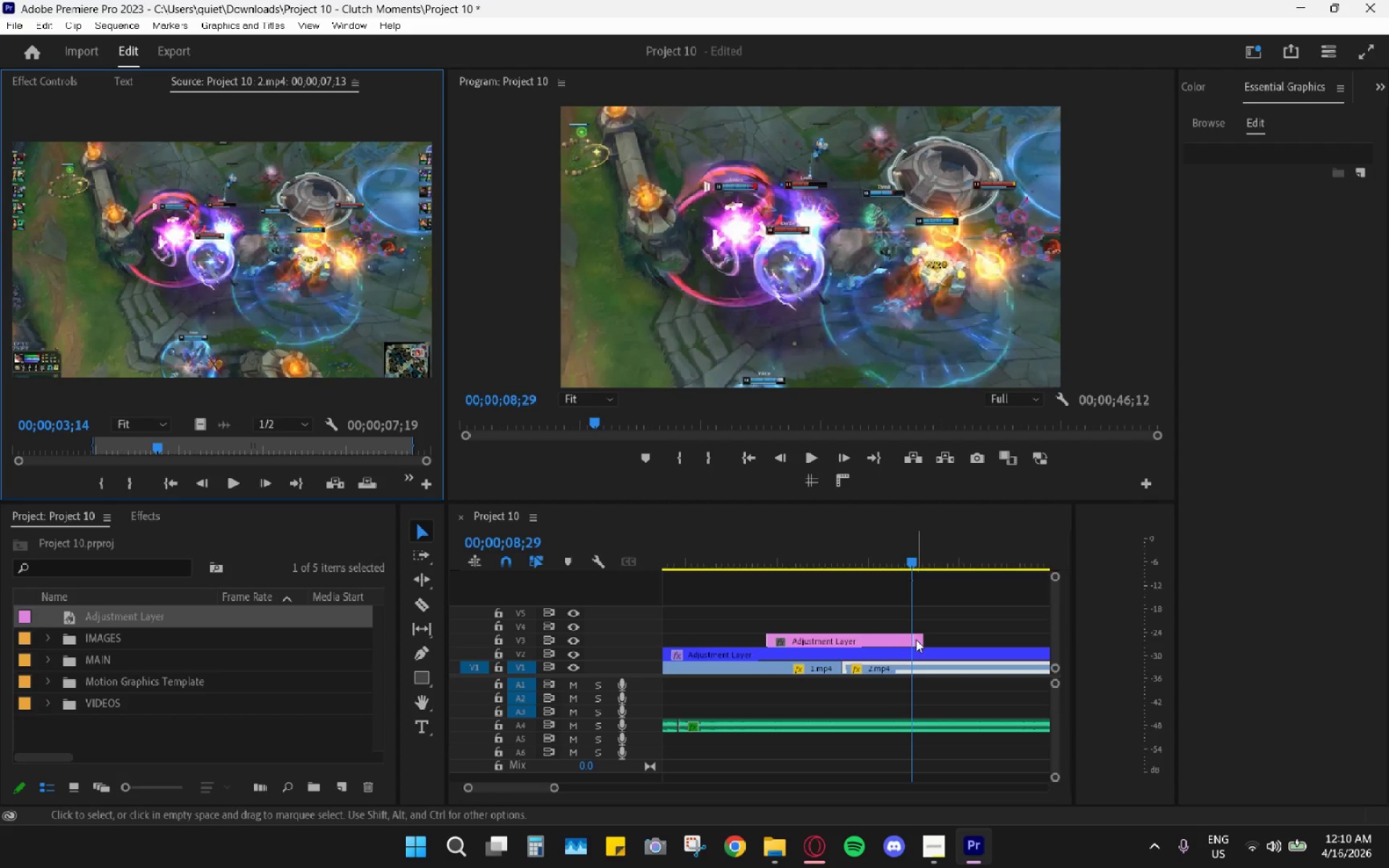 
left_click([917, 641])
 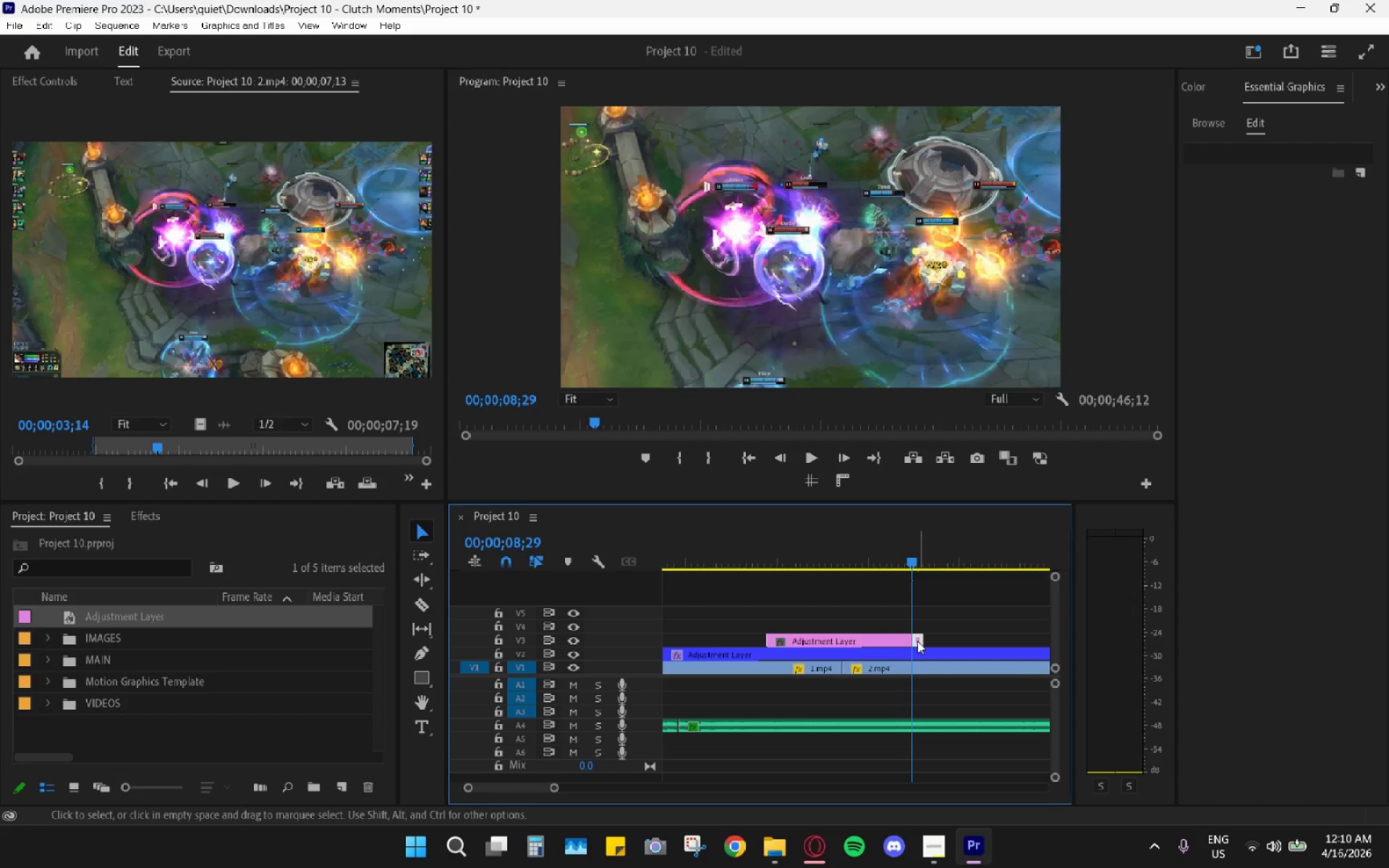 
key(H)
 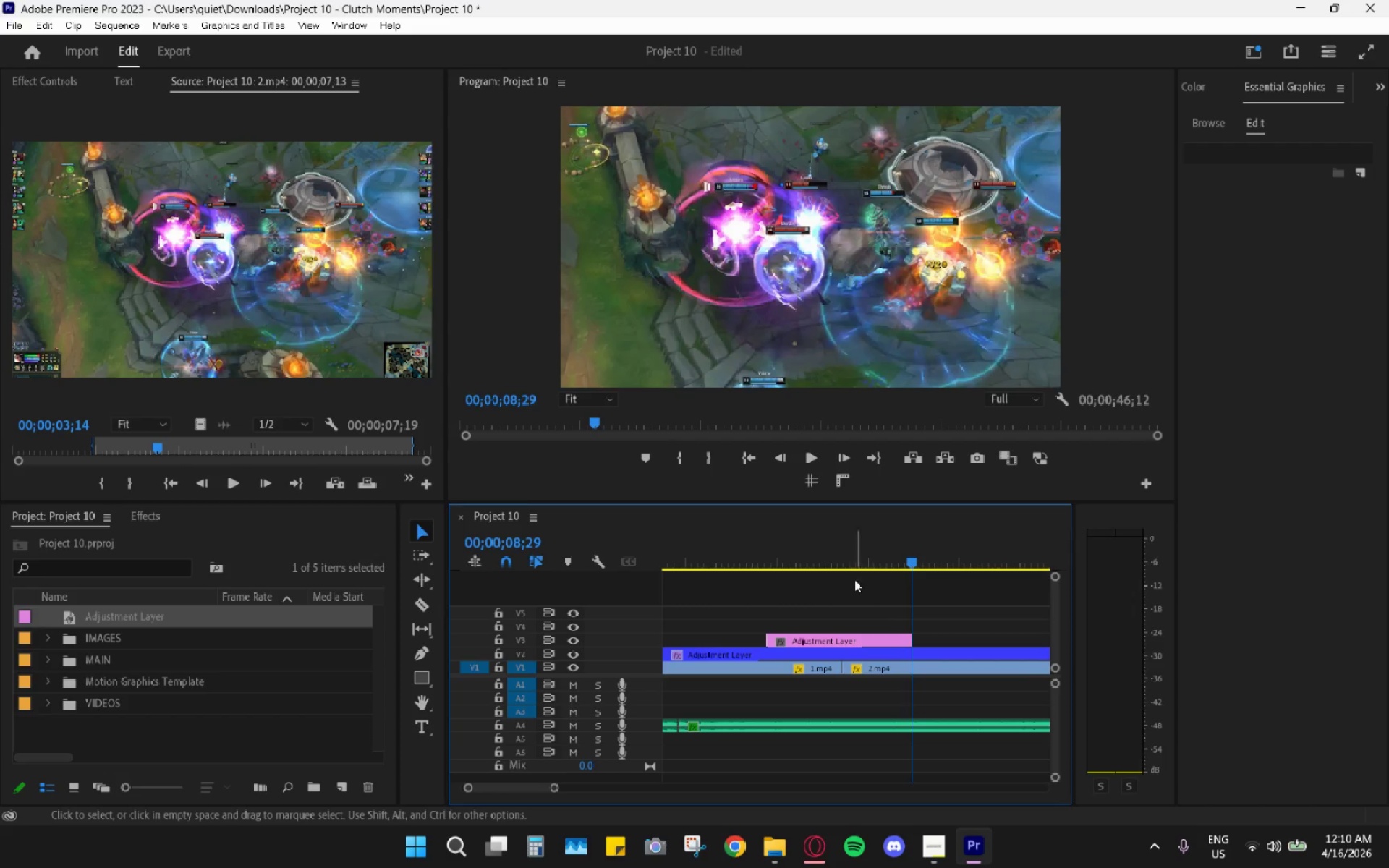 
left_click_drag(start_coordinate=[841, 561], to_coordinate=[844, 561])
 